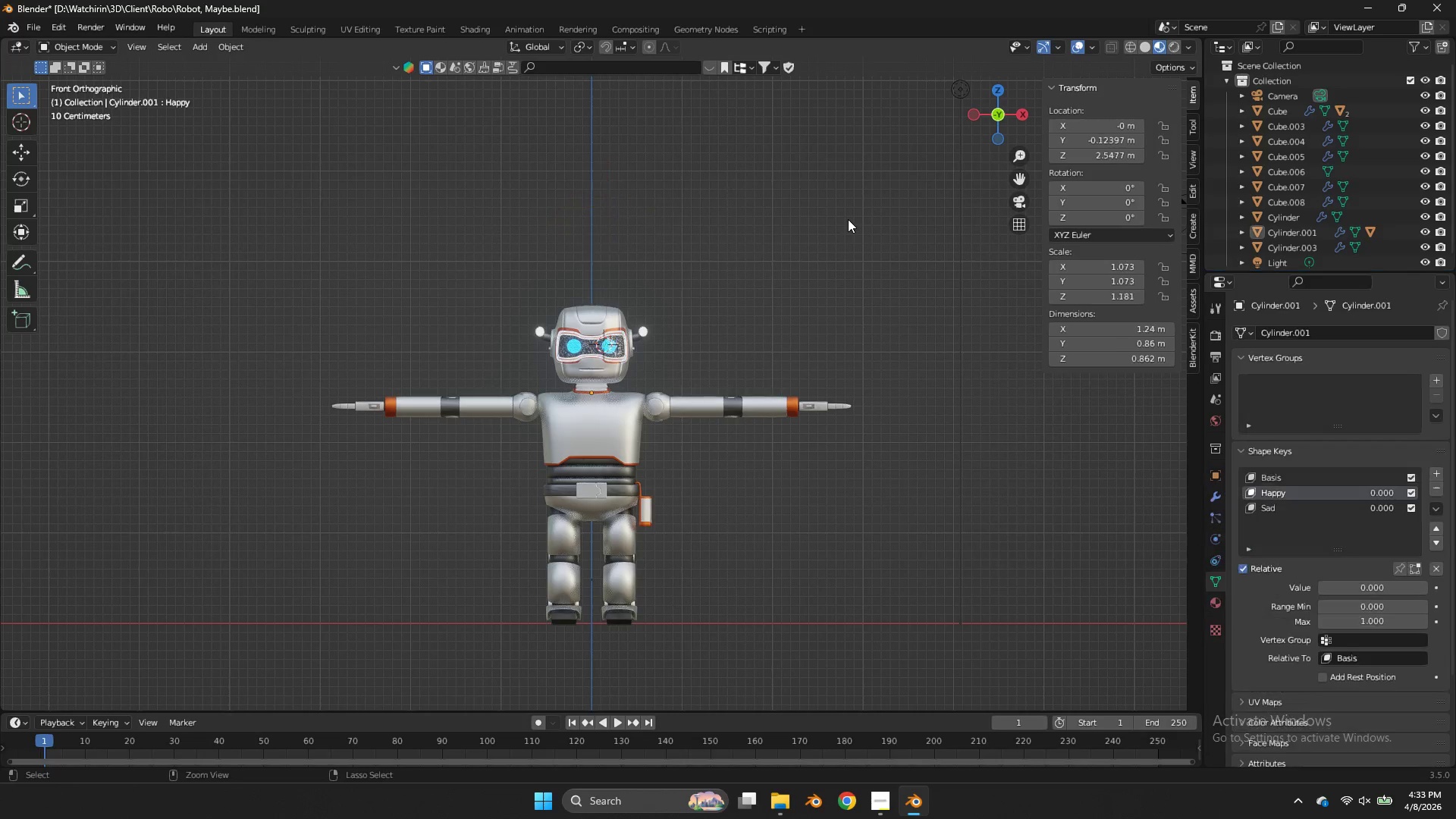 
key(Control+Z)
 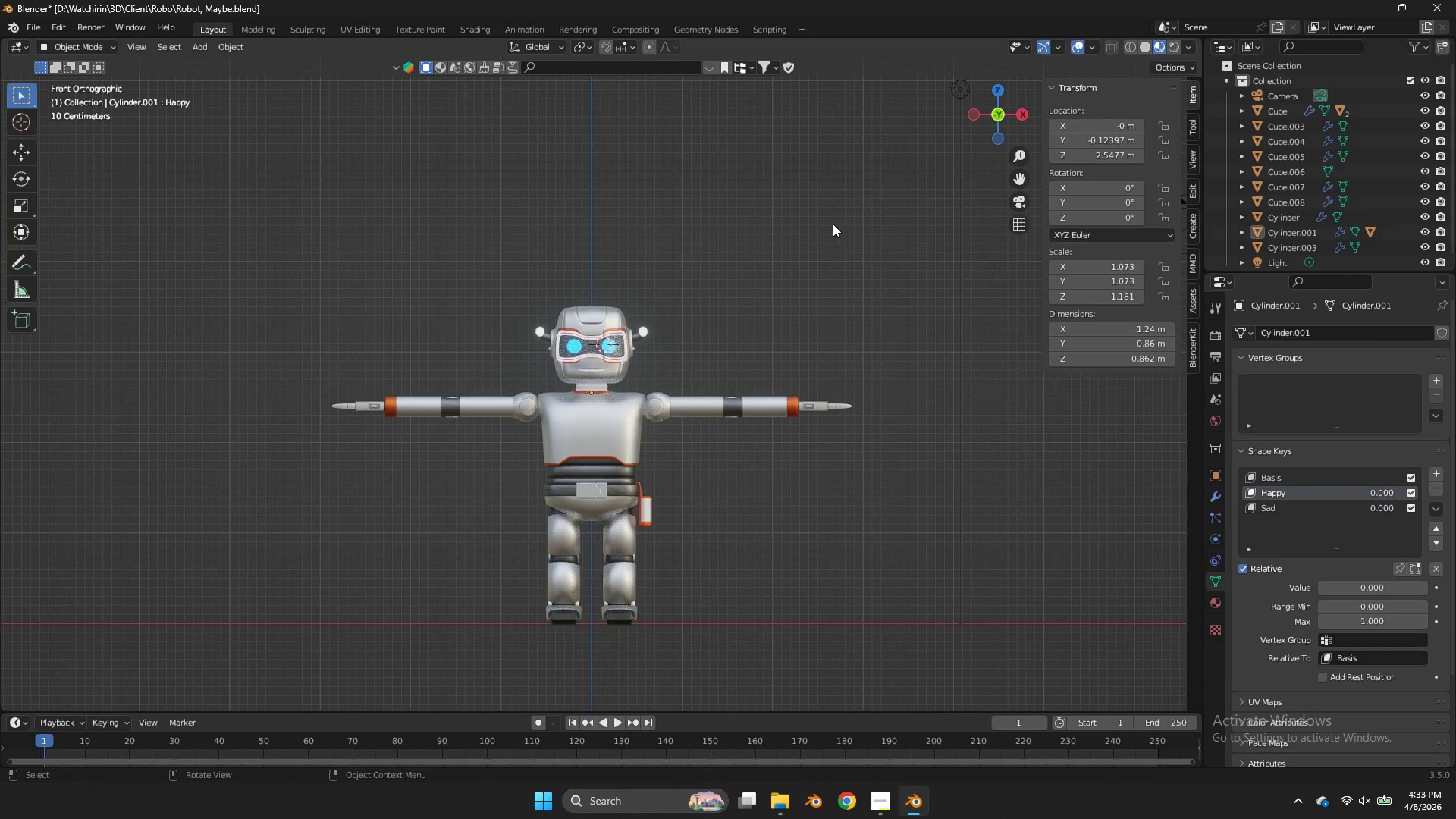 
hold_key(key=ShiftLeft, duration=0.75)
 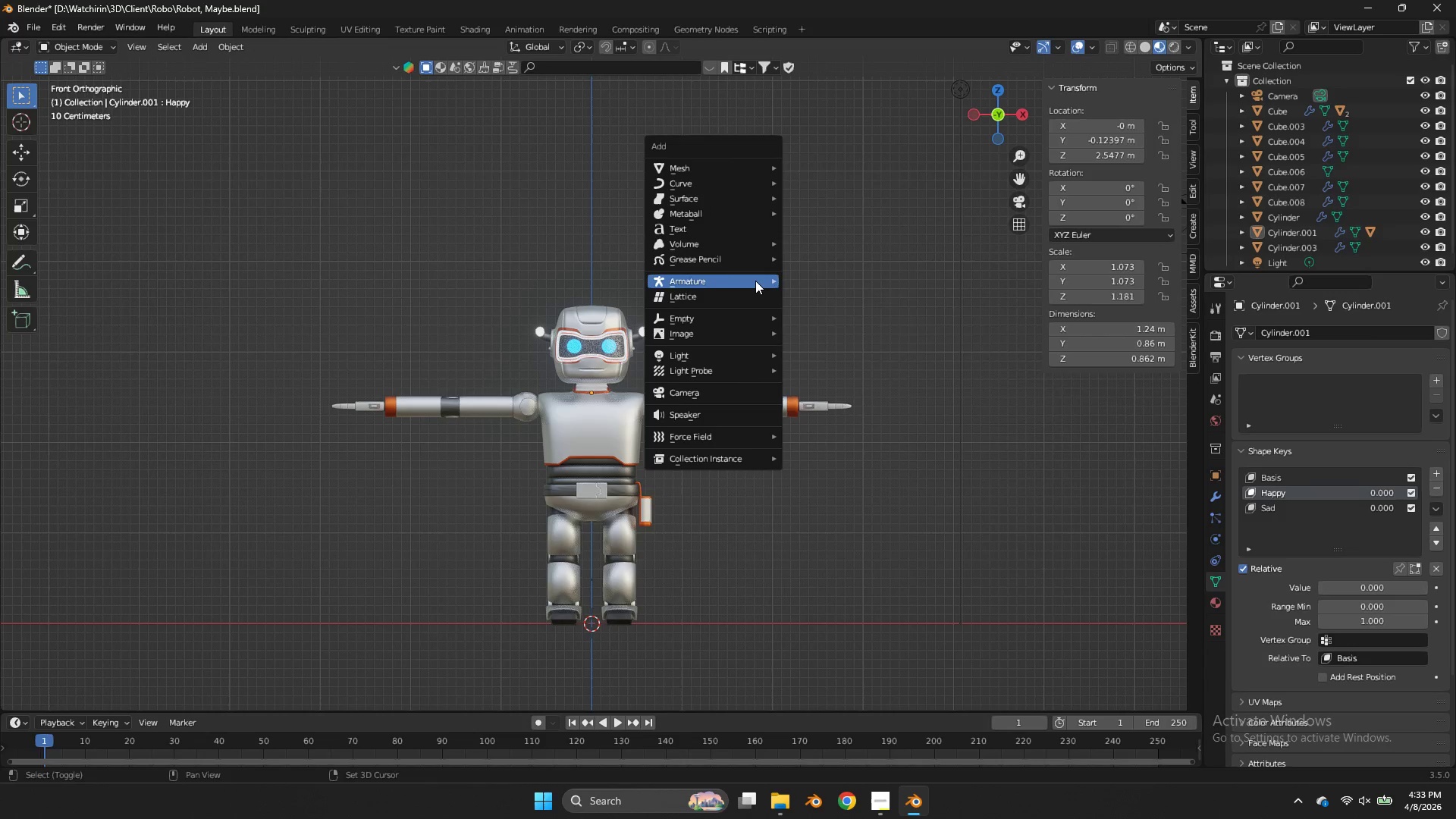 
hold_key(key=S, duration=0.64)
 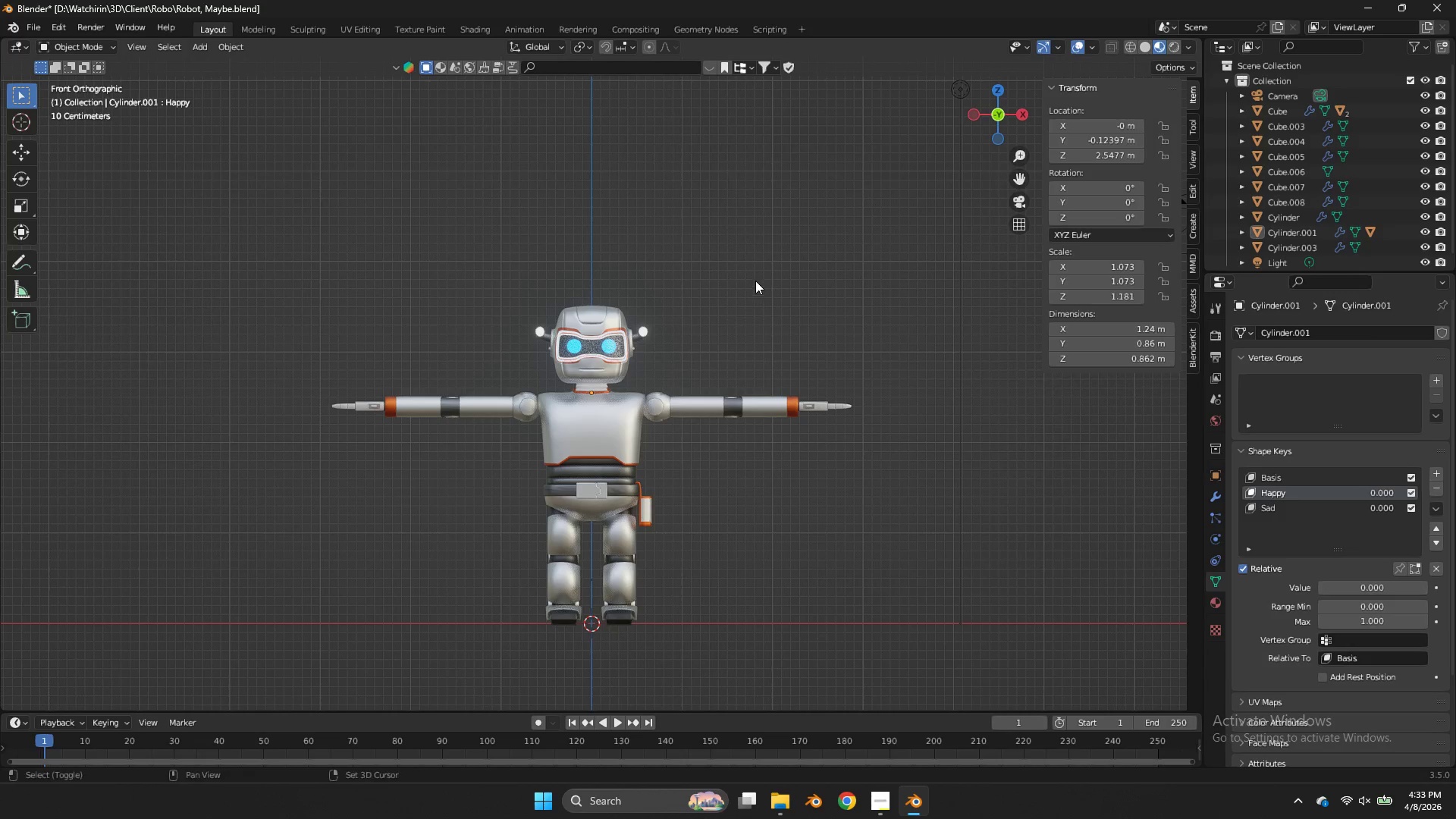 
key(Shift+A)
 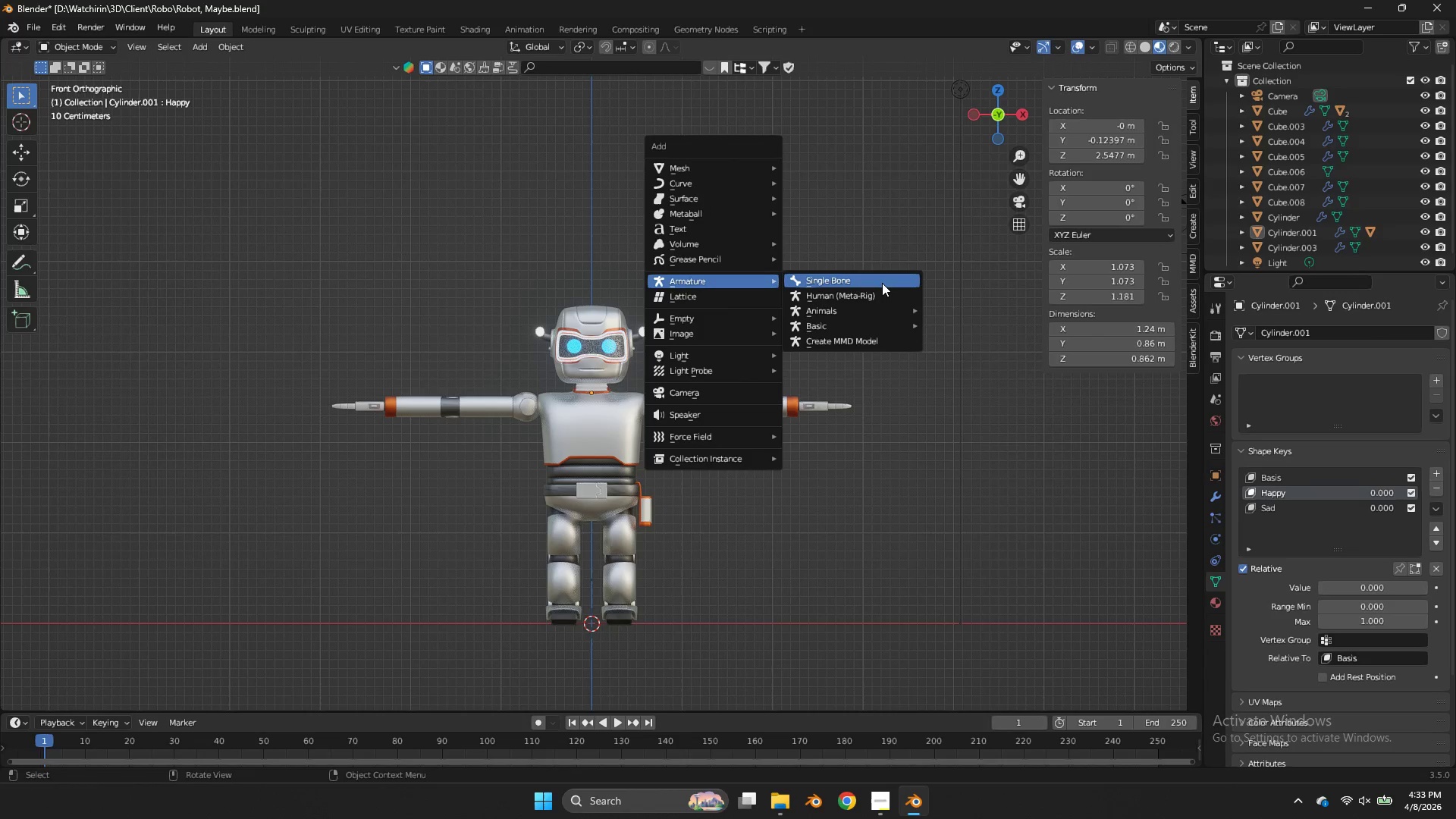 
left_click([871, 296])
 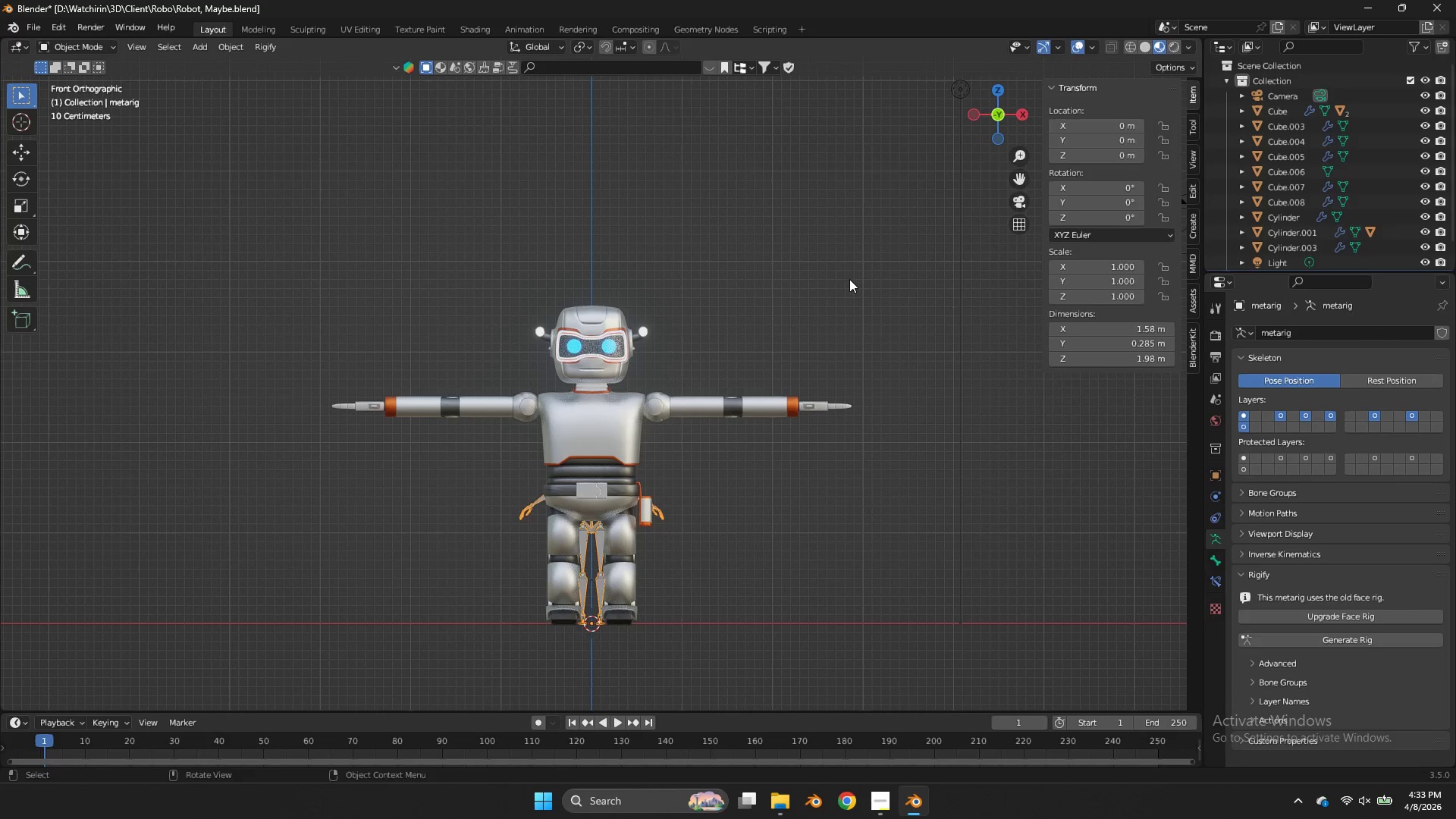 
type(sz)
key(Tab)
 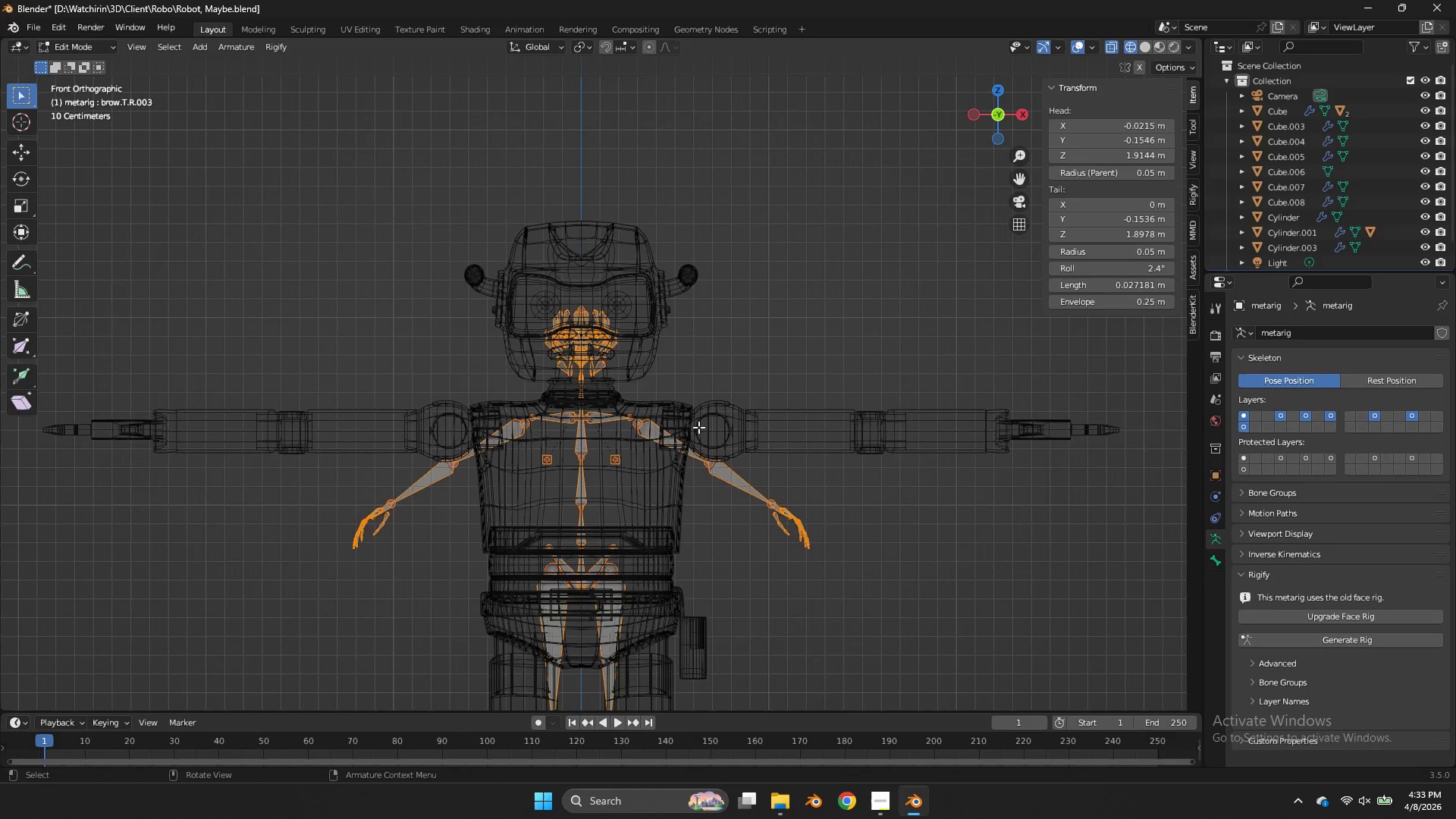 
scroll: coordinate [689, 322], scroll_direction: up, amount: 2.0
 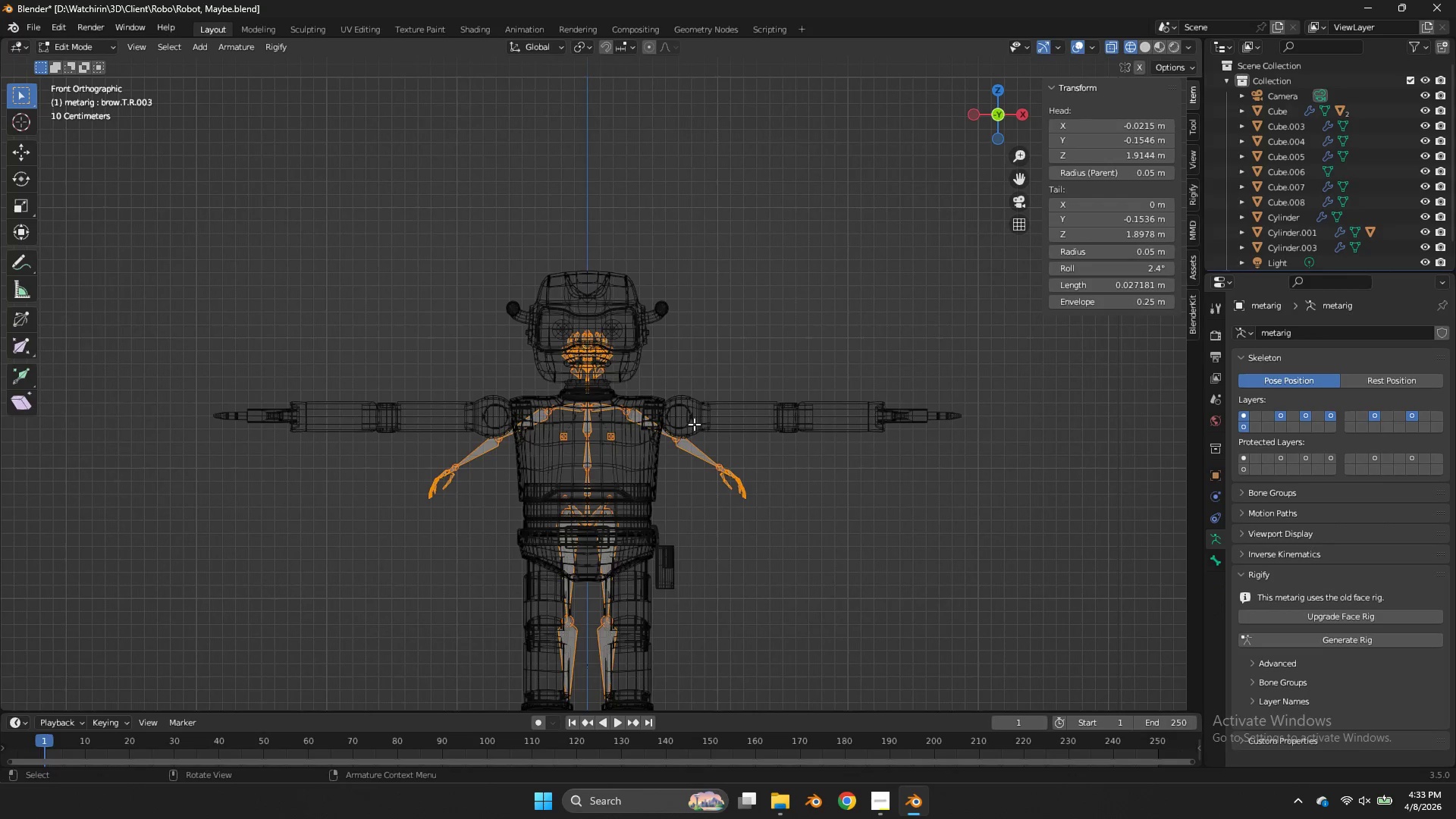 
scroll: coordinate [701, 428], scroll_direction: none, amount: 0.0
 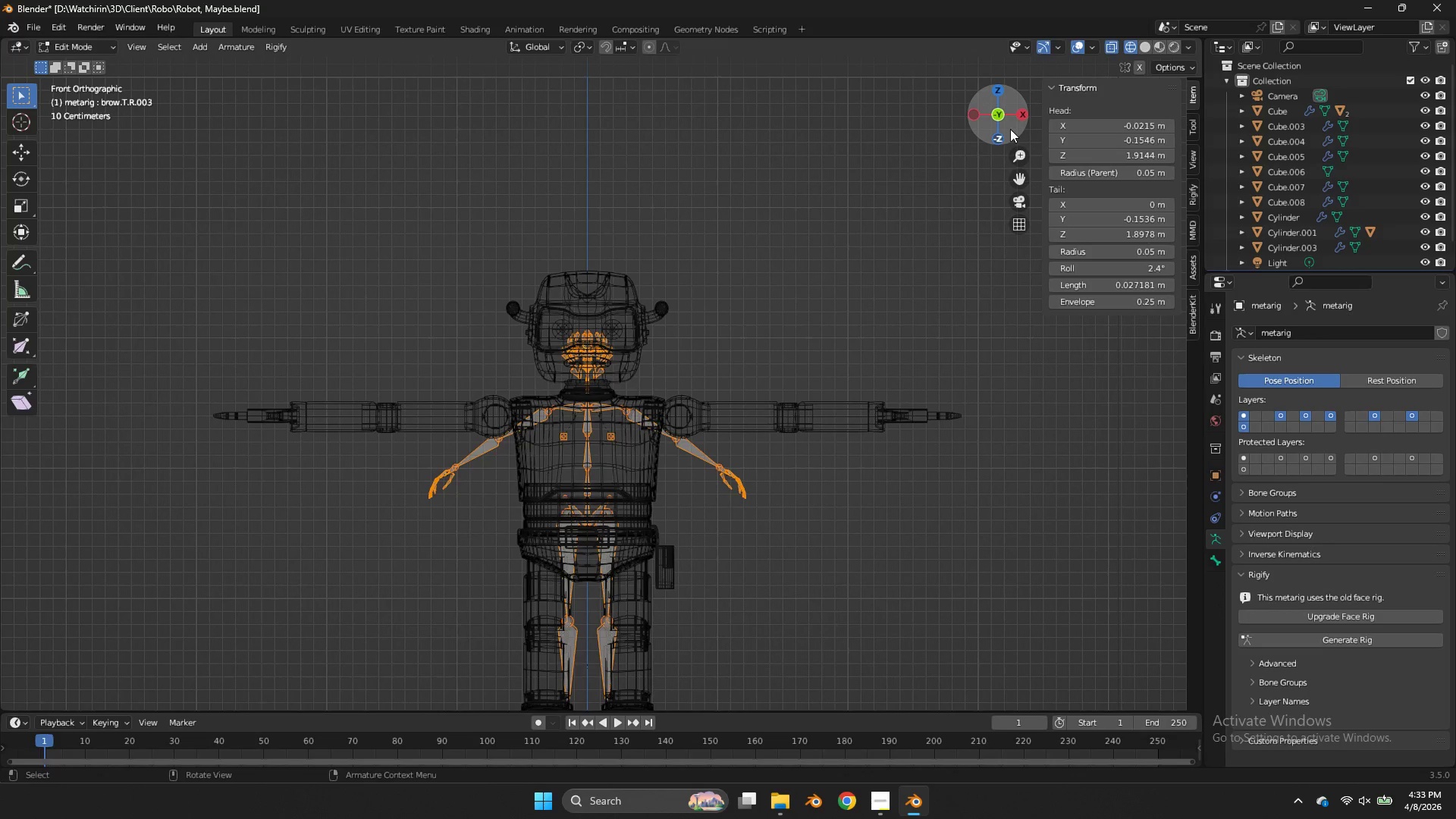 
left_click([1012, 117])
 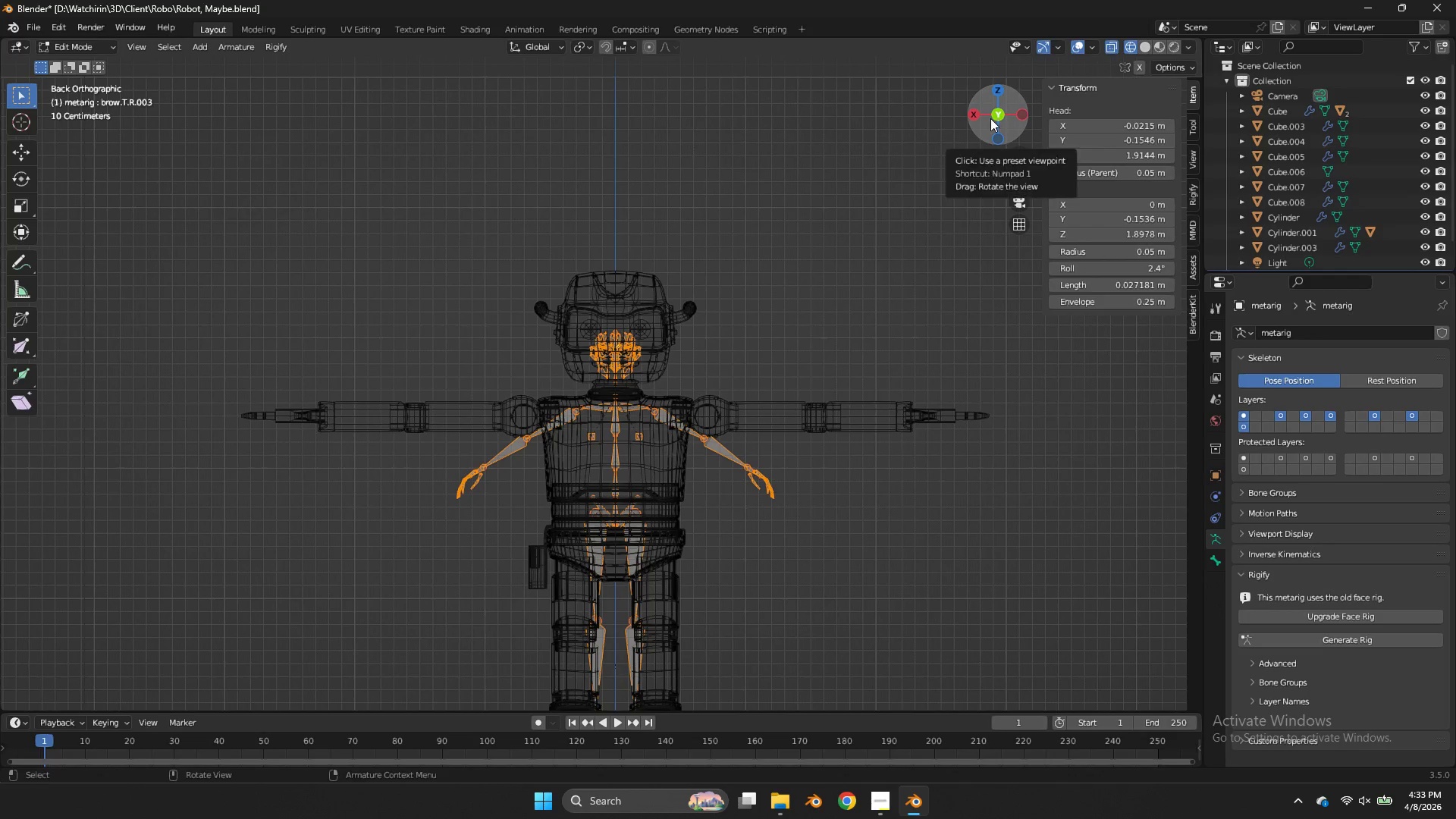 
left_click([977, 118])
 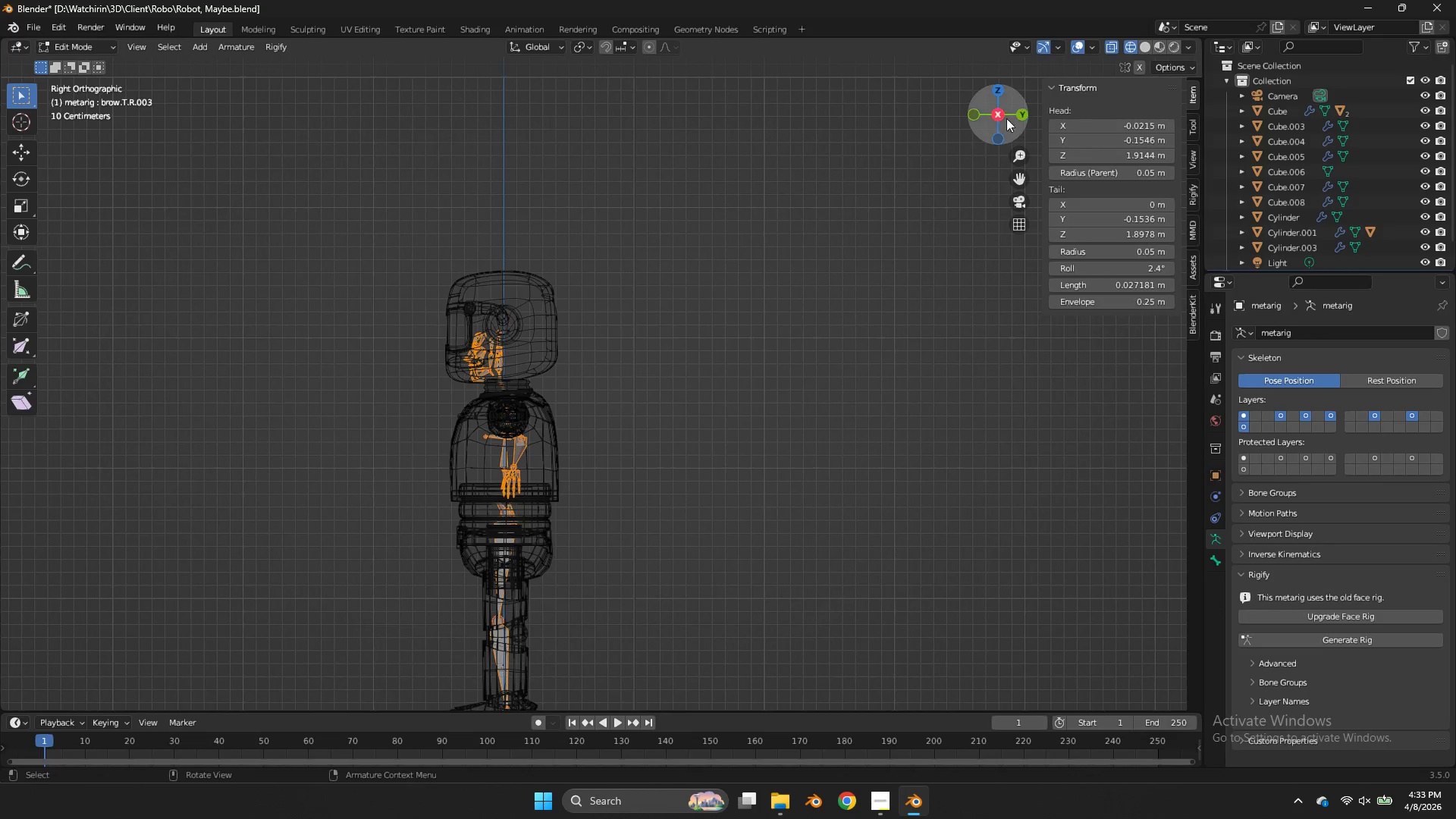 
left_click([975, 118])
 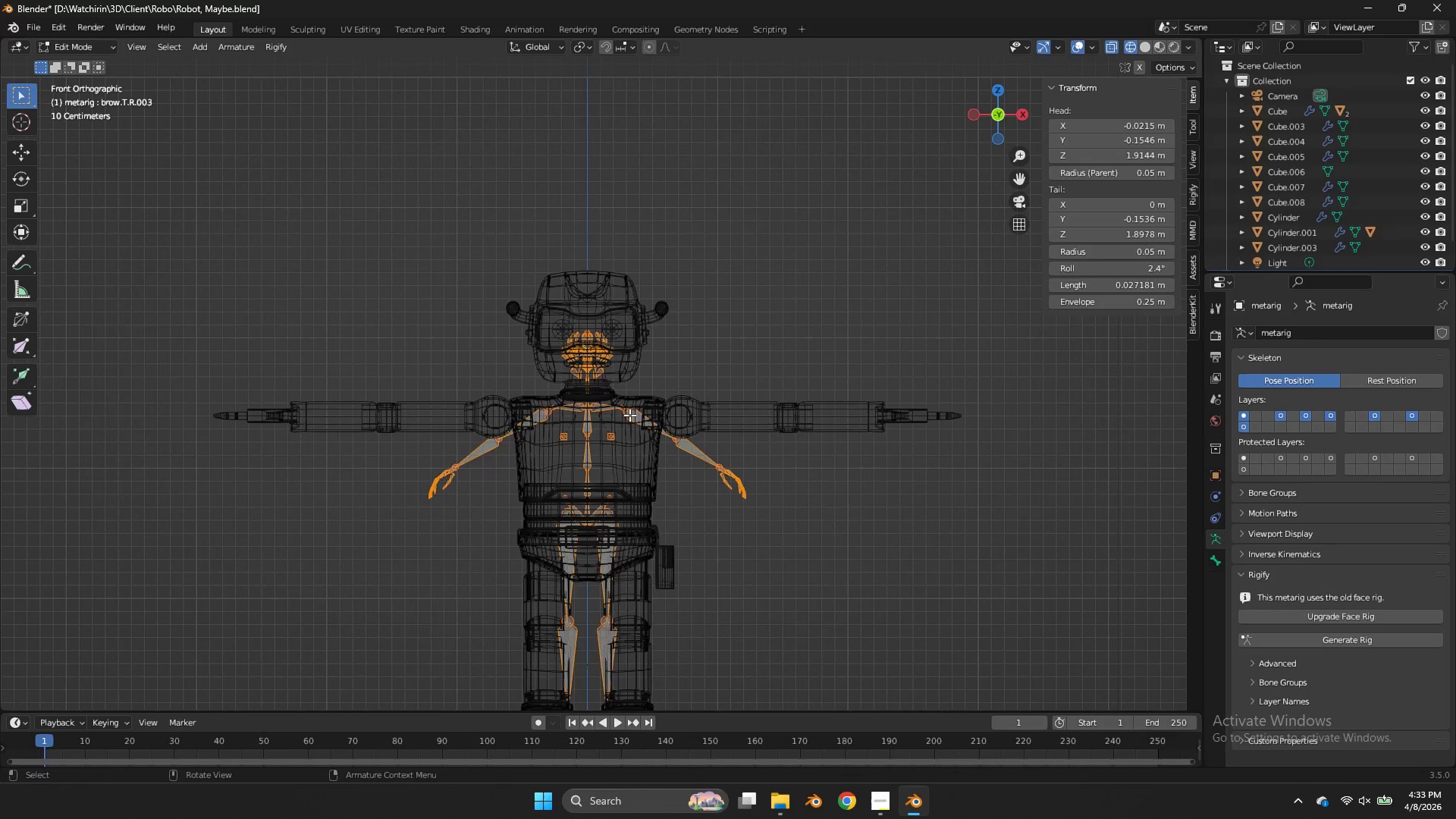 
scroll: coordinate [639, 414], scroll_direction: up, amount: 3.0
 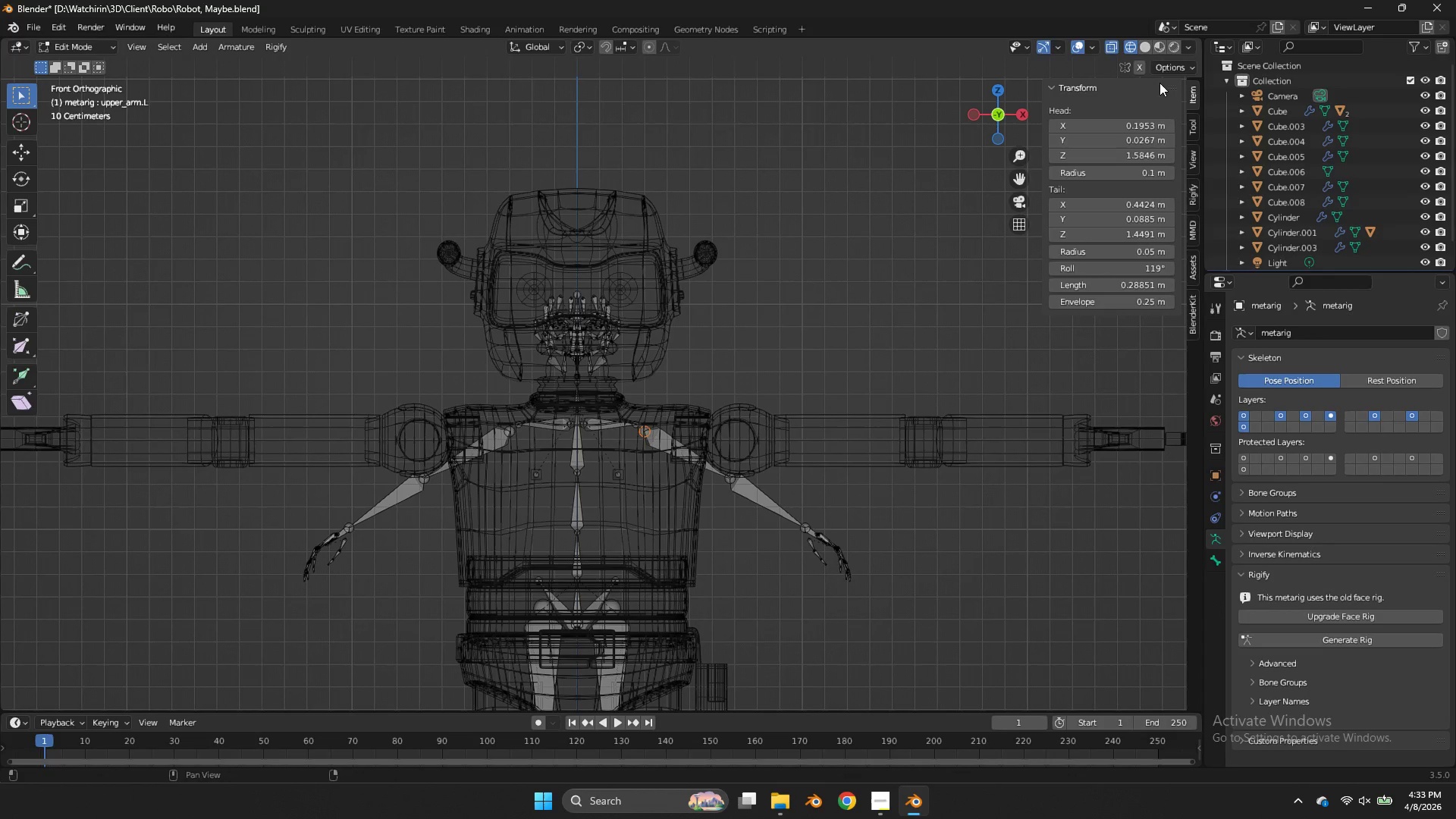 
left_click([1136, 61])
 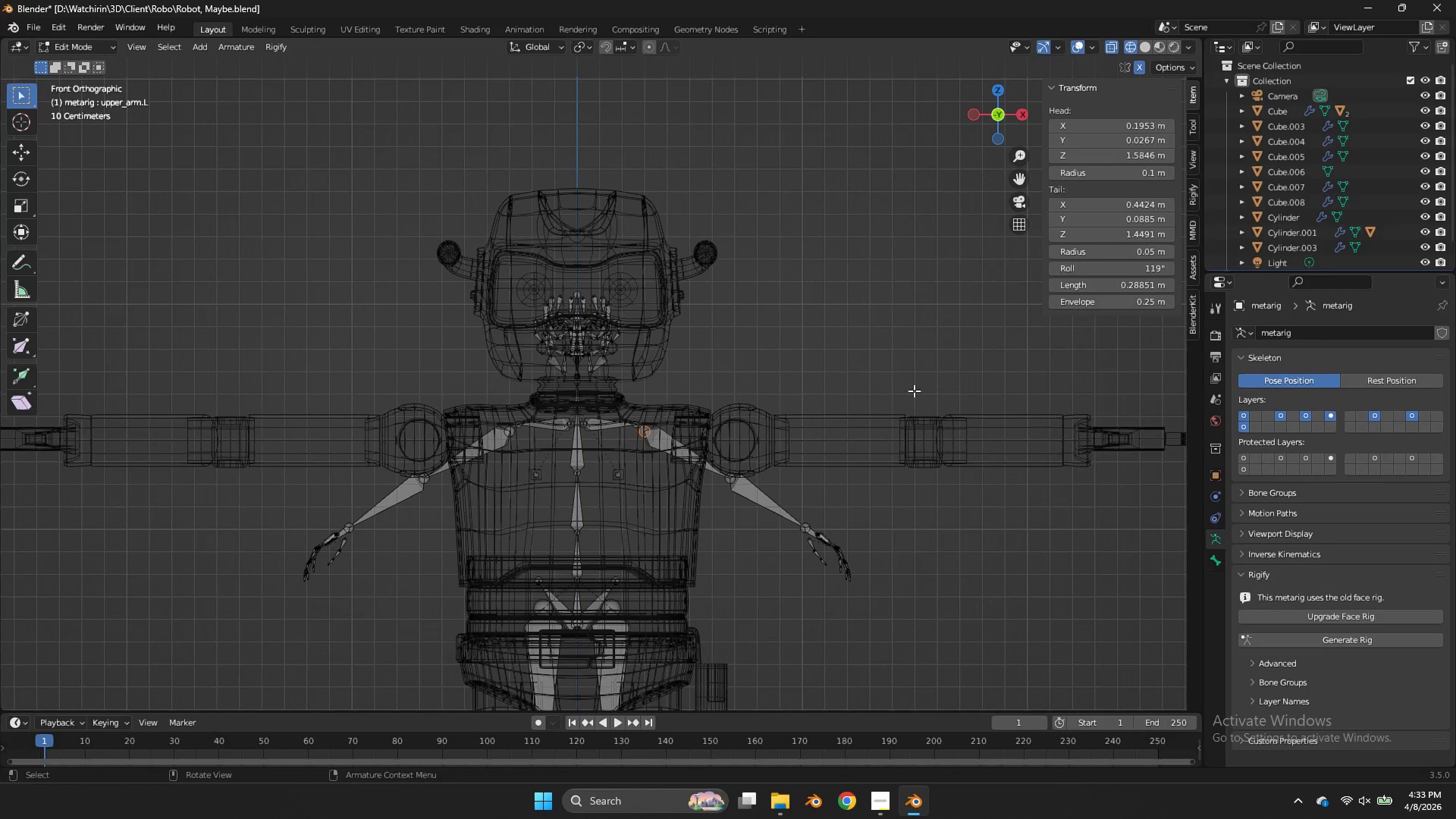 
hold_key(key=ShiftLeft, duration=0.72)
left_click_drag(start_coordinate=[924, 416], to_coordinate=[708, 632])
 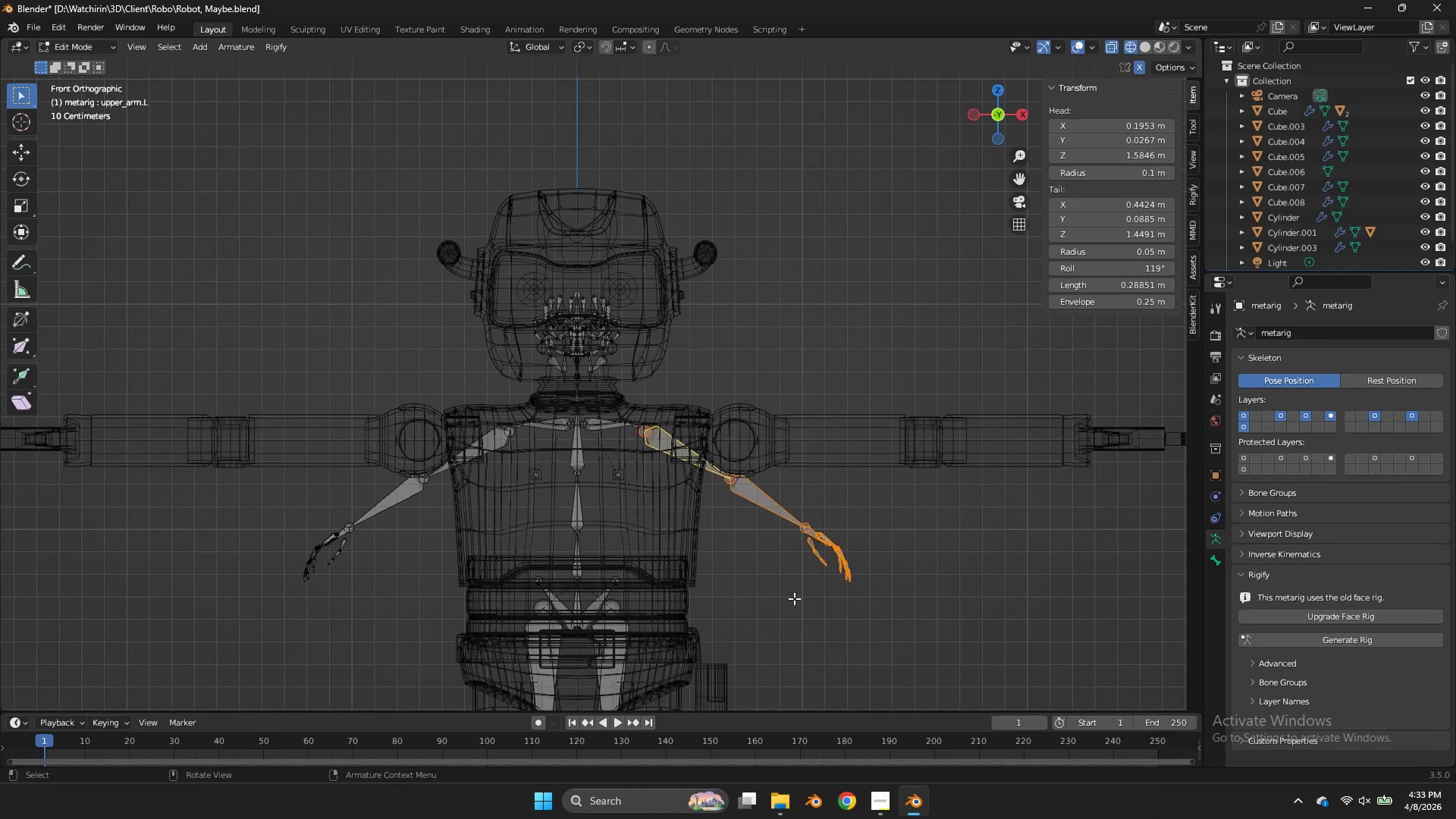 
key(R)
 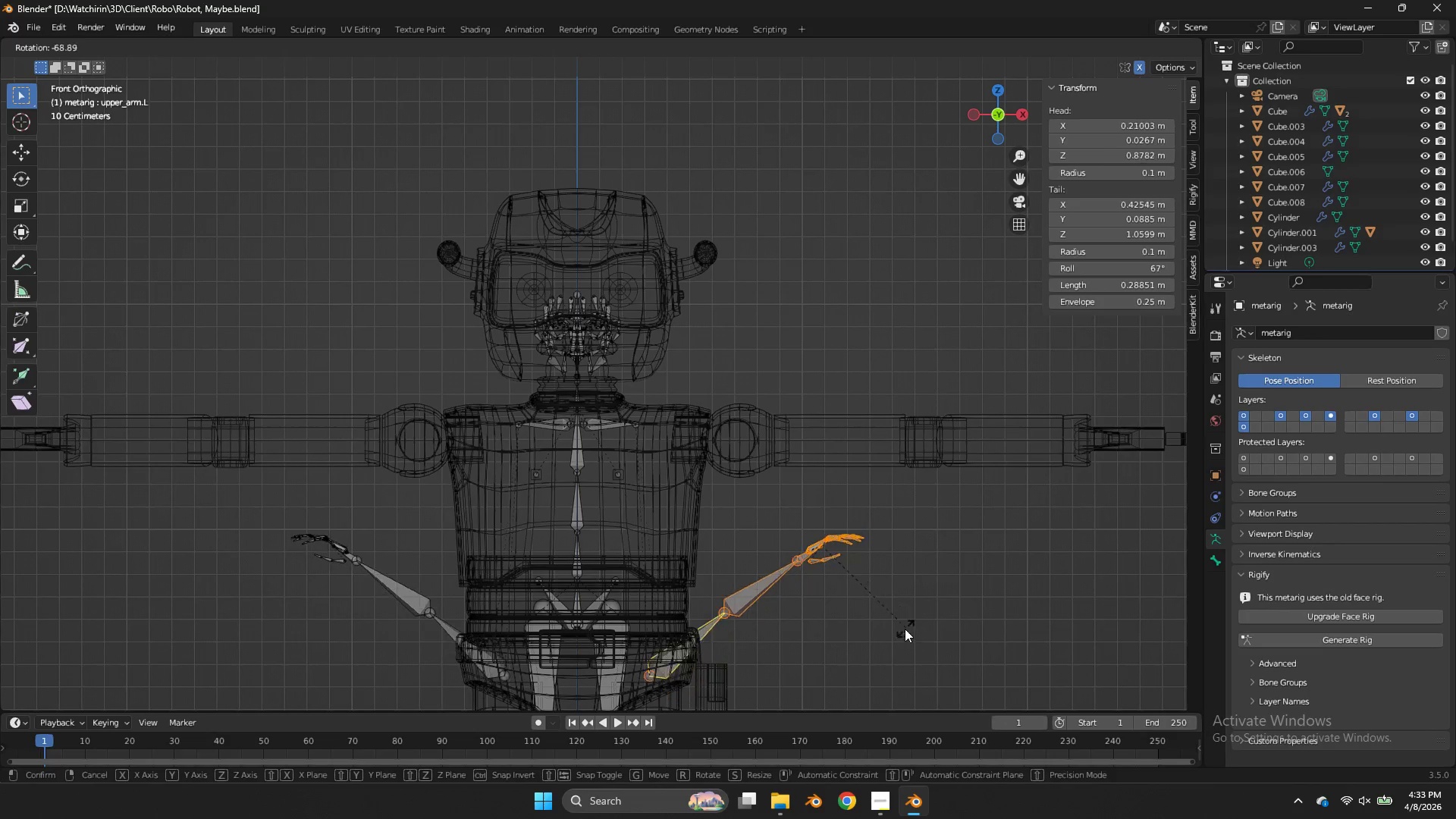 
hold_key(key=ControlLeft, duration=1.11)
left_click([839, 659])
 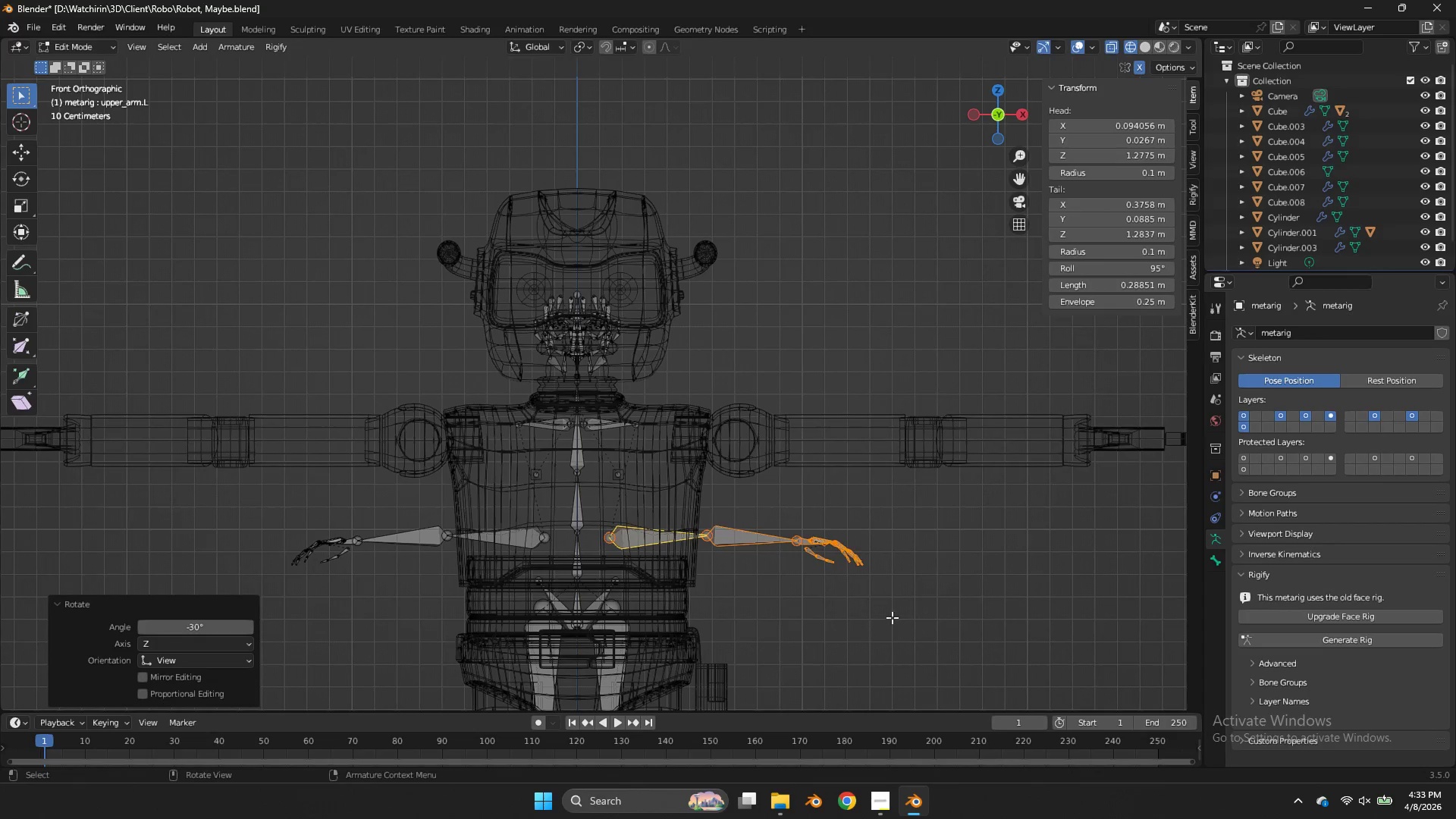 
key(G)
 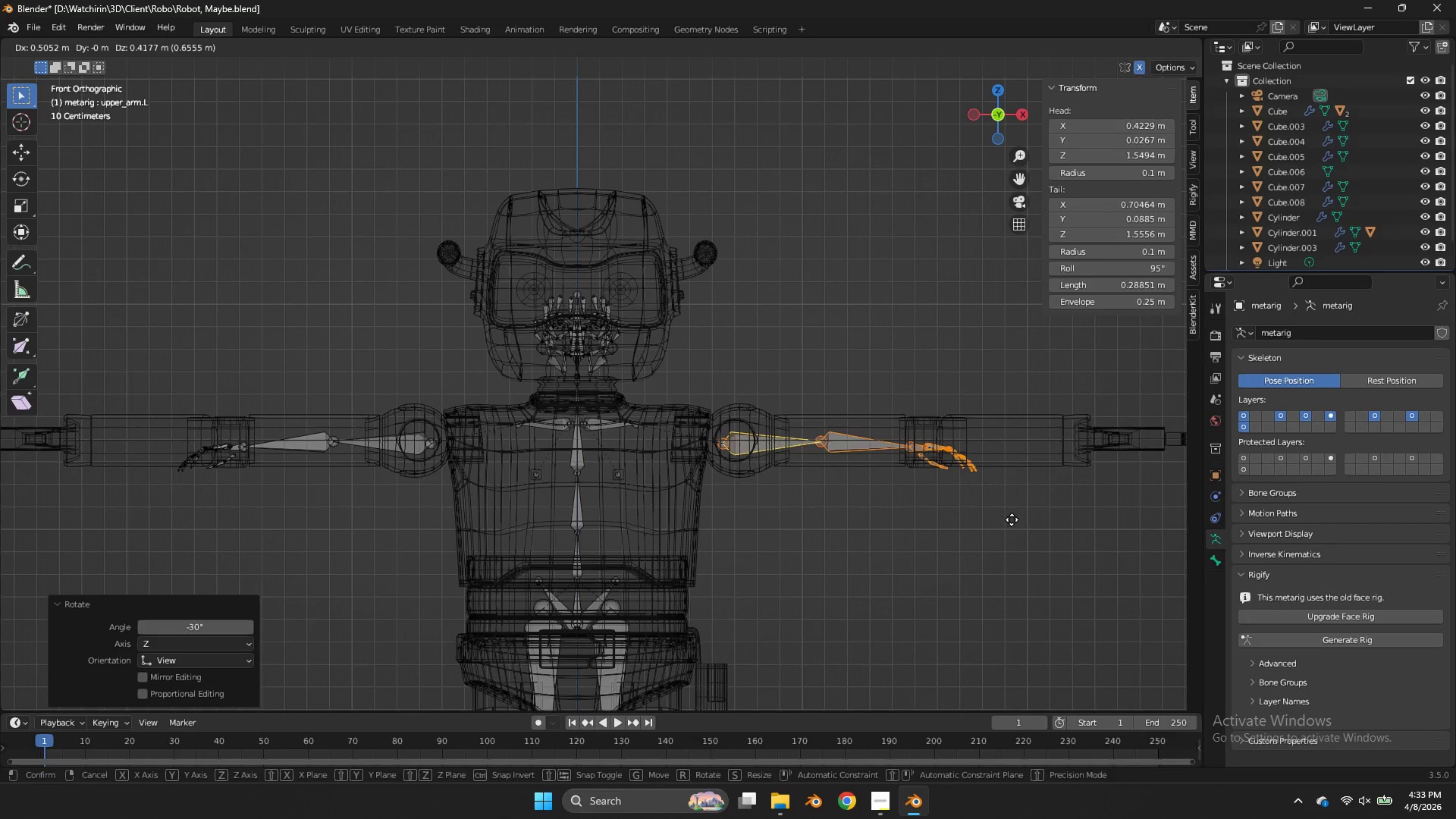 
hold_key(key=ShiftLeft, duration=2.61)
left_click([870, 500])
 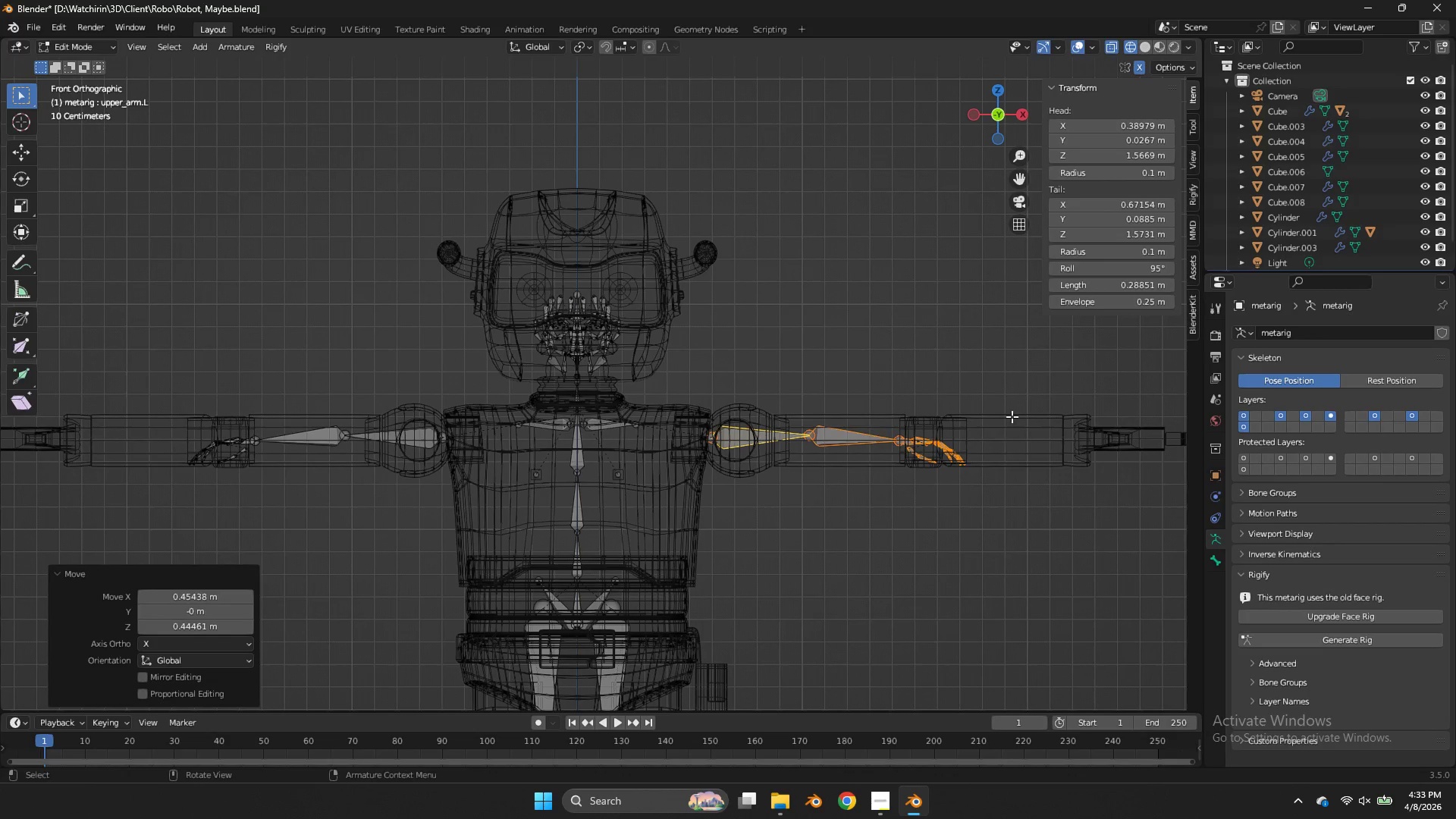 
left_click_drag(start_coordinate=[1012, 414], to_coordinate=[780, 502])
 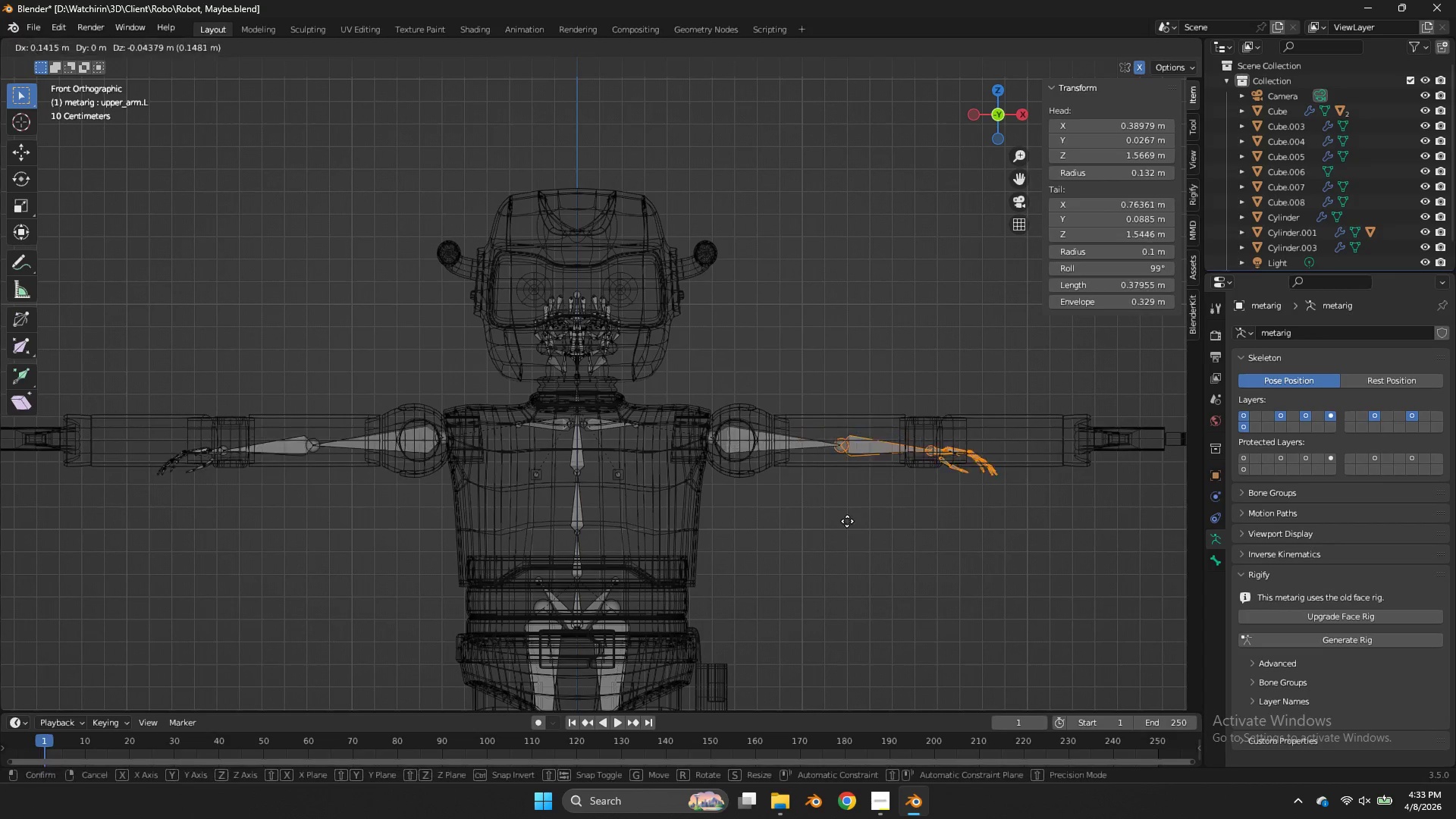 
key(G)
 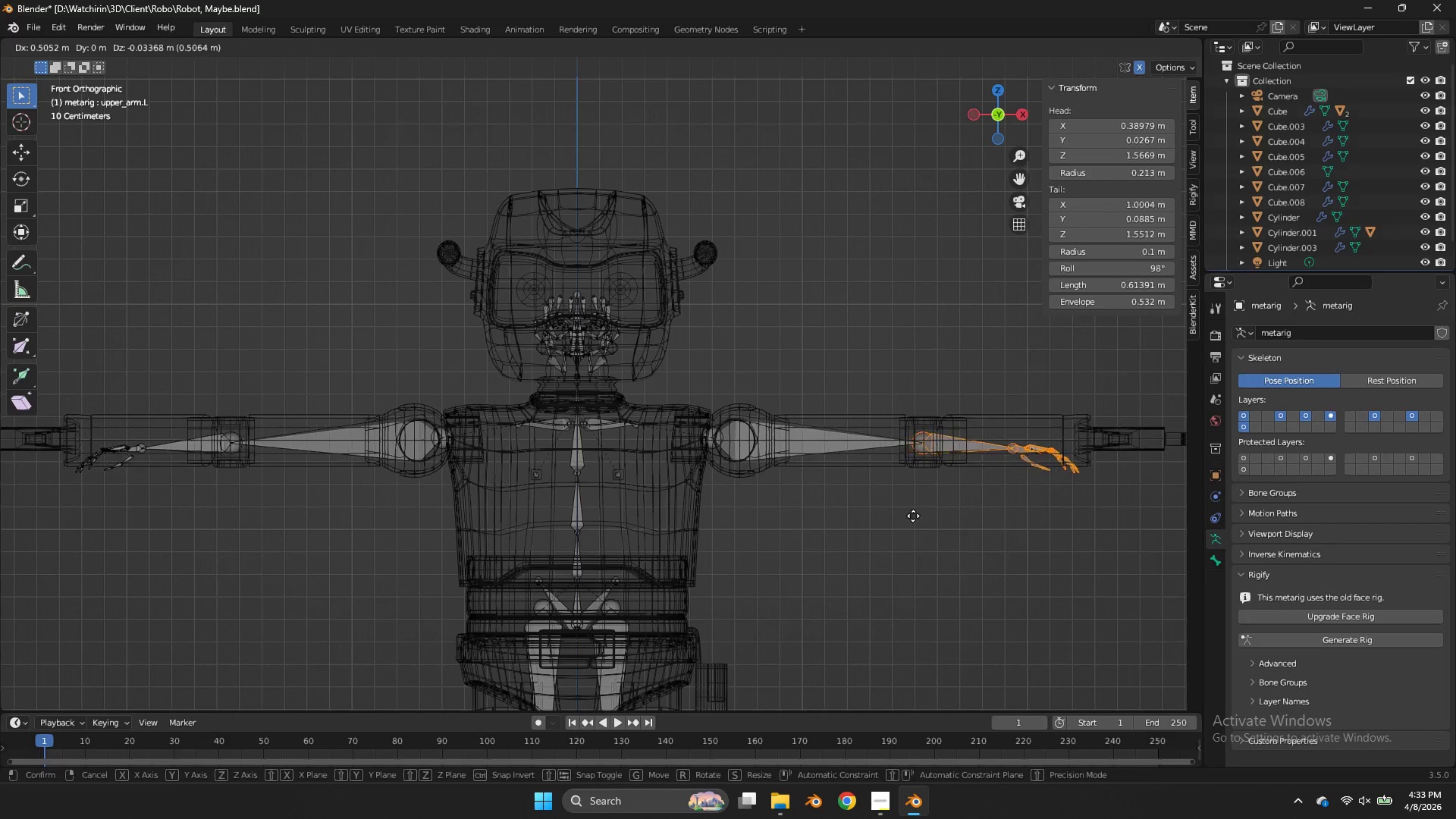 
hold_key(key=ShiftLeft, duration=1.34)
left_click([944, 491])
 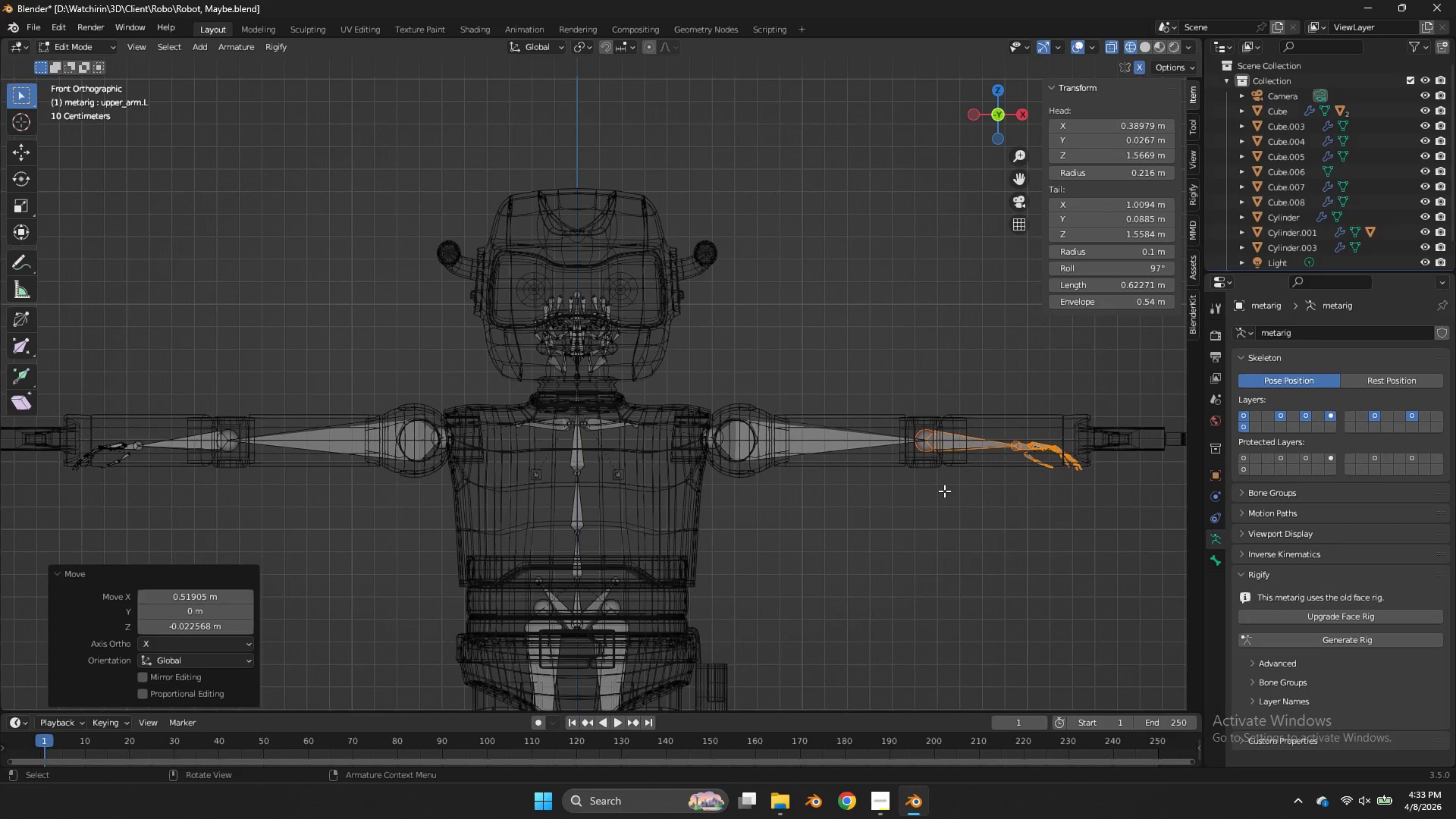 
wait(13.67)
 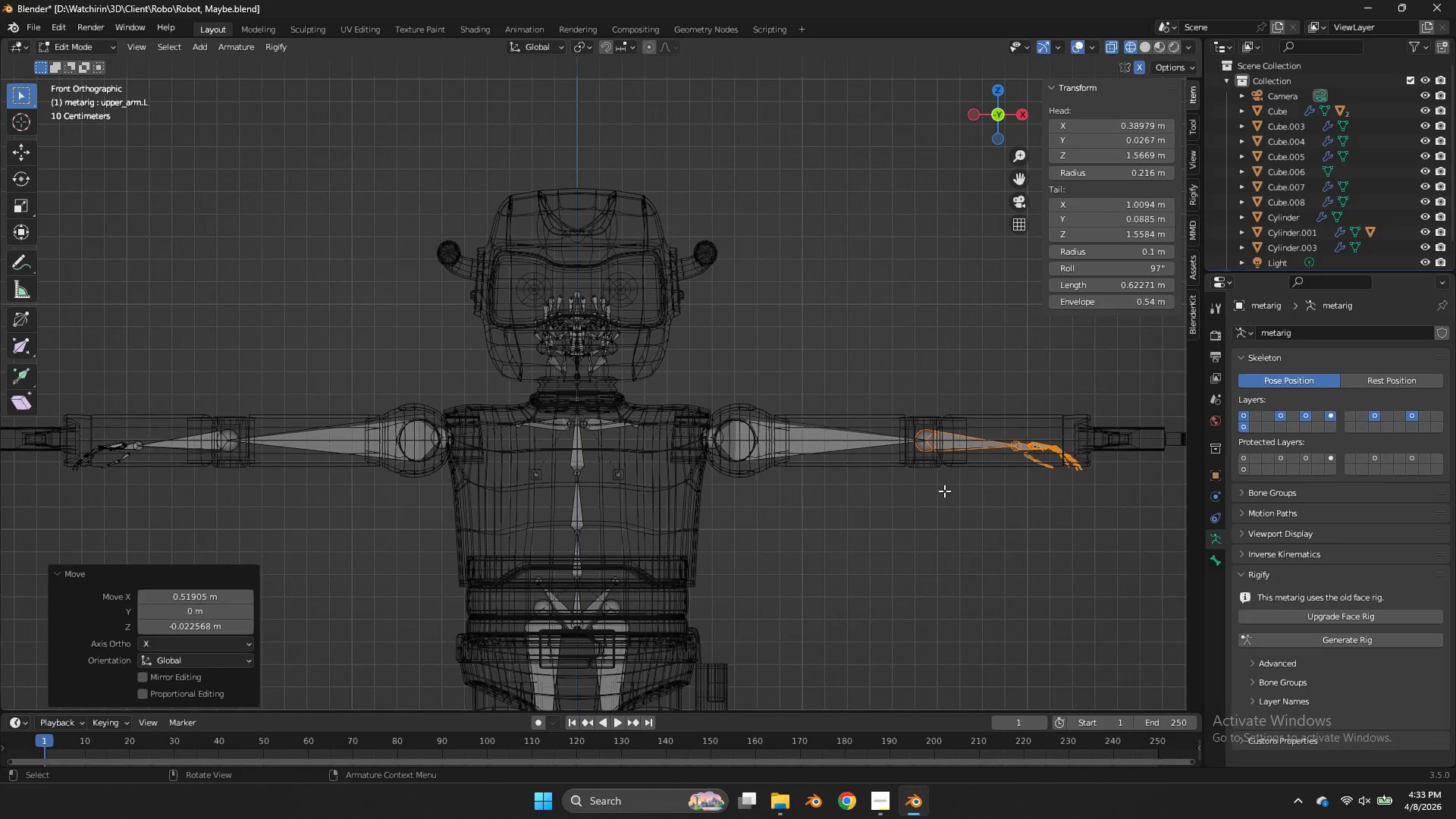 
left_click_drag(start_coordinate=[1027, 184], to_coordinate=[841, 181])
 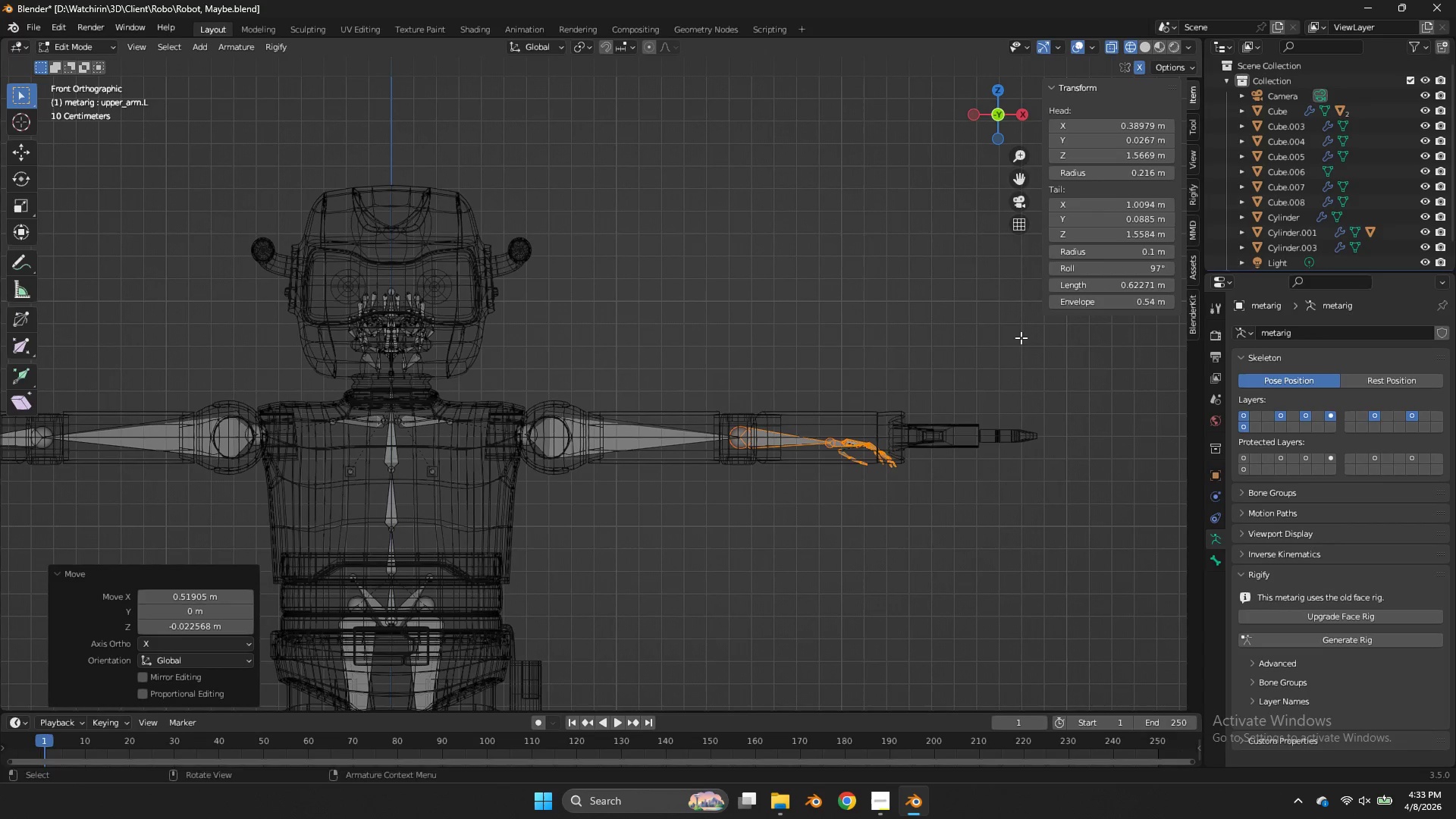 
left_click_drag(start_coordinate=[1022, 339], to_coordinate=[808, 516])
 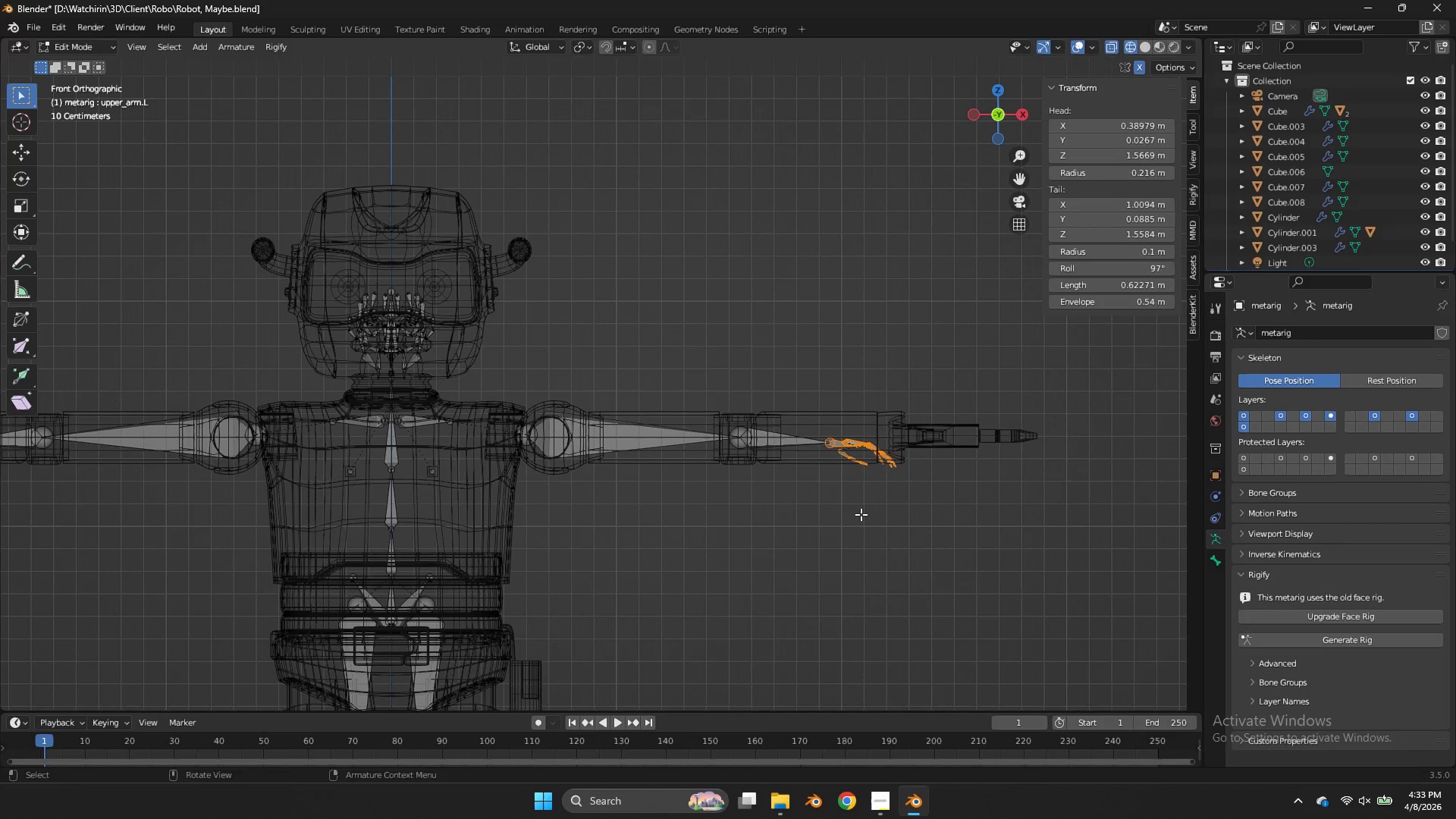 
type(gx)
 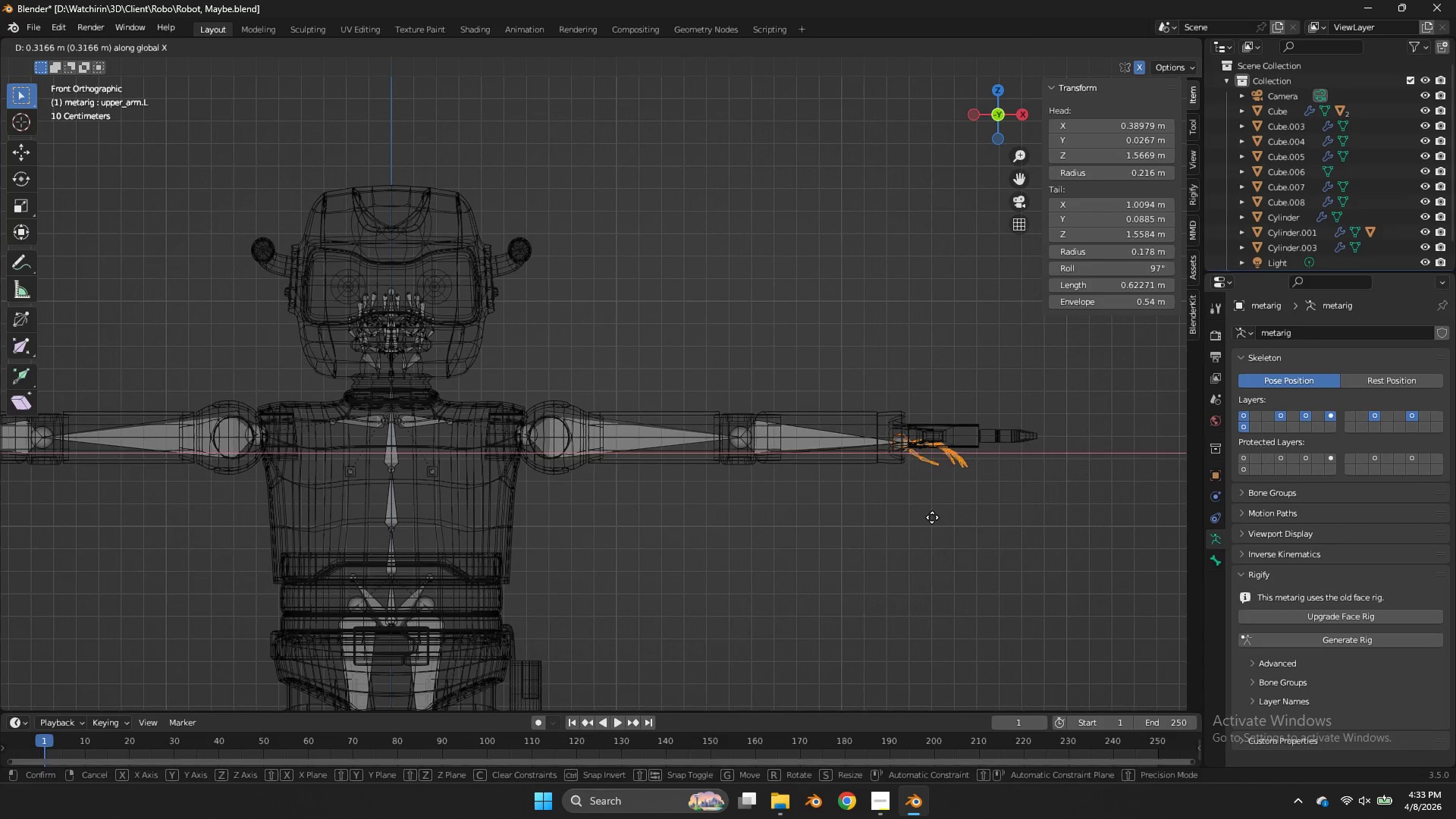 
left_click([932, 517])
 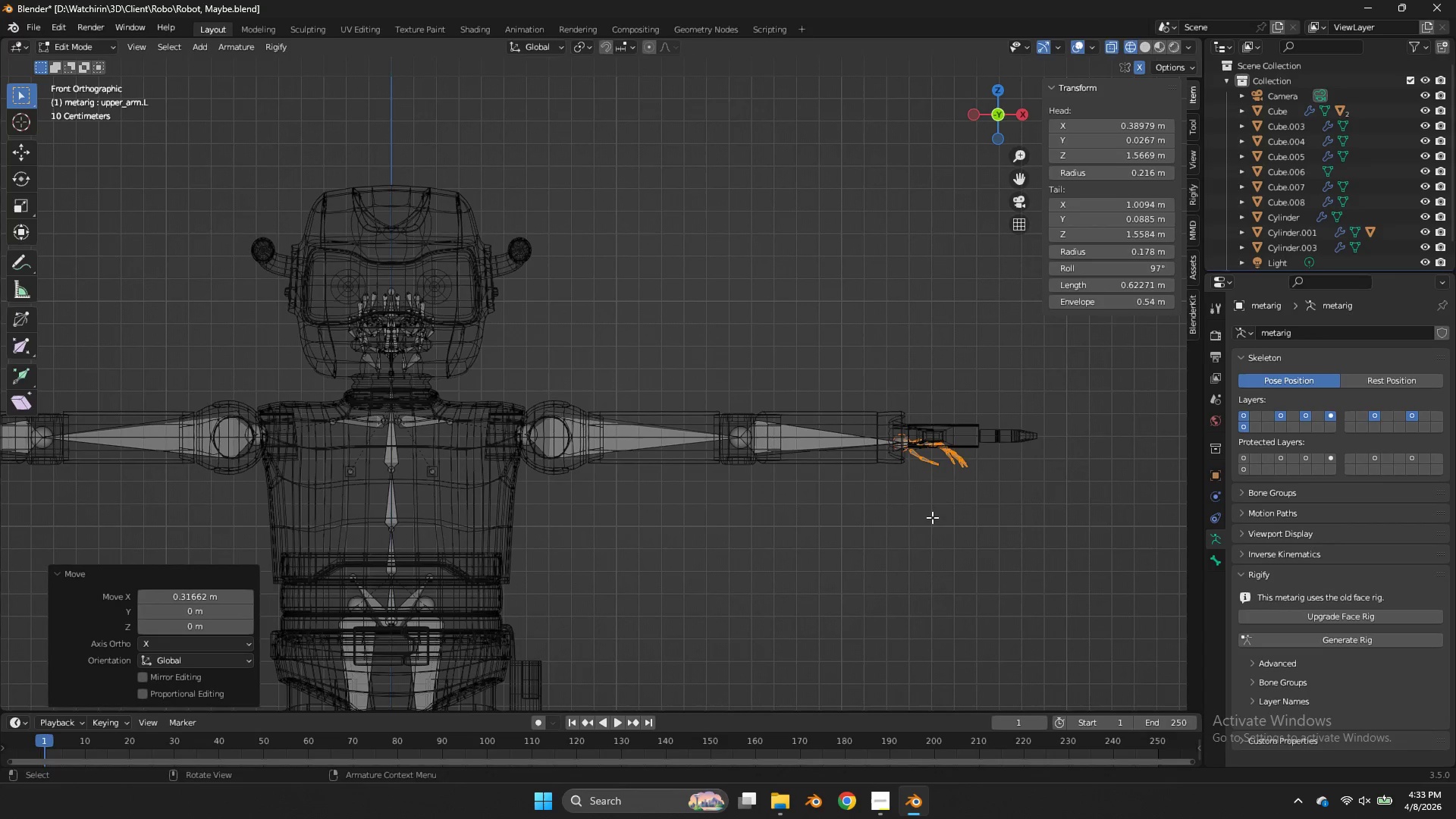 
type(gz)
 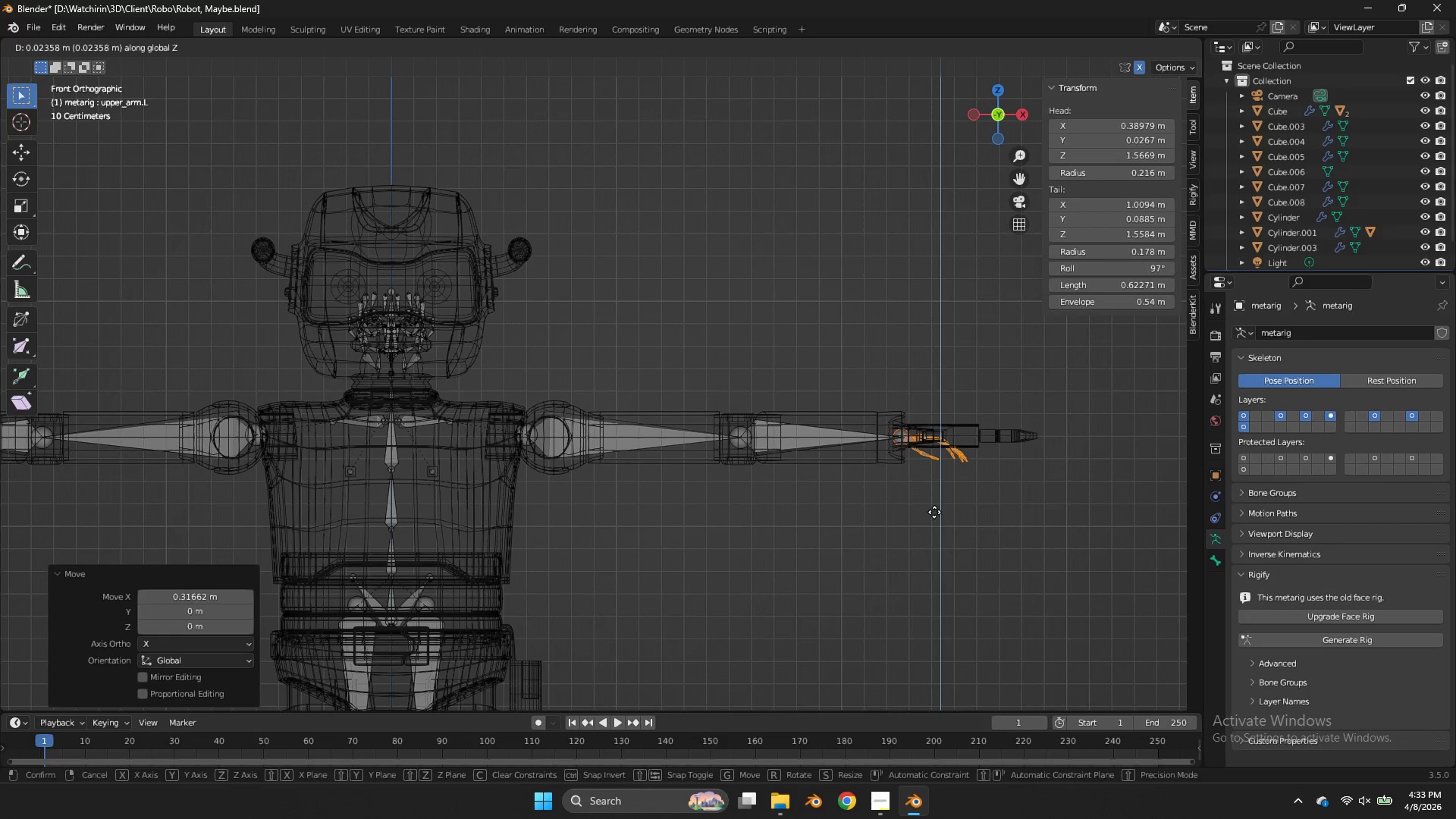 
hold_key(key=ShiftLeft, duration=0.39)
 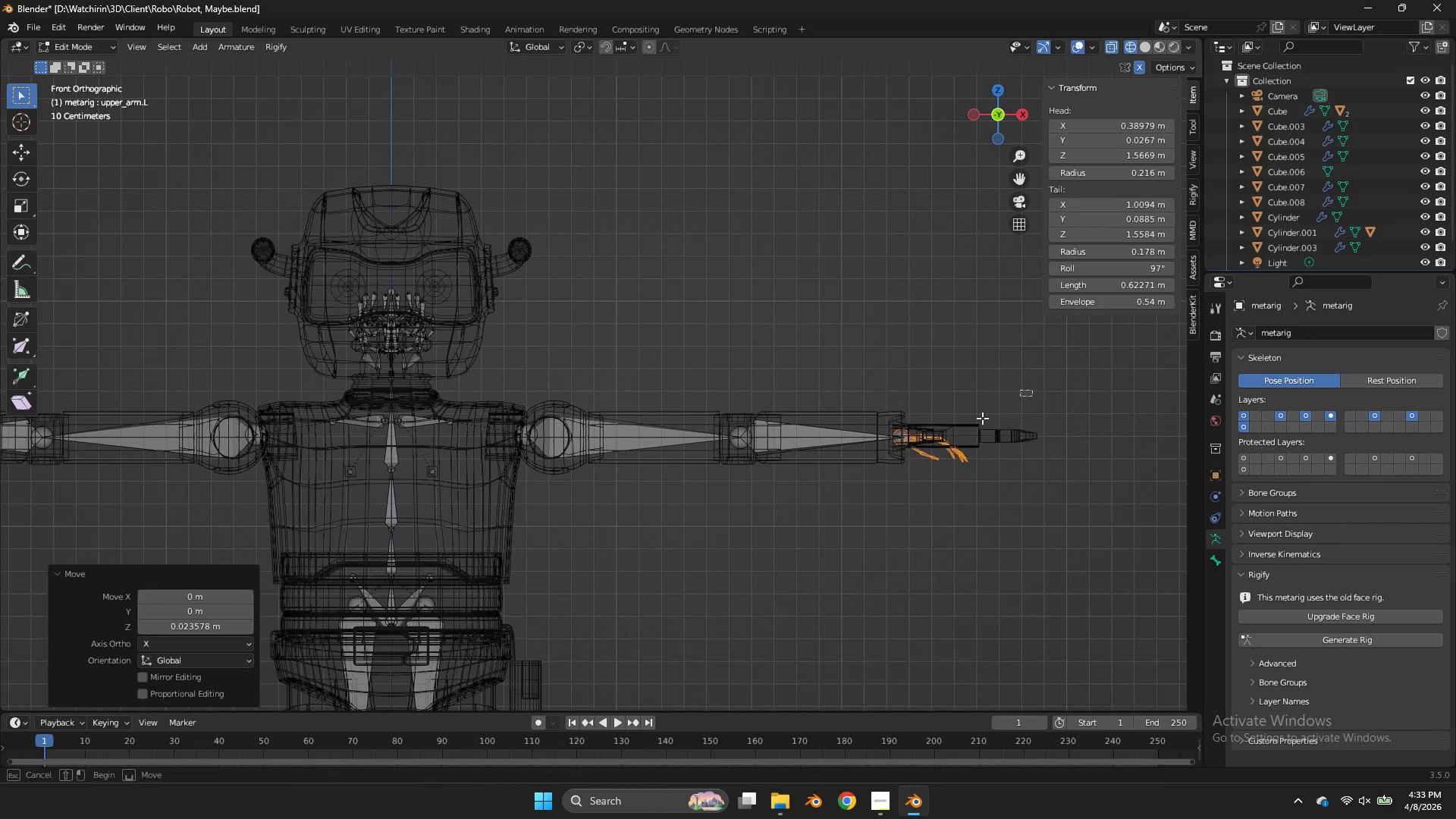 
left_click_drag(start_coordinate=[1032, 390], to_coordinate=[861, 511])
 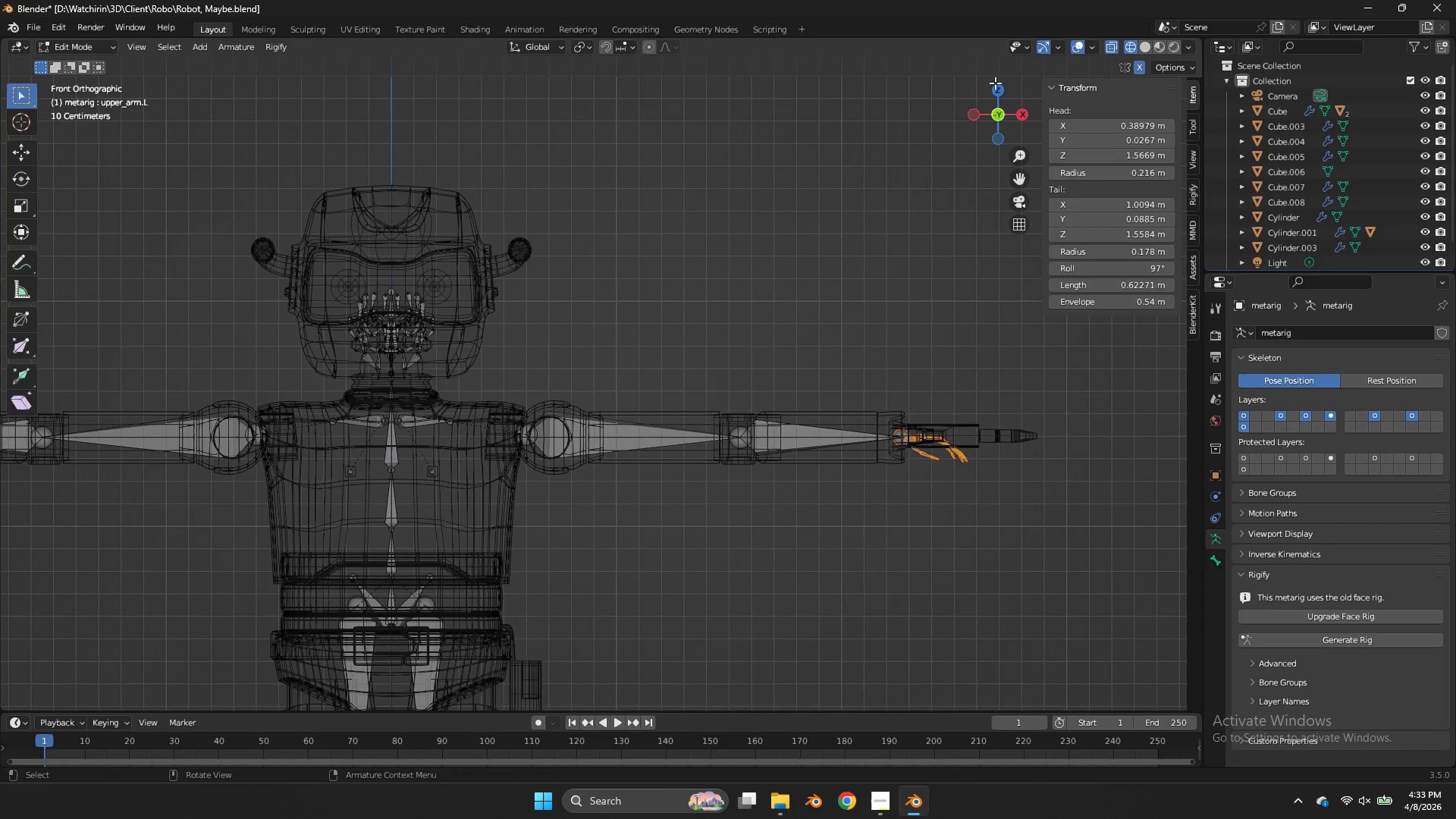 
left_click([991, 88])
 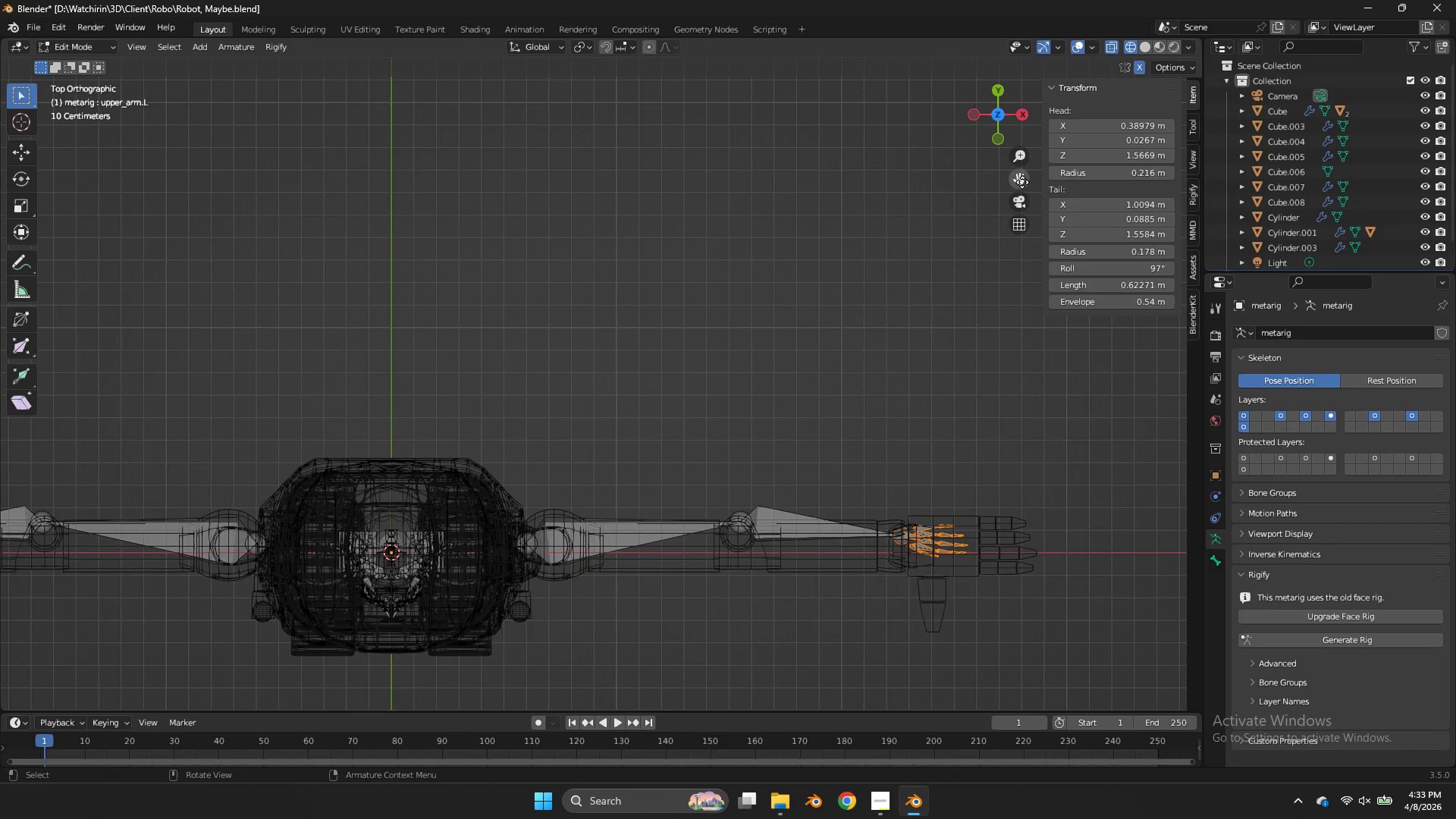 
left_click_drag(start_coordinate=[1022, 182], to_coordinate=[820, 64])
 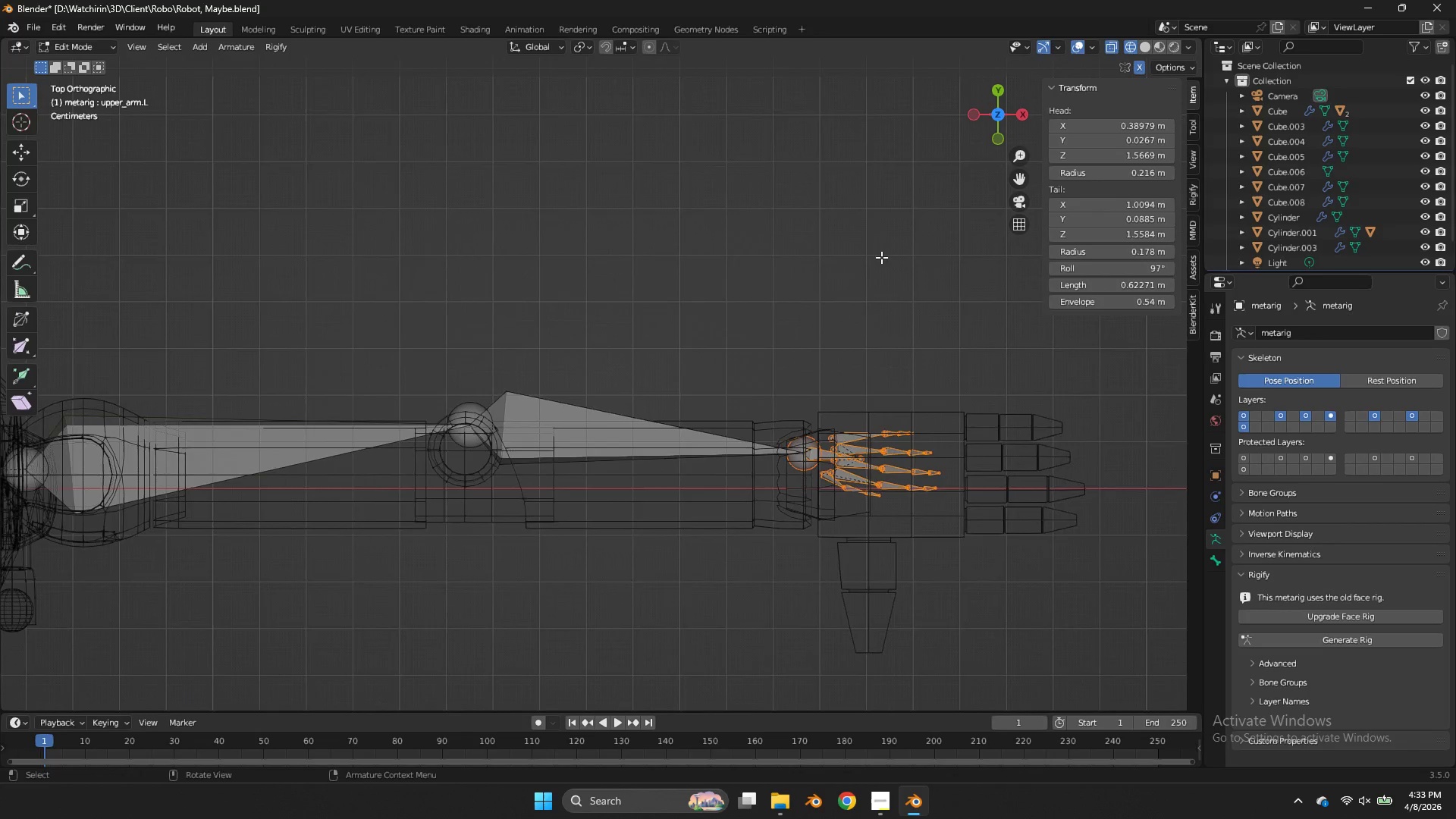 
scroll: coordinate [881, 258], scroll_direction: up, amount: 5.0
 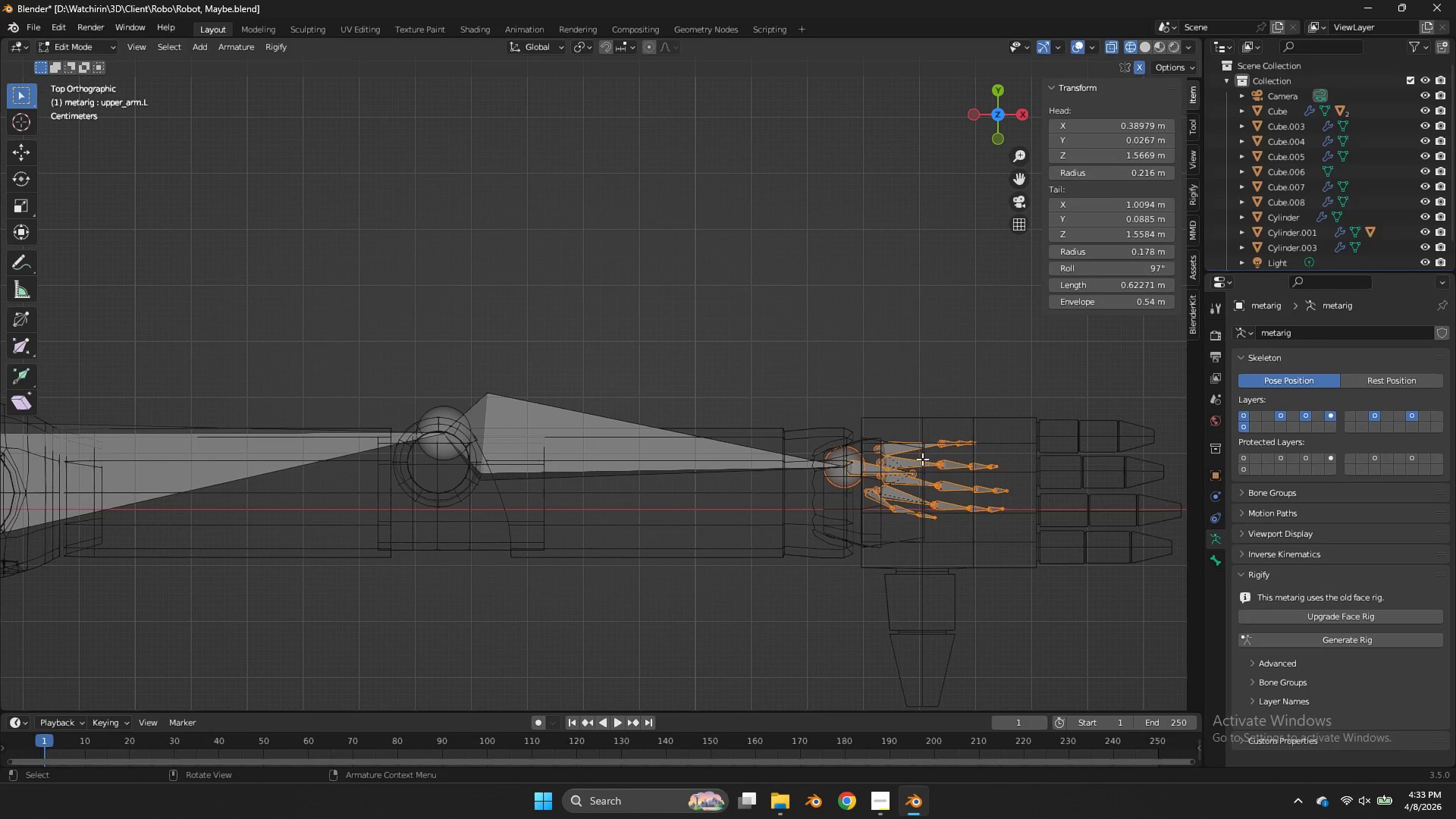 
left_click([916, 453])
 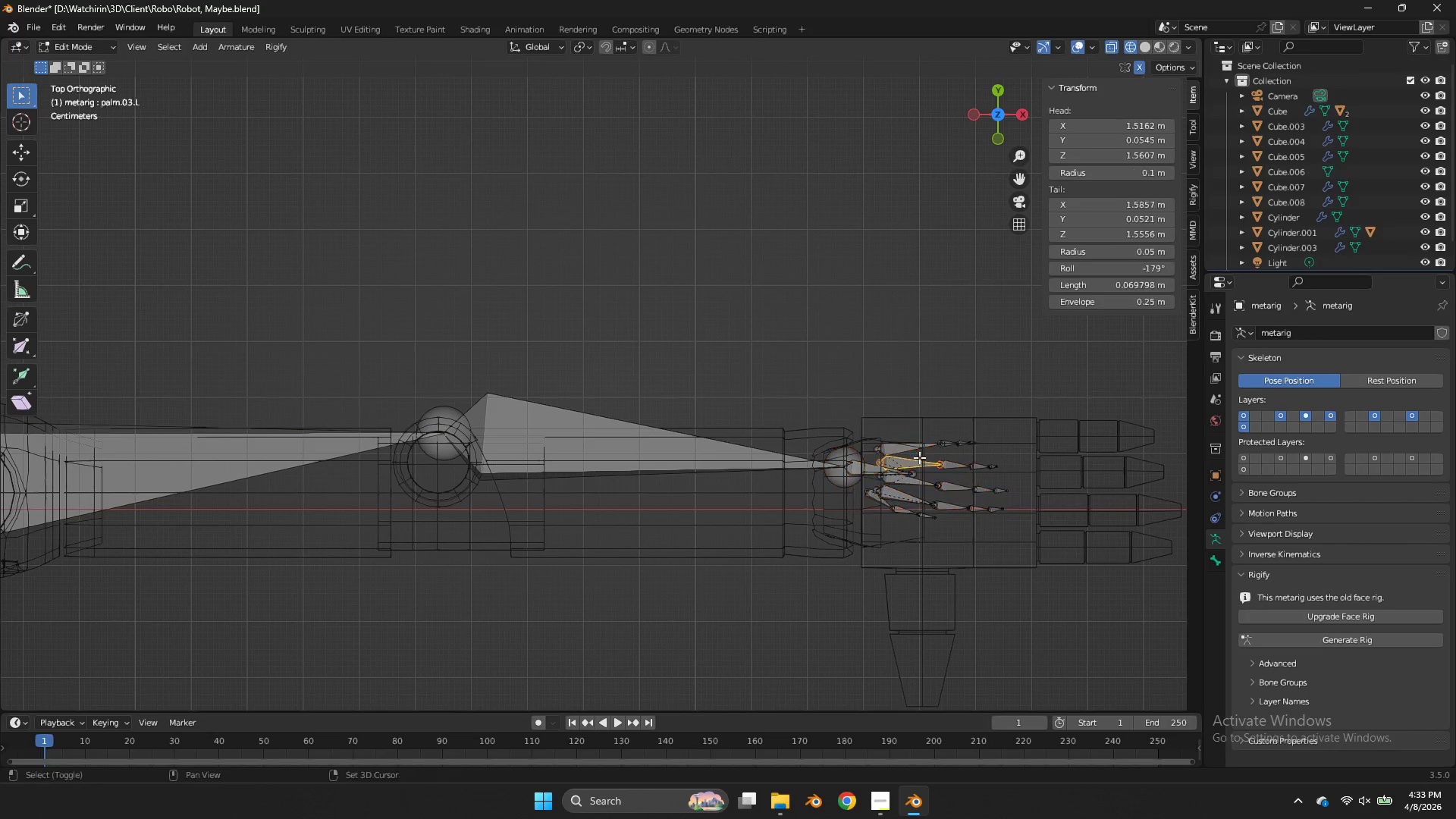 
hold_key(key=ShiftLeft, duration=2.52)
double_click([923, 464])
 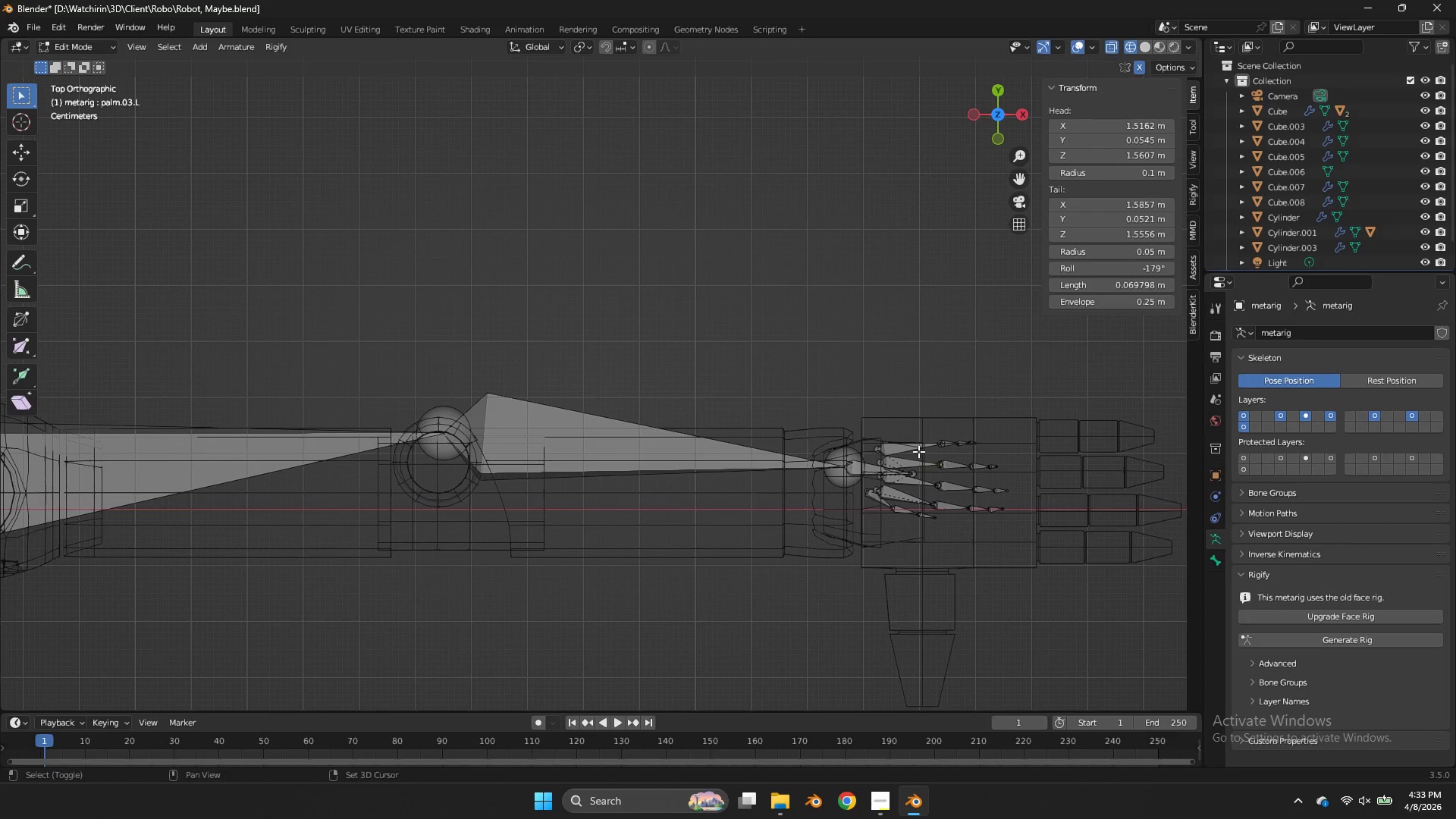 
double_click([926, 466])
 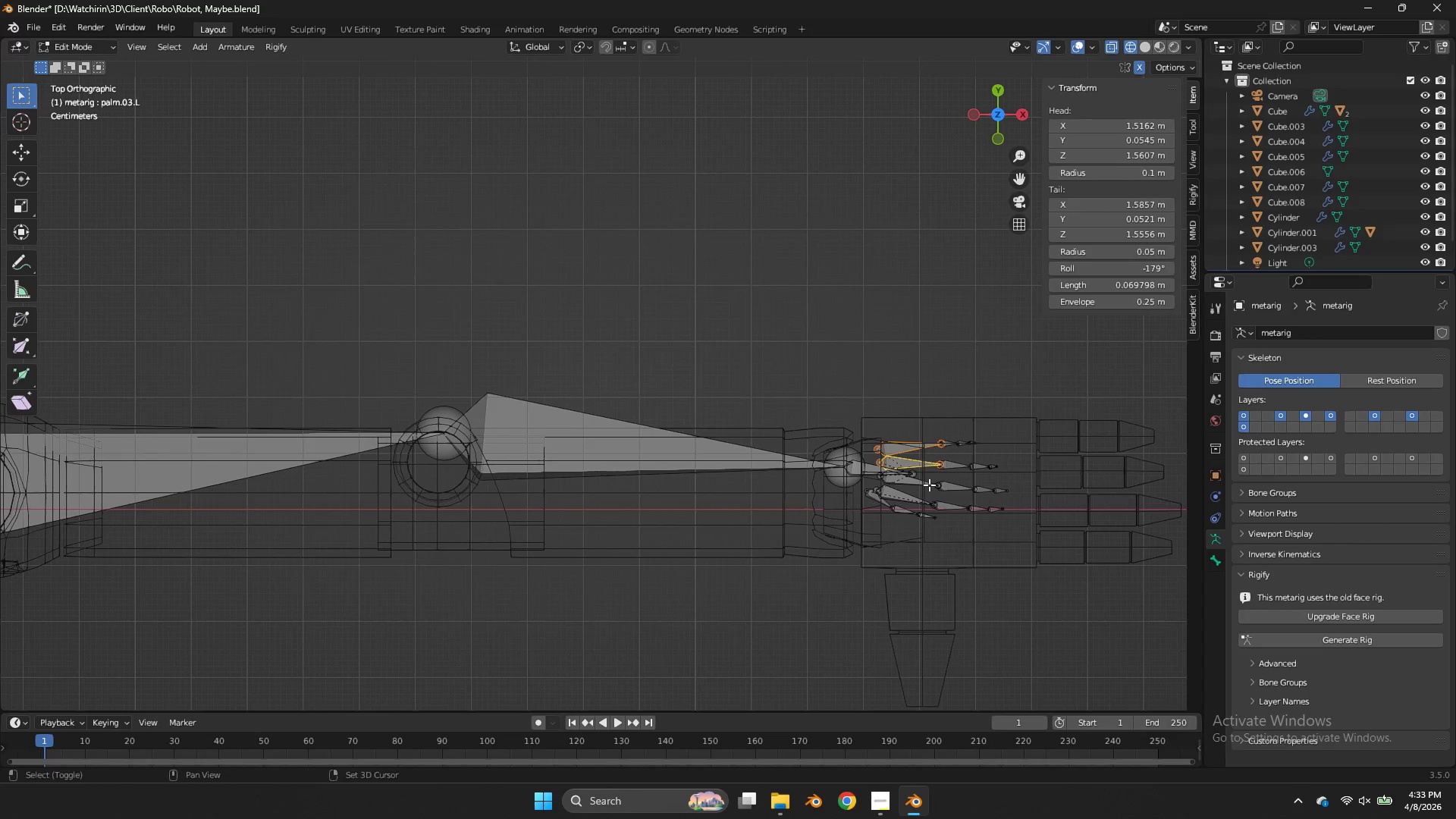 
triple_click([929, 485])
 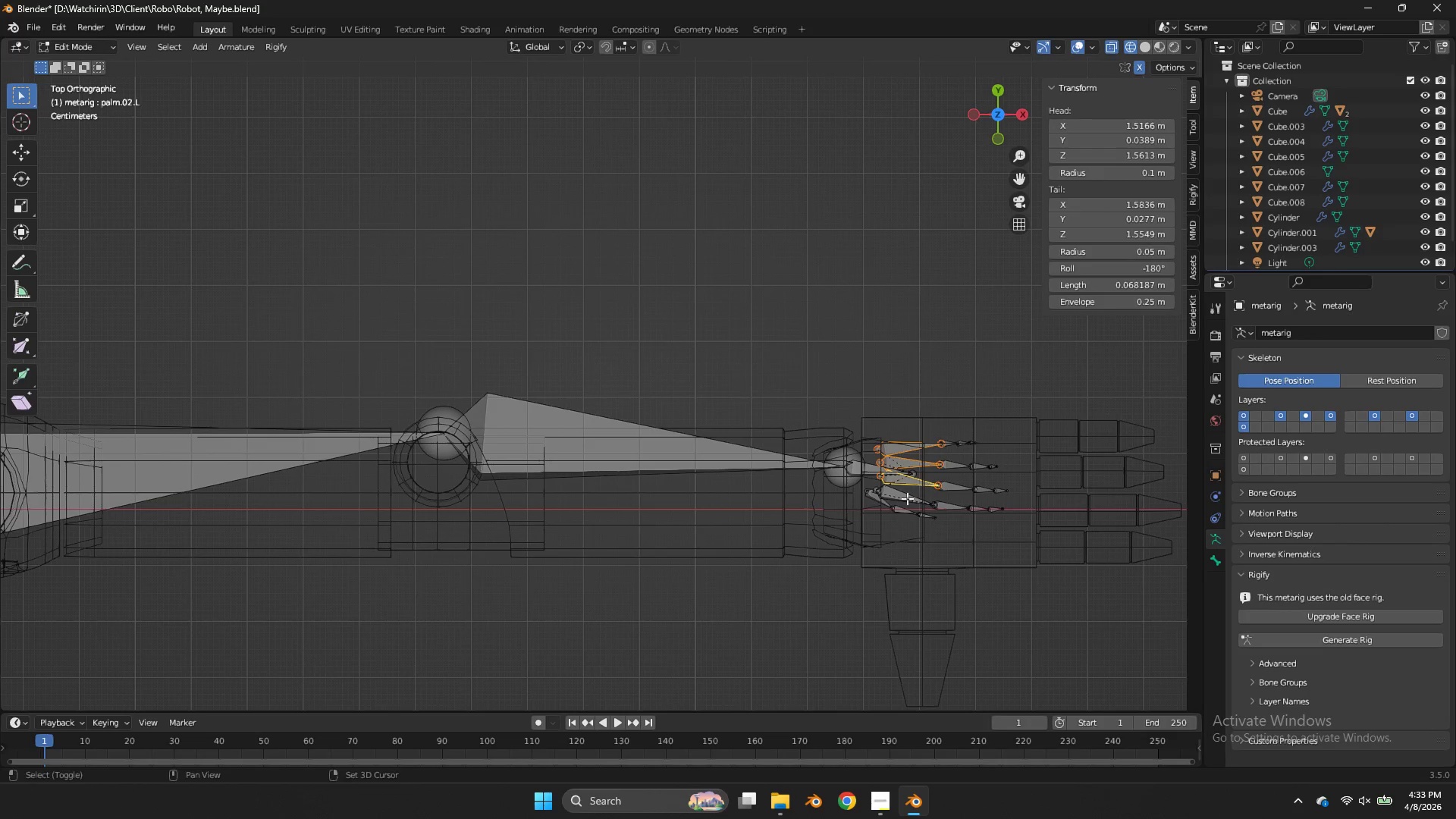 
triple_click([907, 498])
 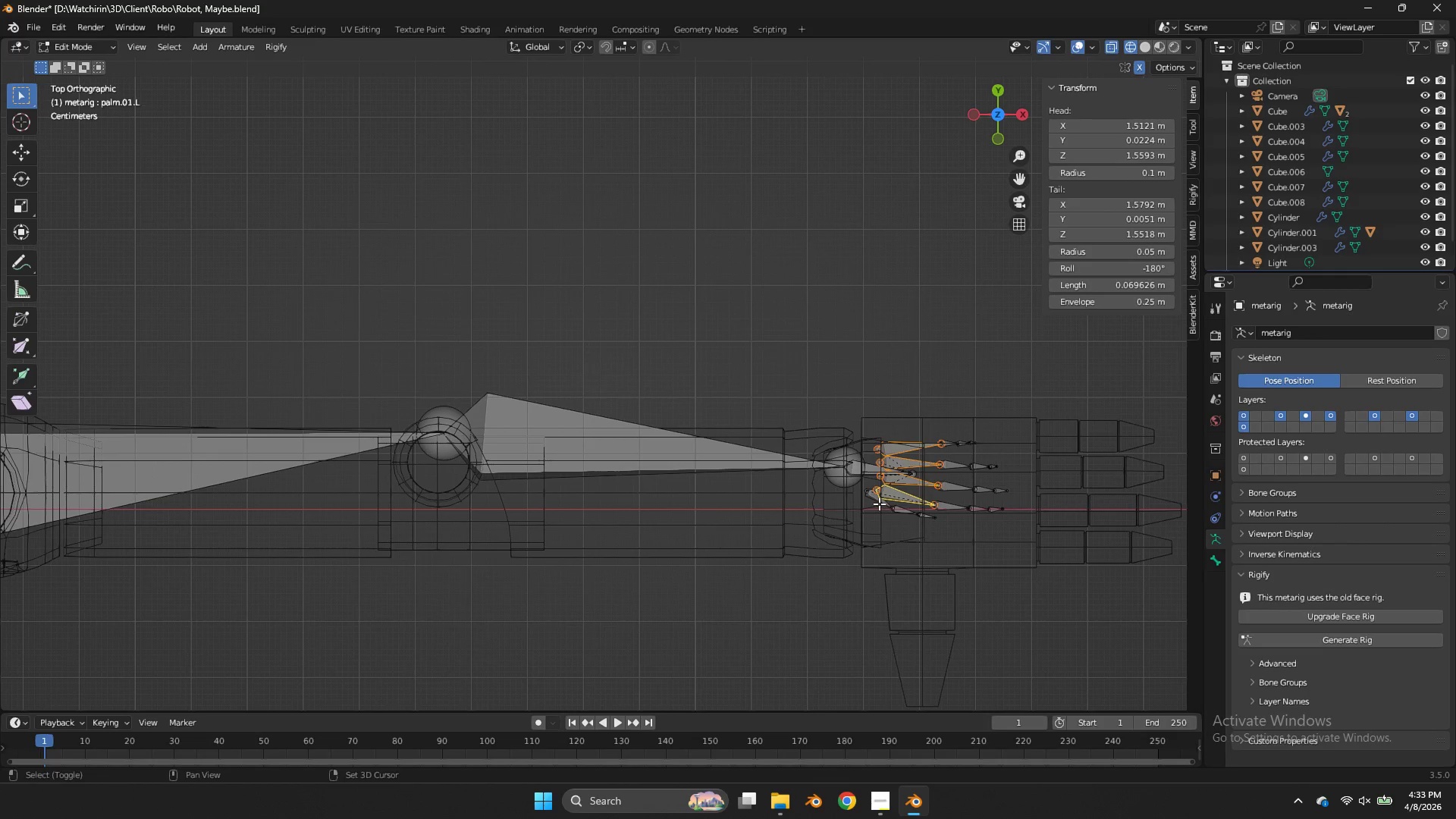 
triple_click([879, 504])
 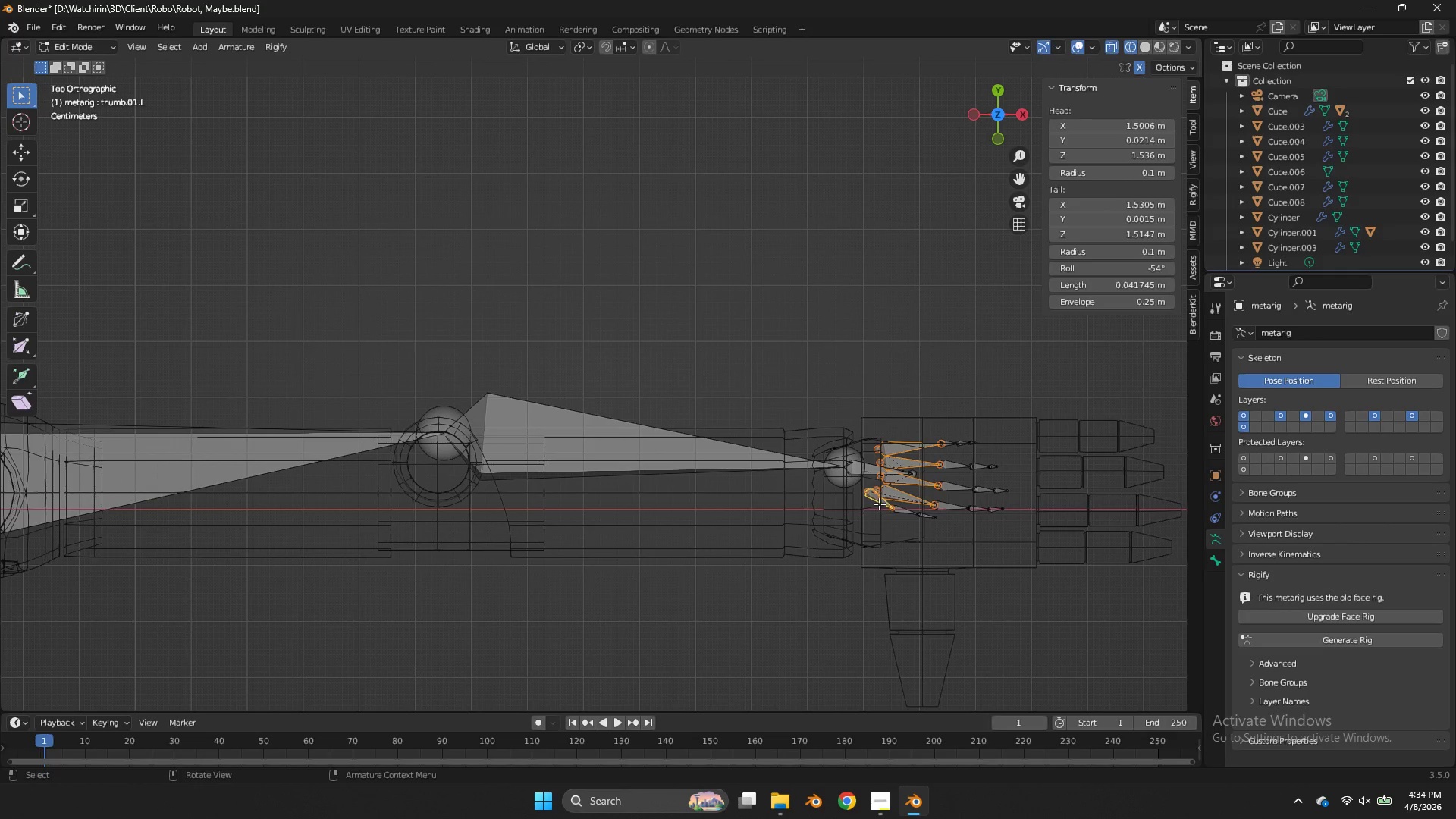 
key(X)
 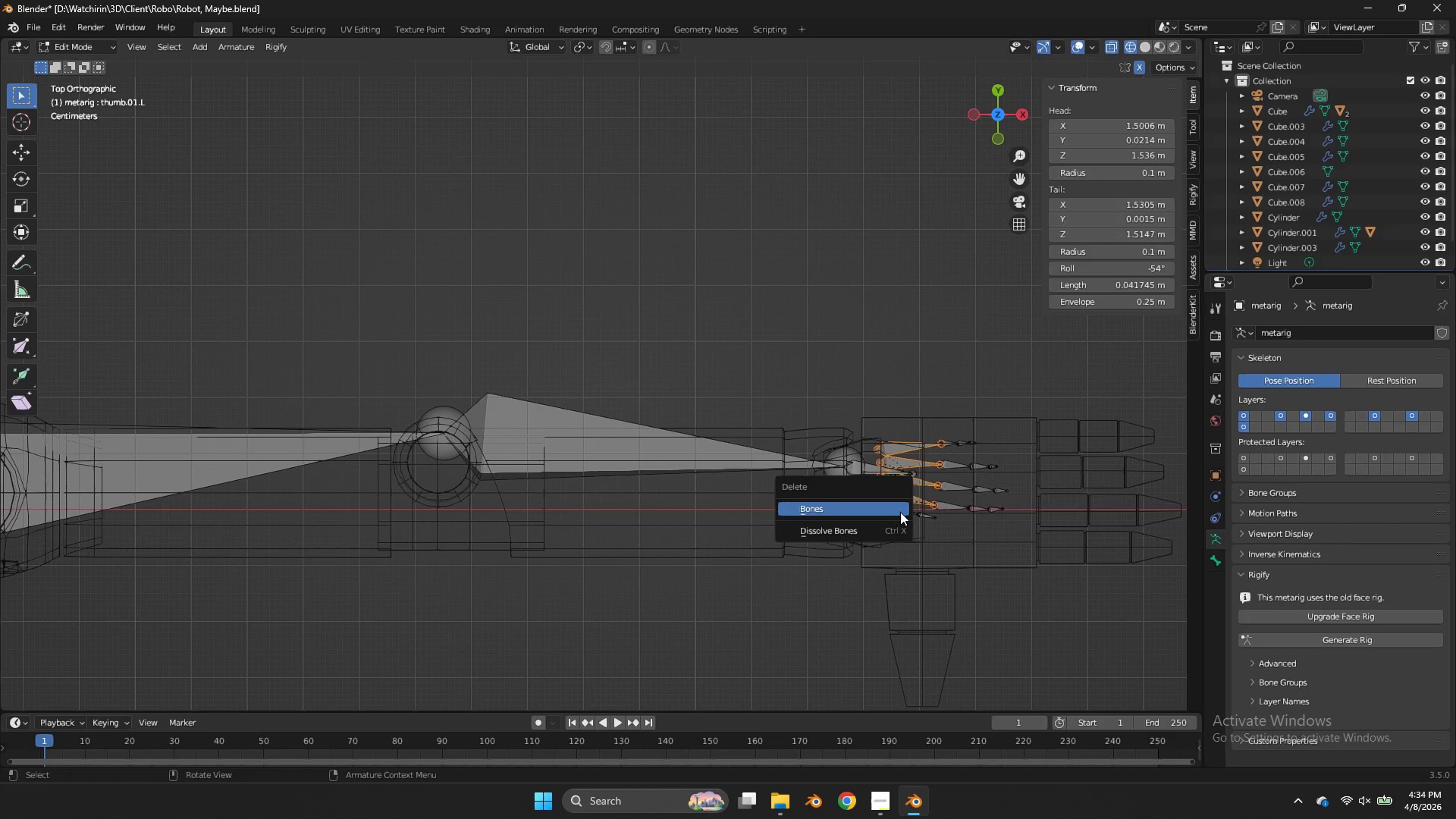 
left_click([900, 512])
 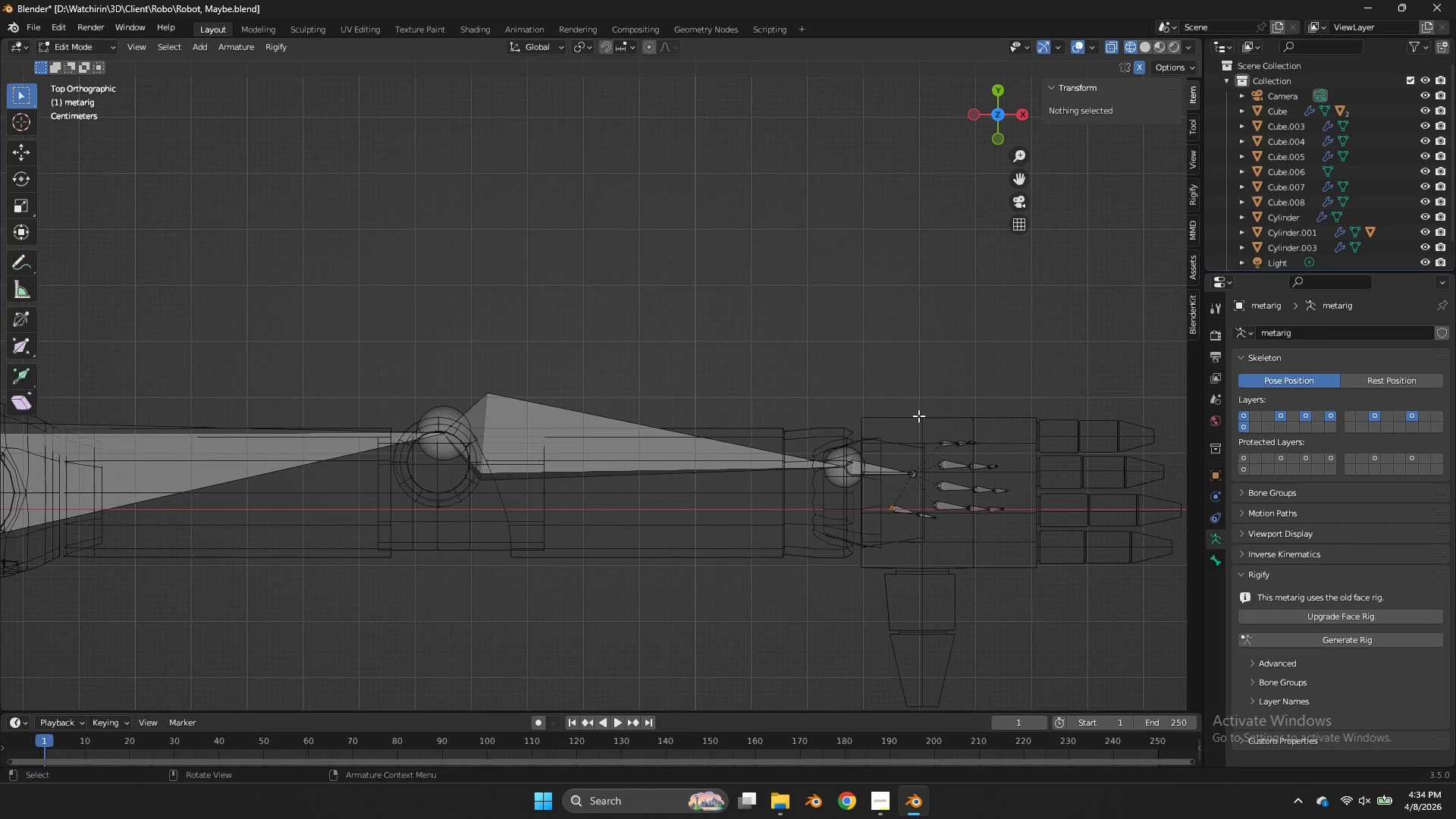 
left_click([450, 431])
 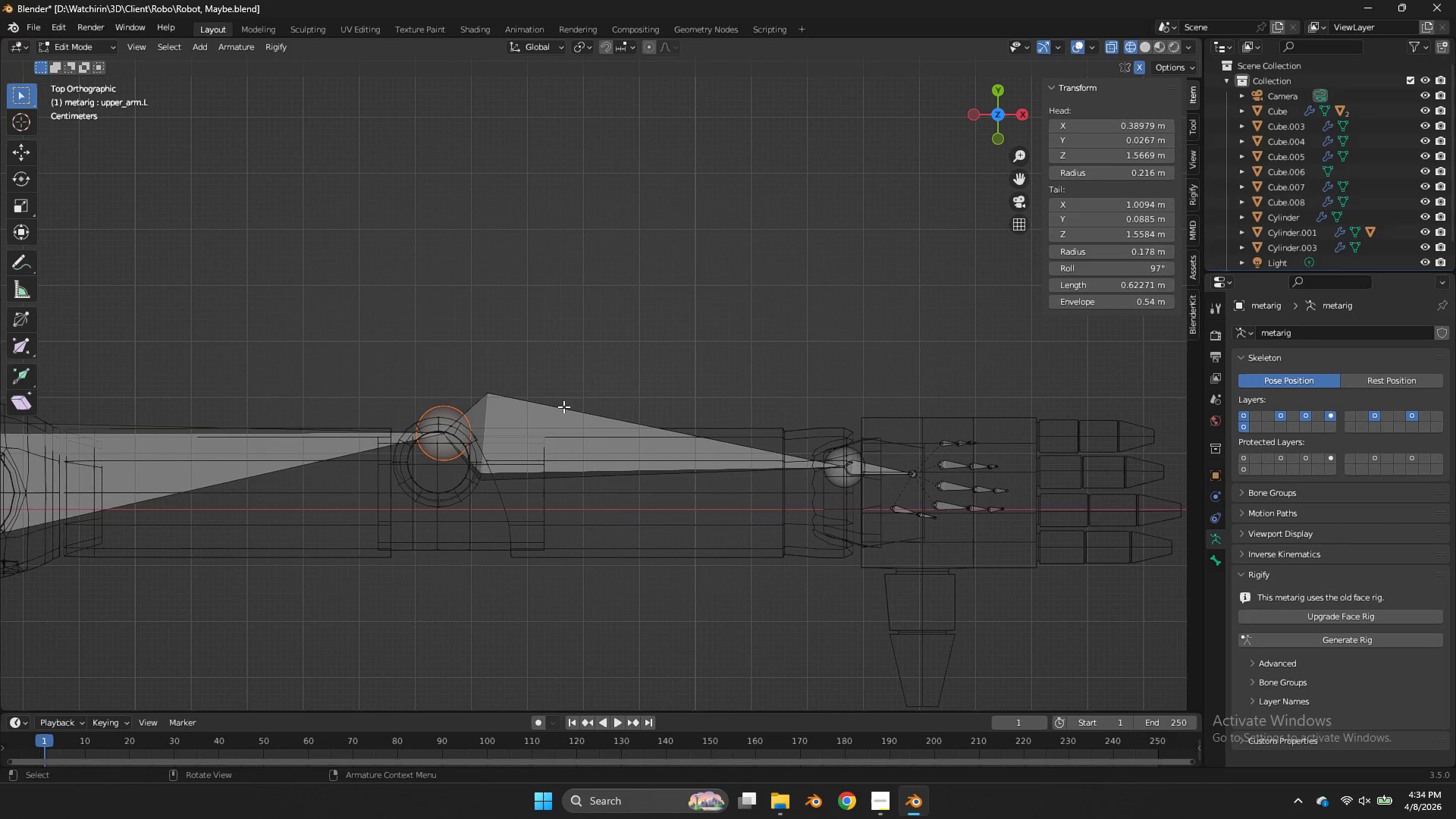 
type(gygy)
 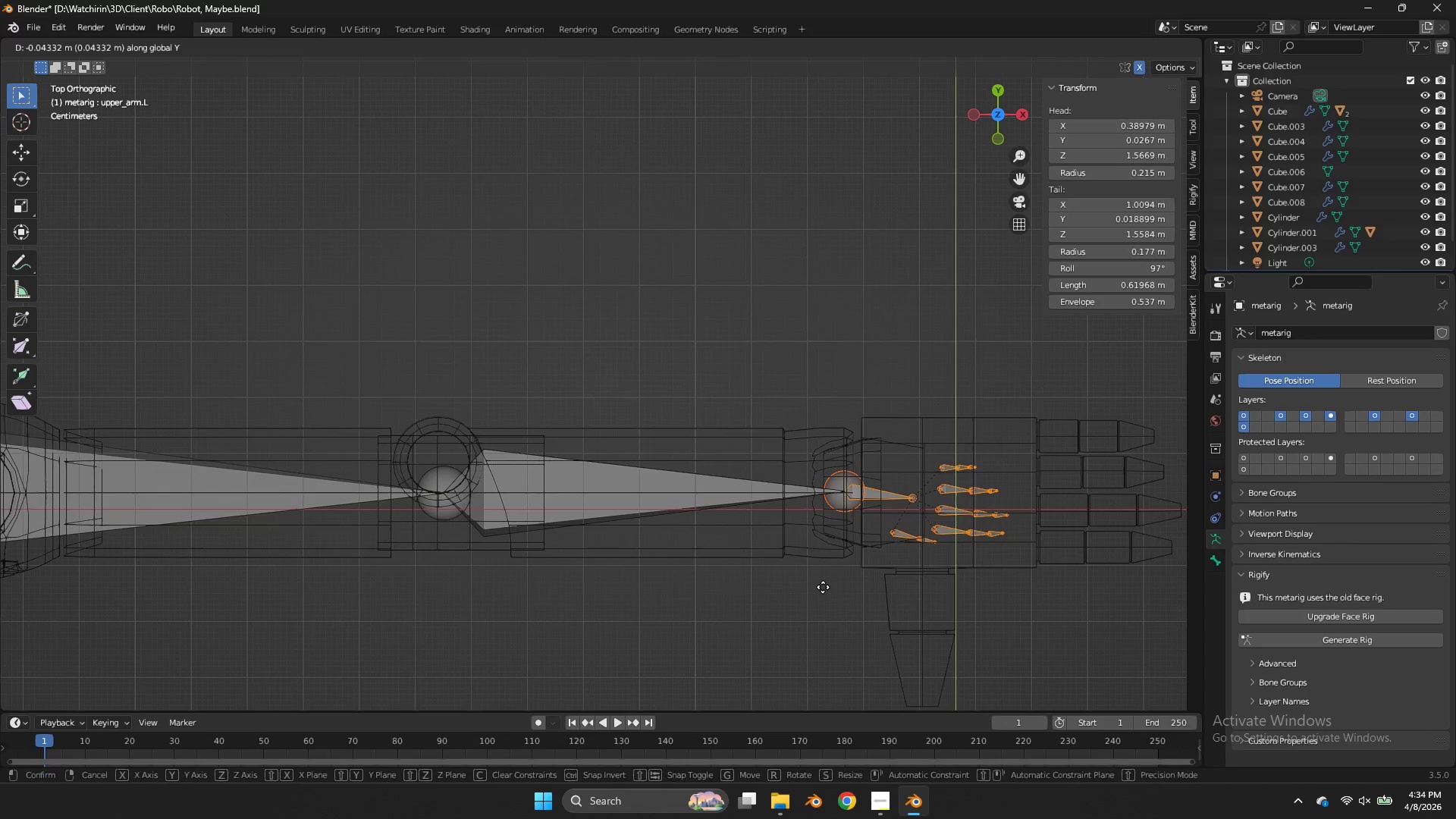 
left_click_drag(start_coordinate=[564, 466], to_coordinate=[568, 466])
 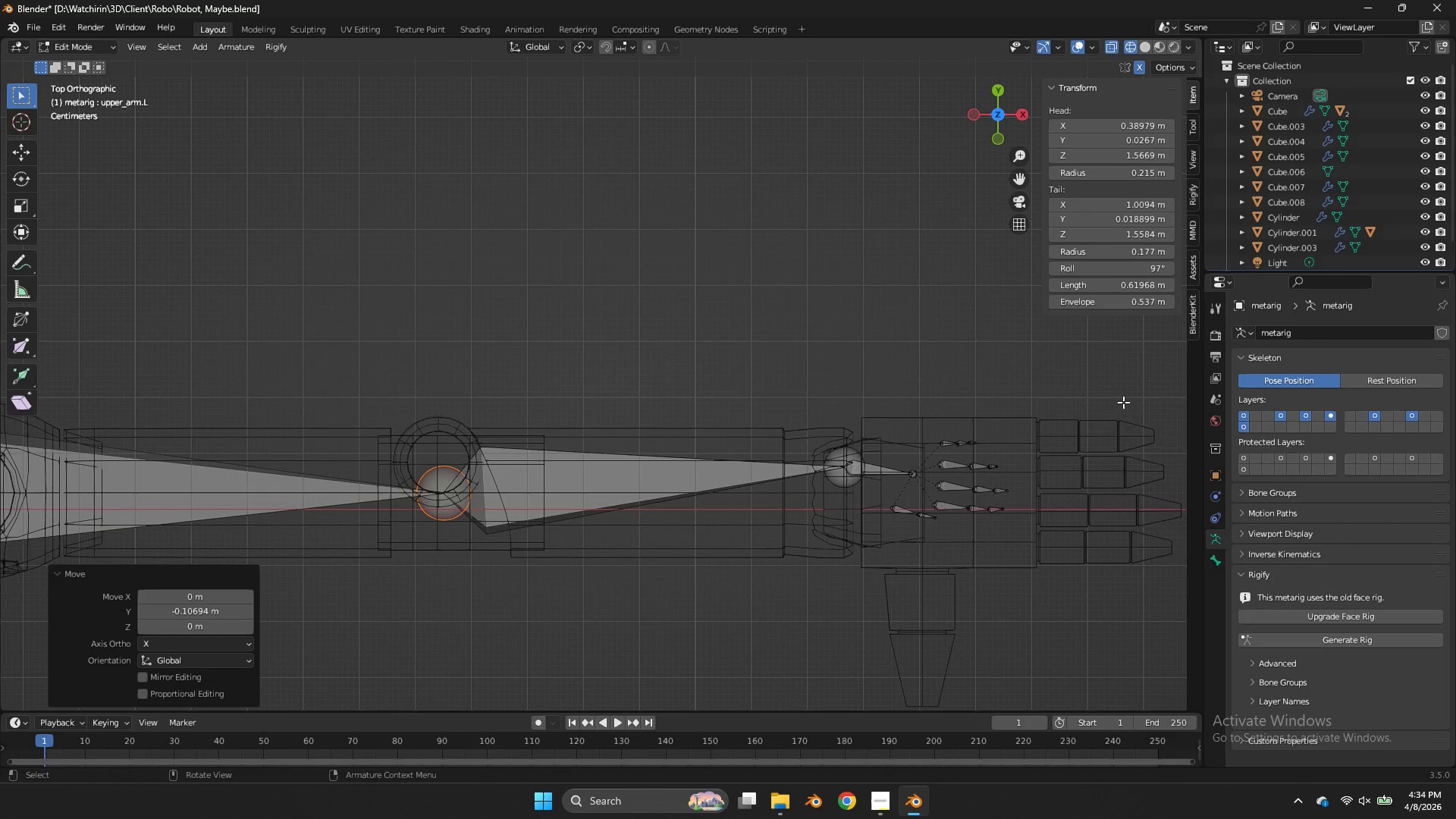 
left_click_drag(start_coordinate=[1128, 397], to_coordinate=[817, 563])
 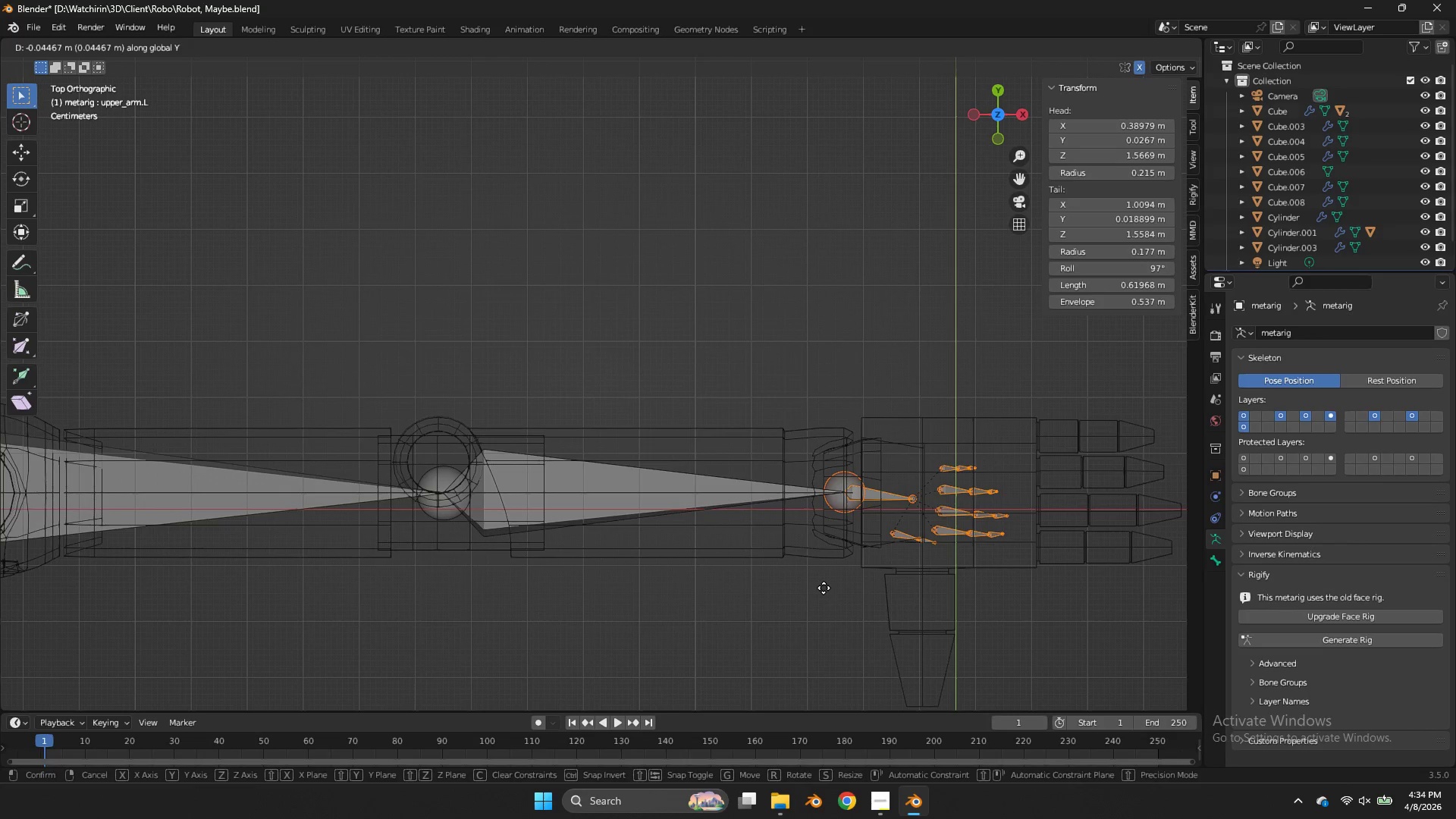 
left_click([824, 590])
 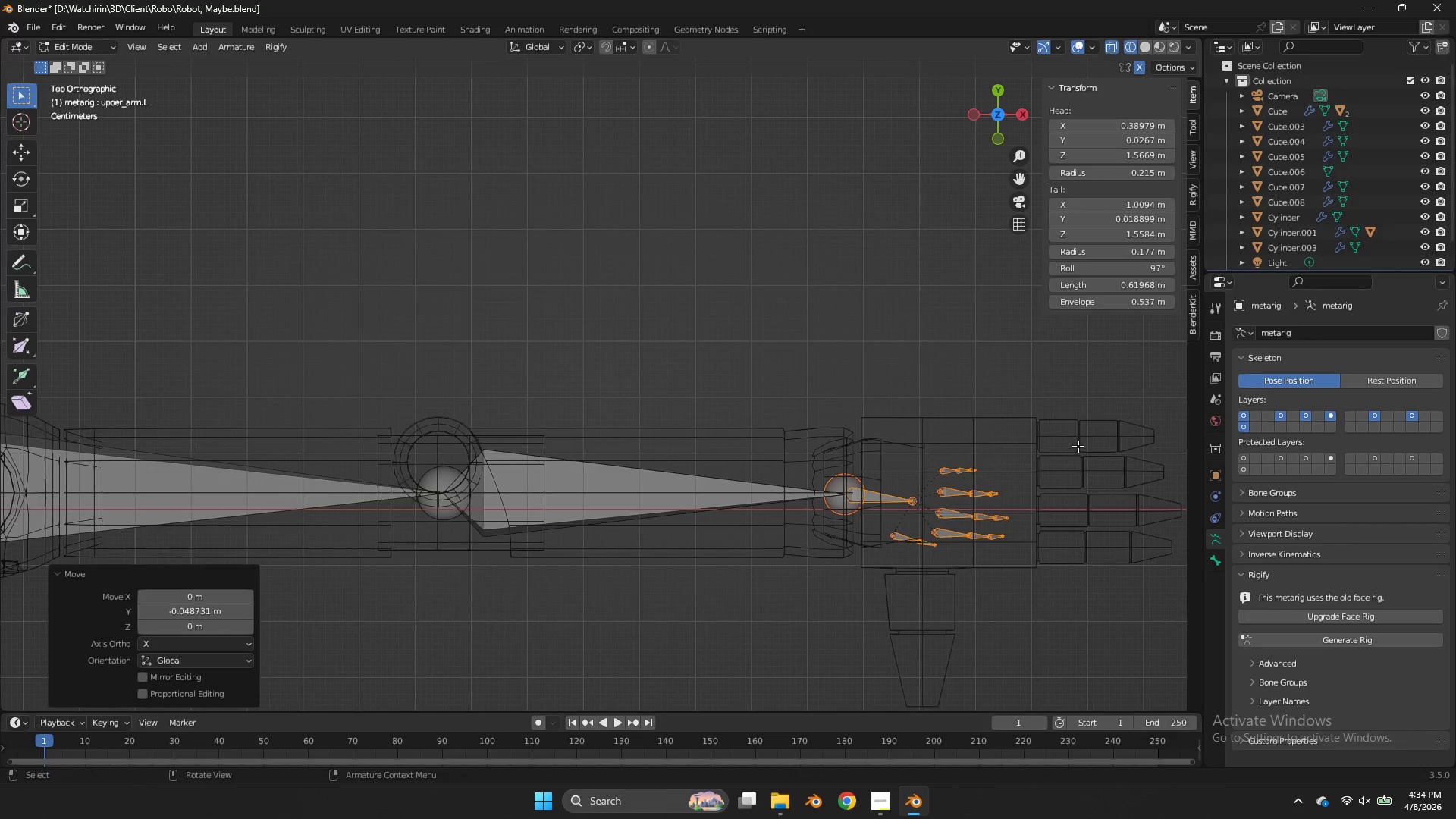 
left_click_drag(start_coordinate=[1078, 446], to_coordinate=[864, 591])
 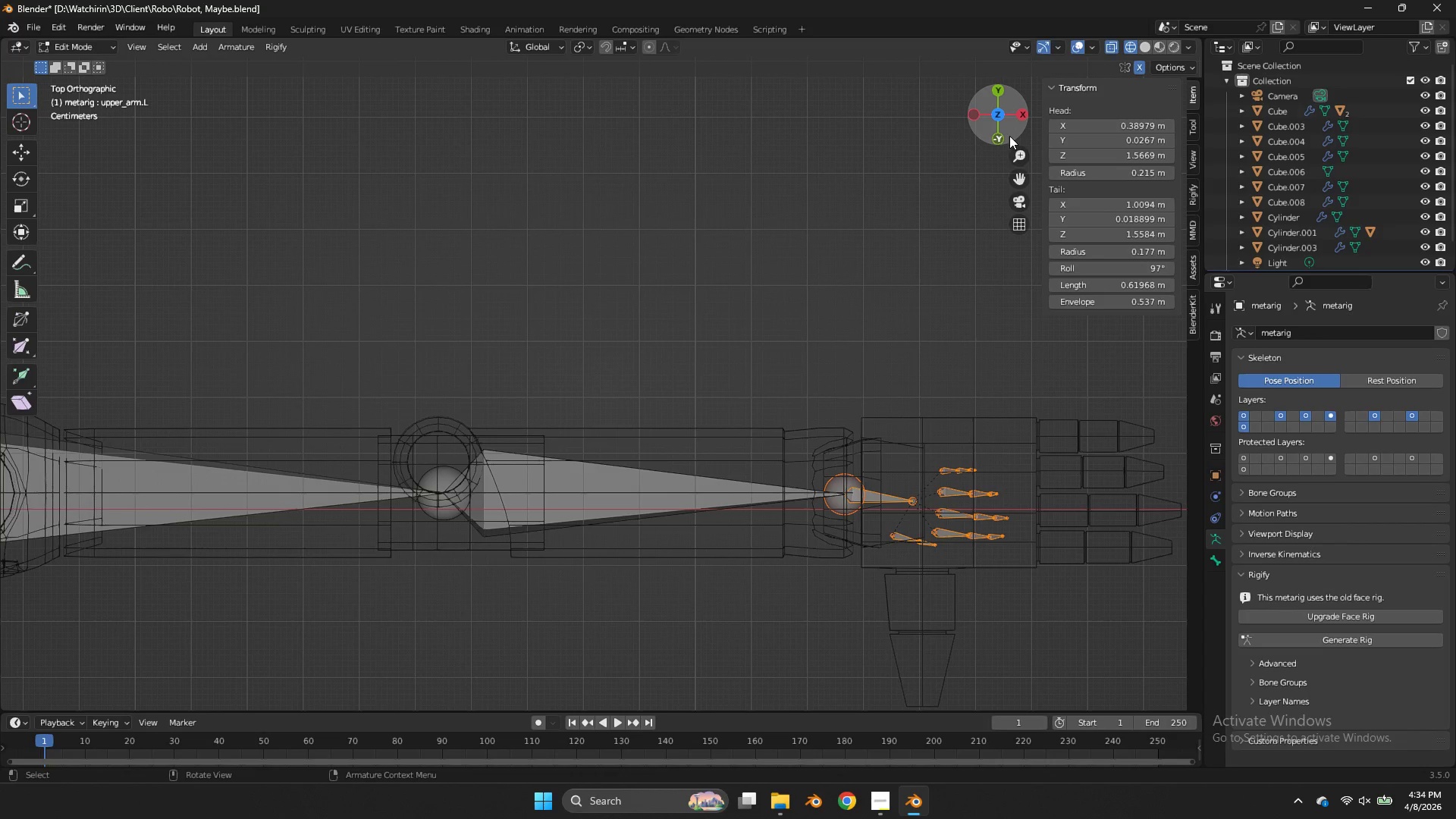 
left_click([1002, 130])
 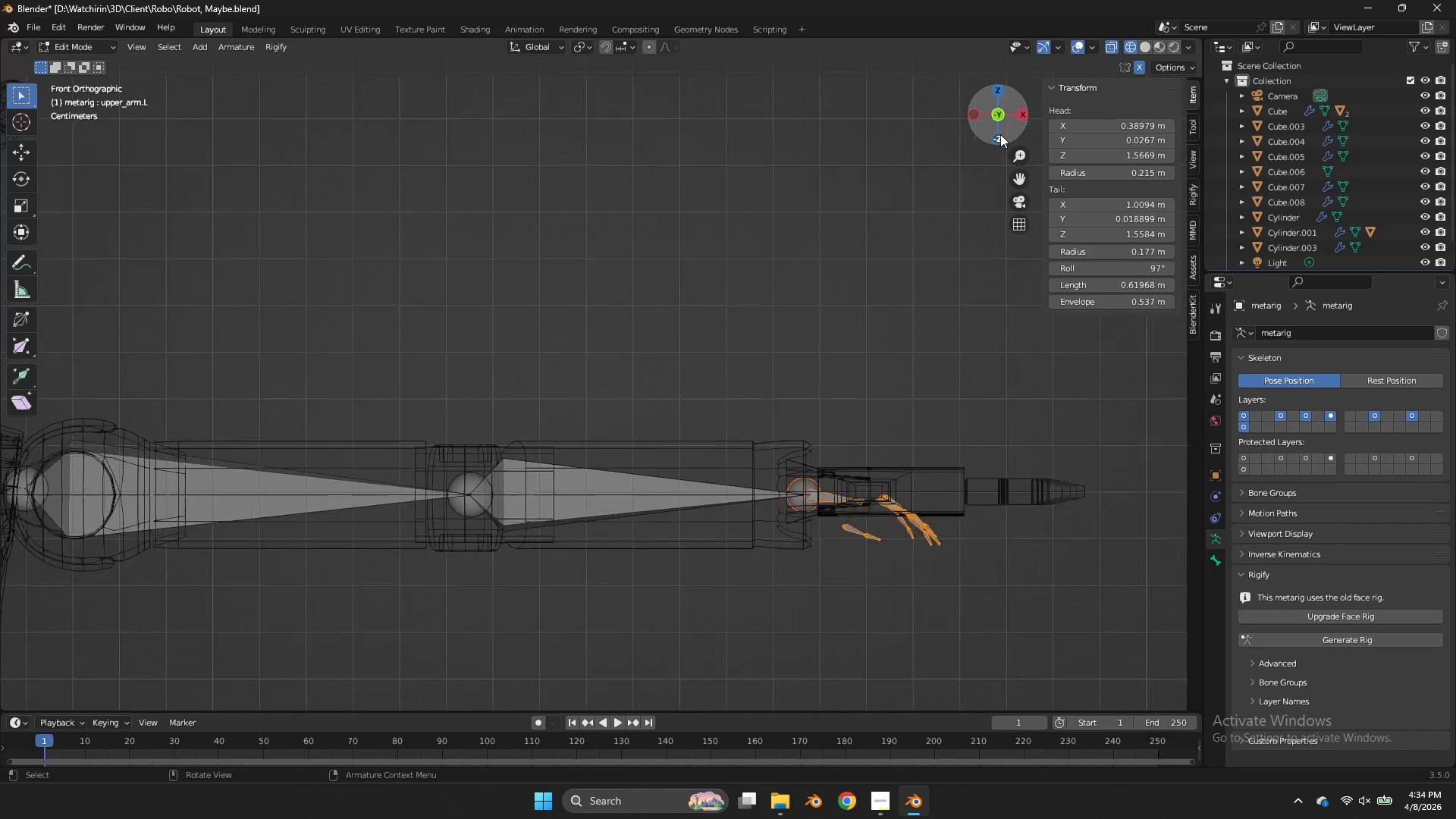 
left_click_drag(start_coordinate=[903, 394], to_coordinate=[765, 553])
 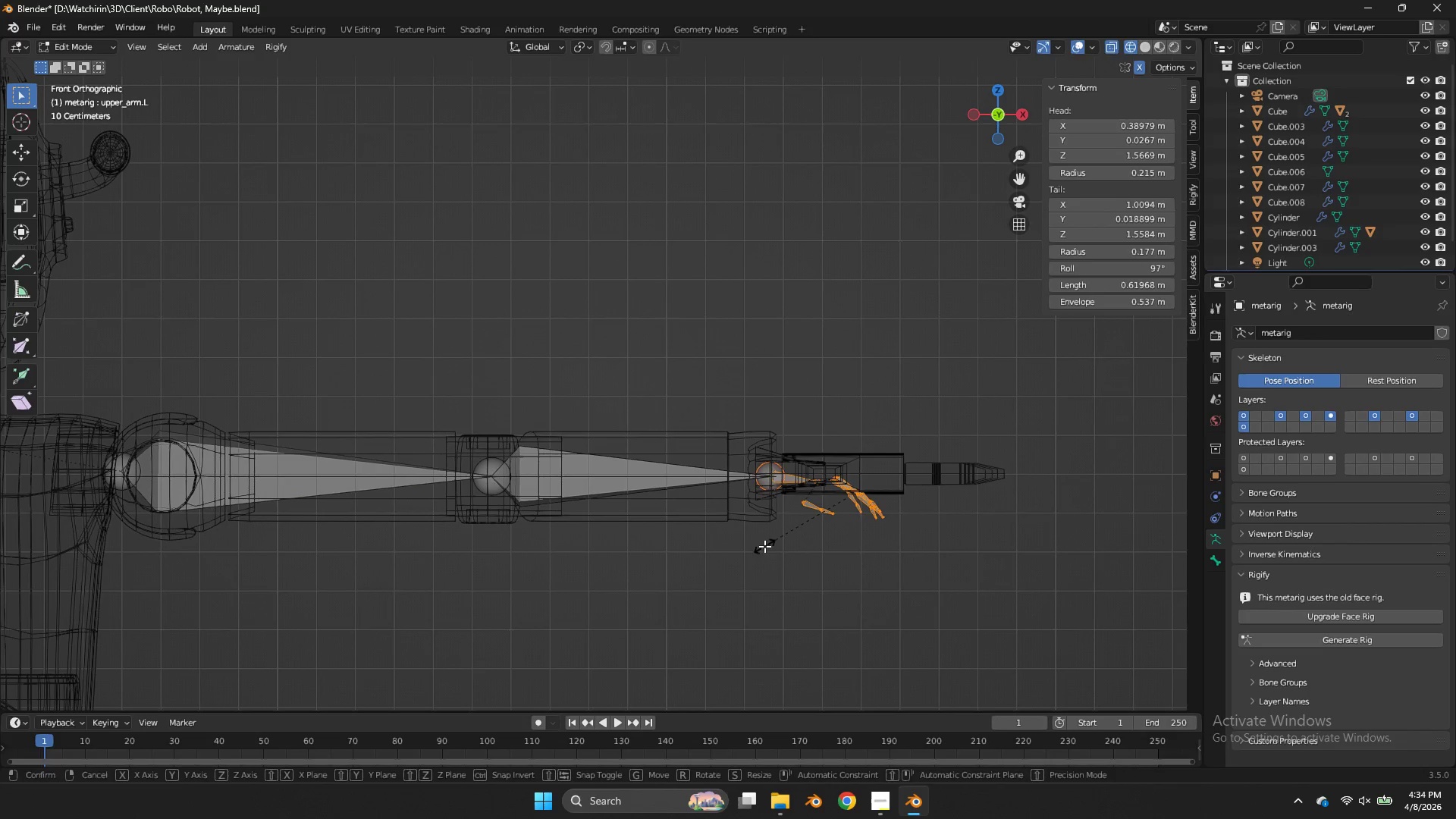 
scroll: coordinate [998, 145], scroll_direction: down, amount: 2.0
 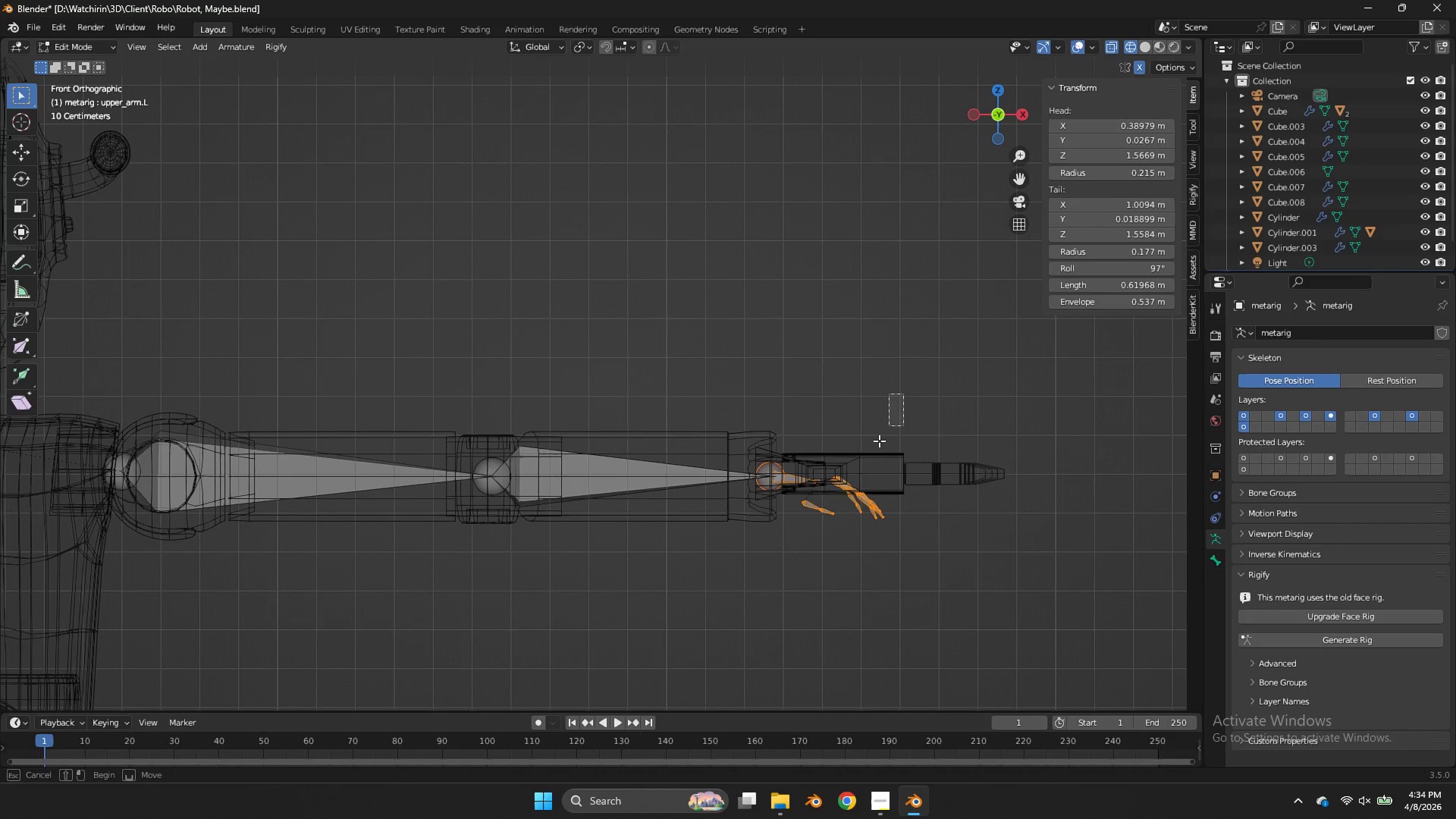 
type(sz0)
 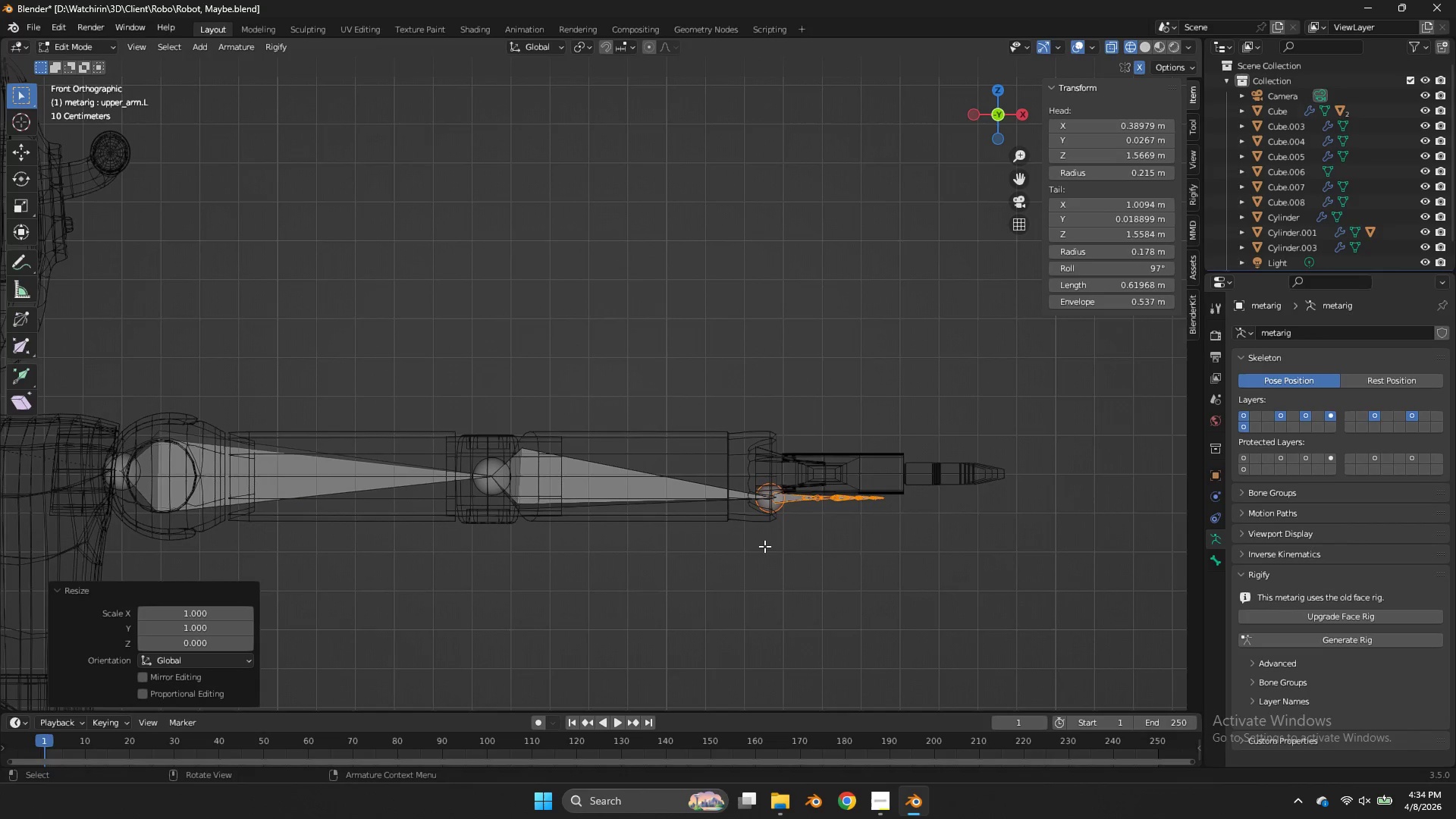 
key(Enter)
 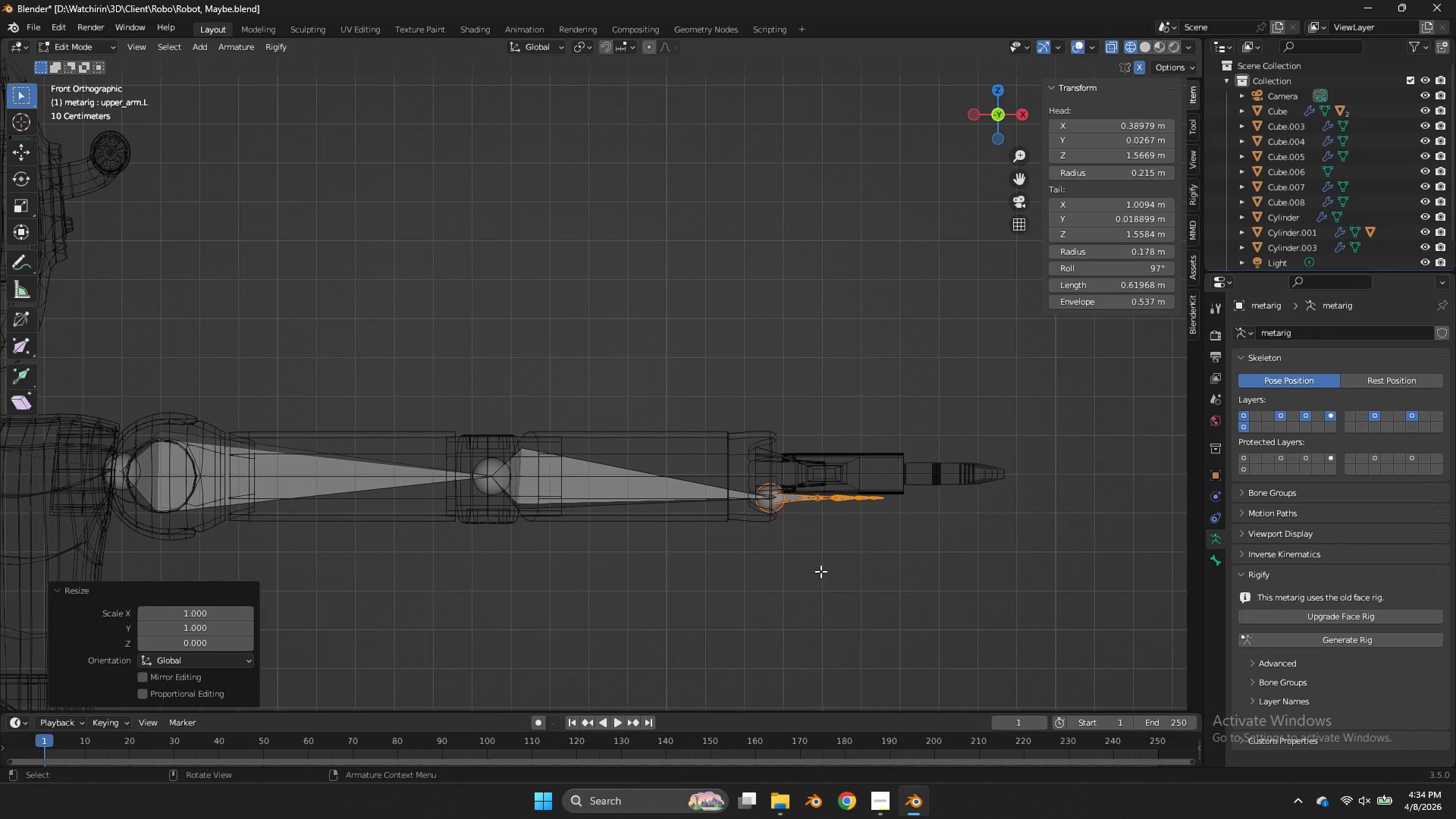 
type(gz)
 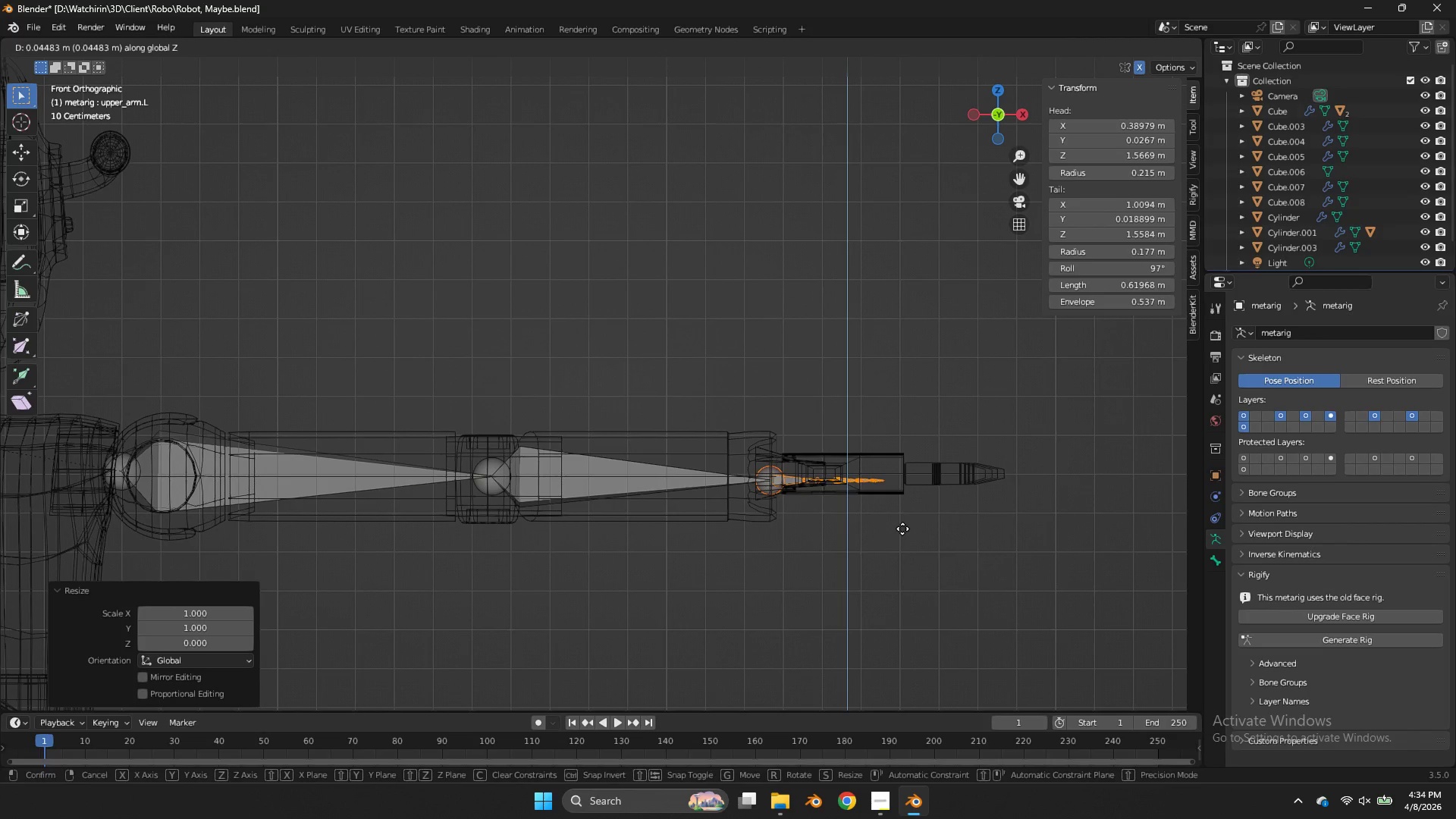 
hold_key(key=ShiftLeft, duration=1.0)
left_click([910, 496])
 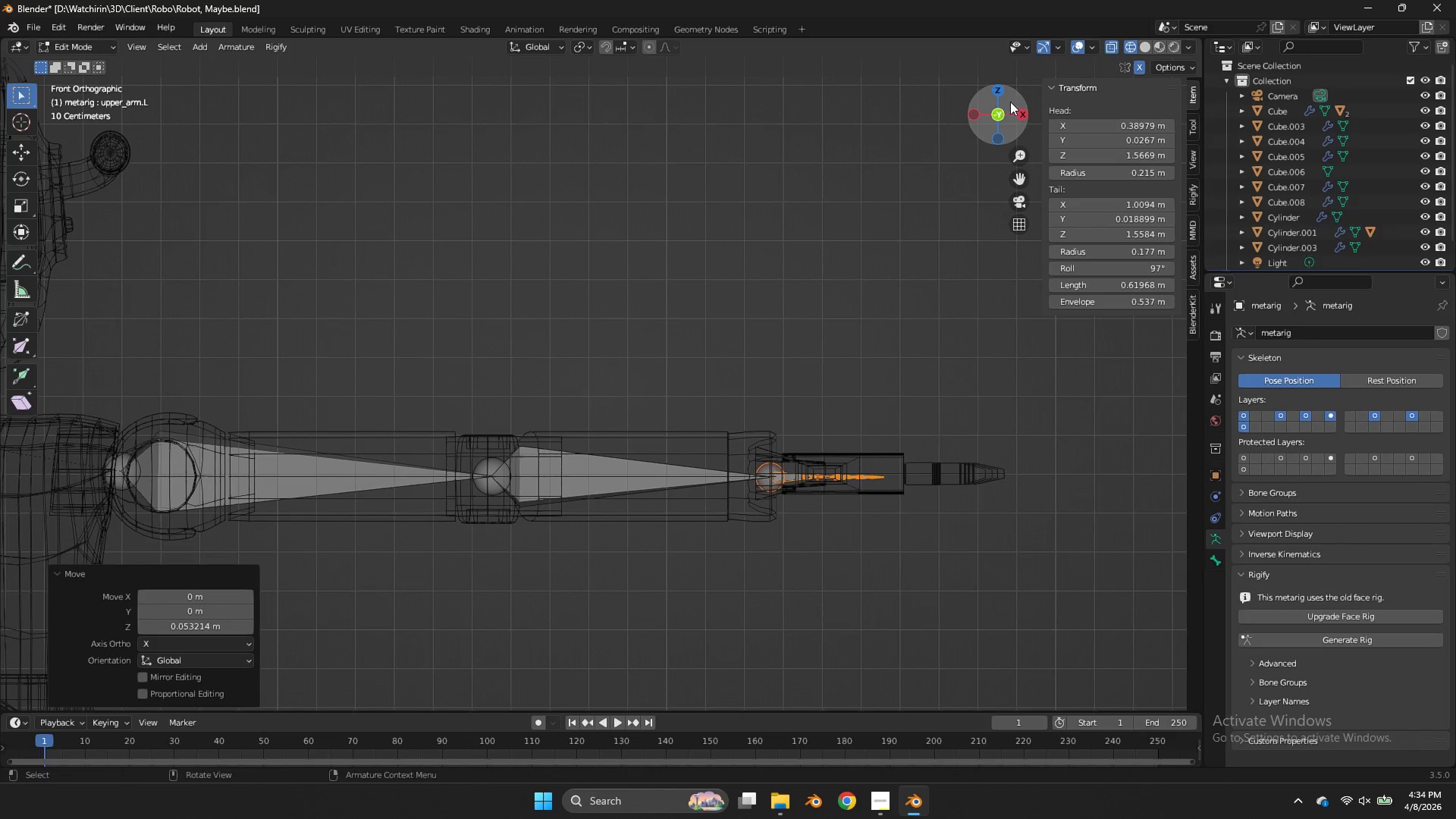 
left_click([999, 87])
 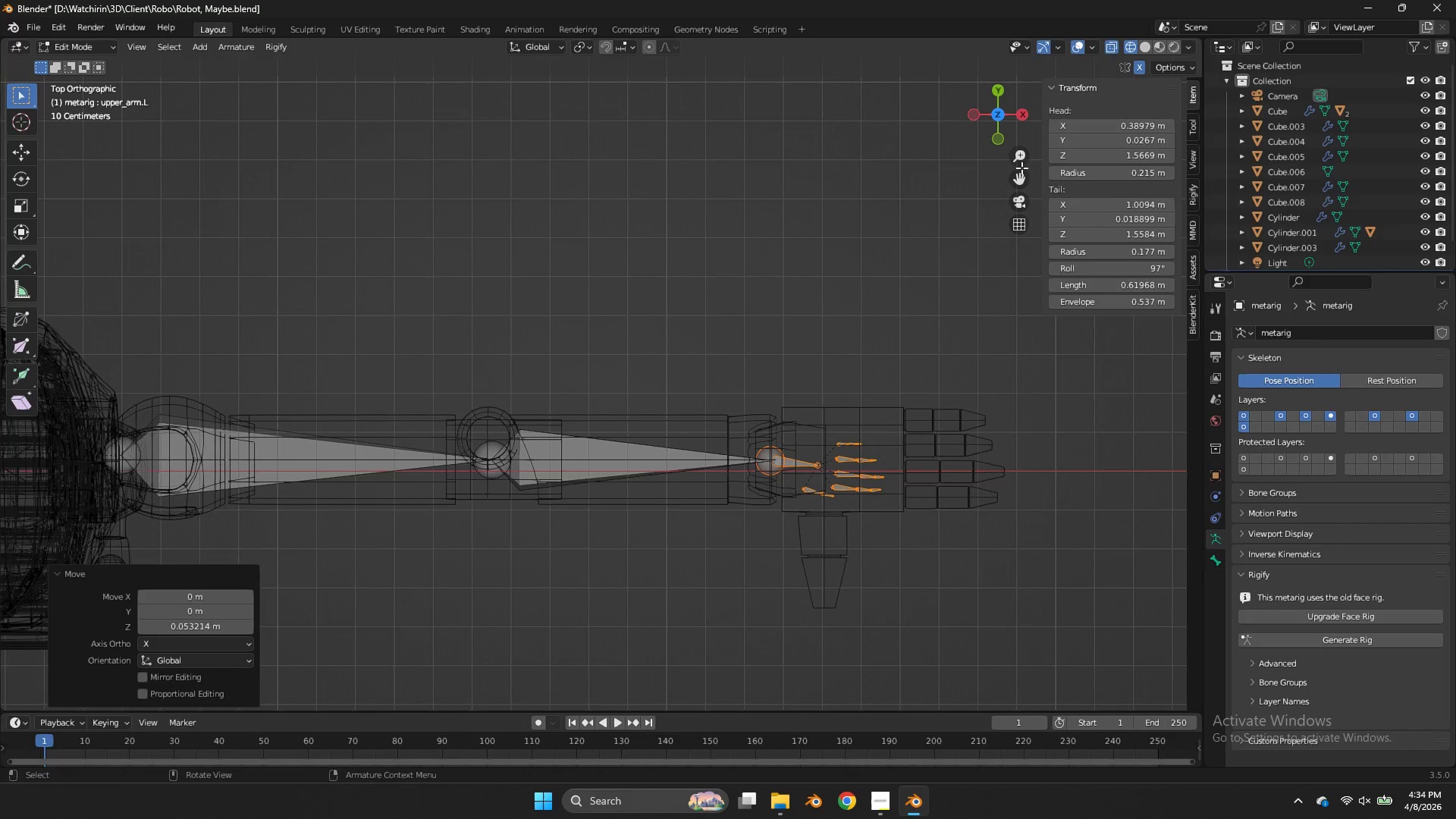 
left_click_drag(start_coordinate=[1021, 179], to_coordinate=[890, 99])
 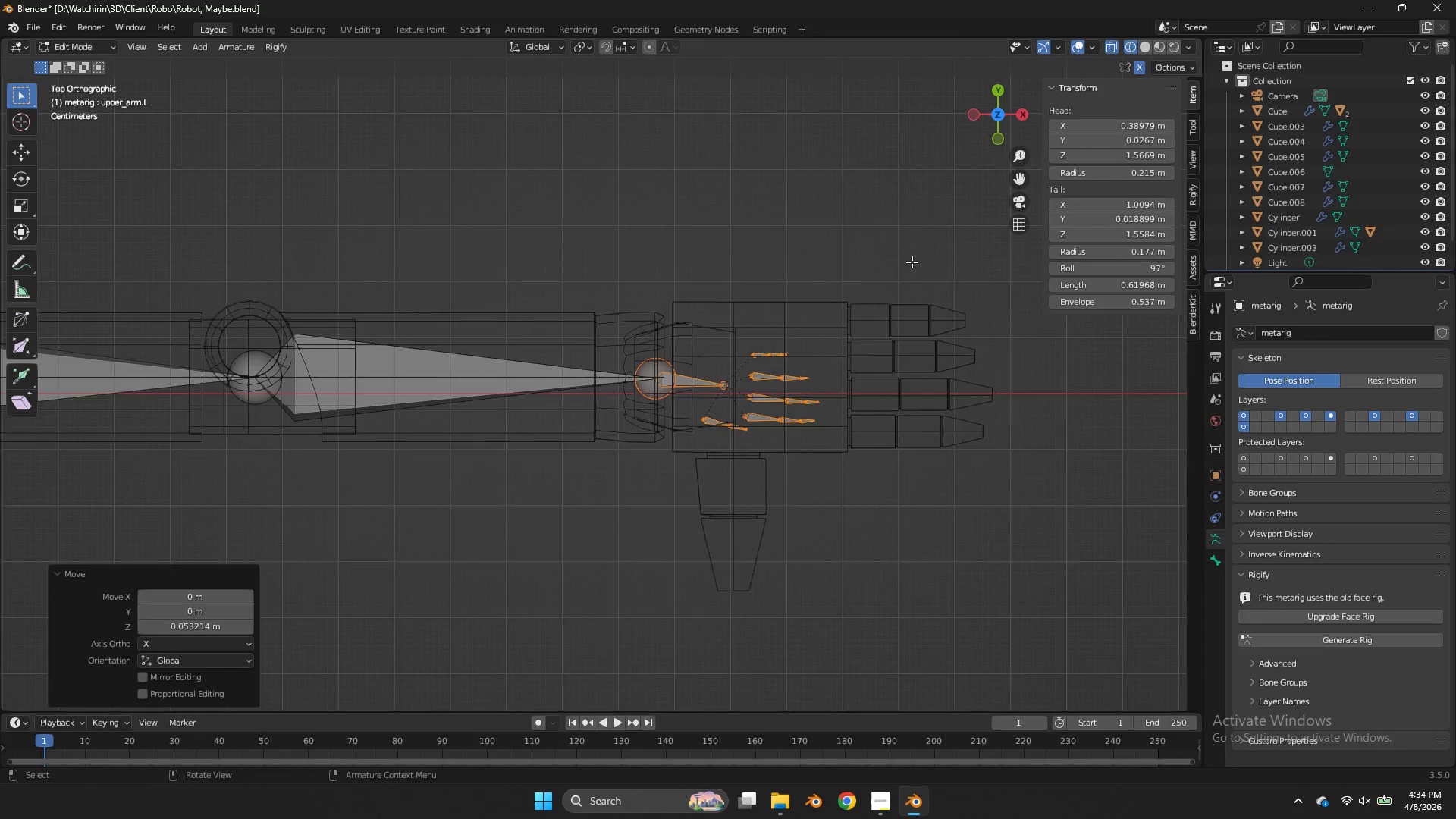 
scroll: coordinate [896, 262], scroll_direction: up, amount: 3.0
 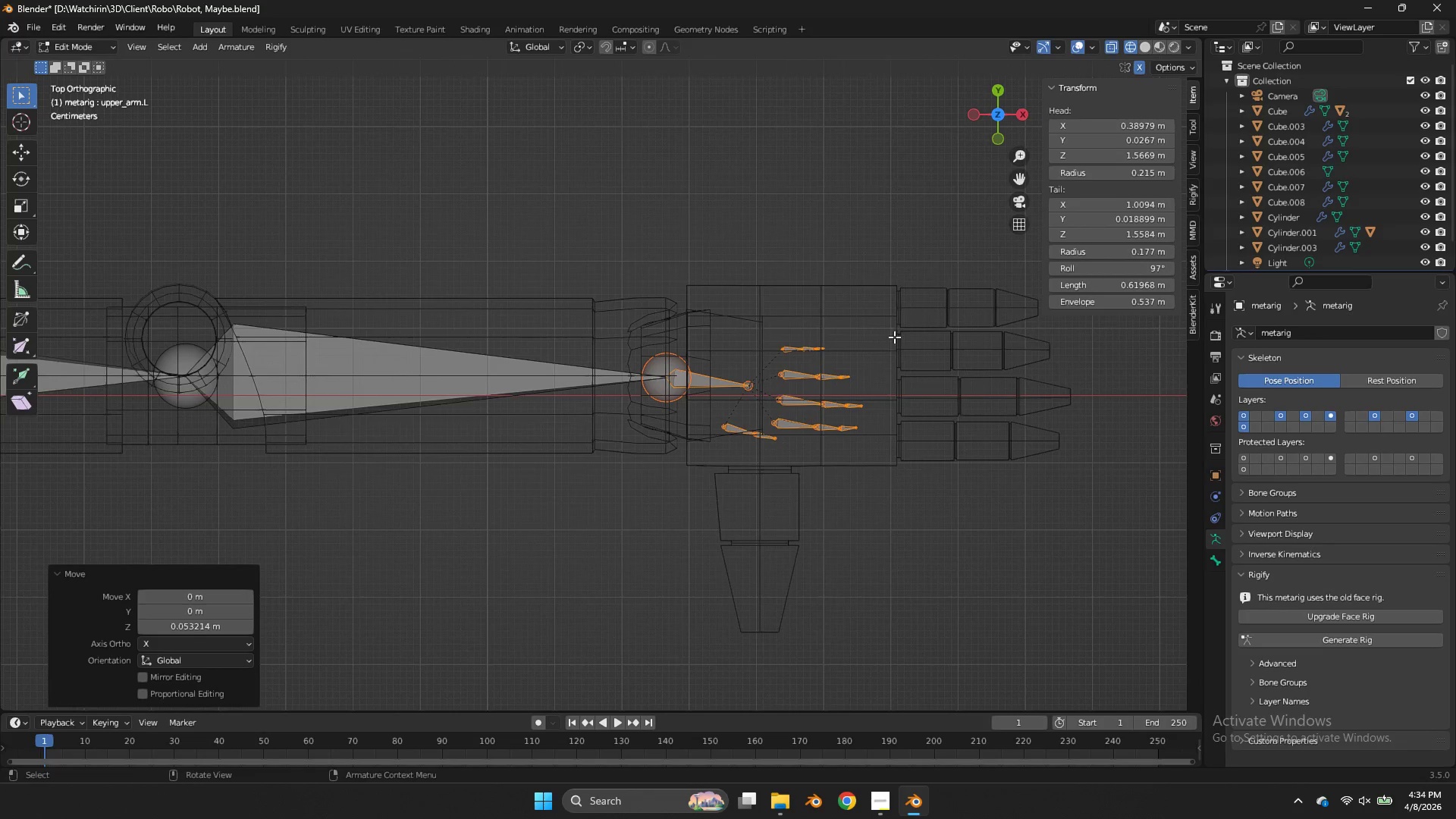 
left_click_drag(start_coordinate=[927, 311], to_coordinate=[764, 454])
 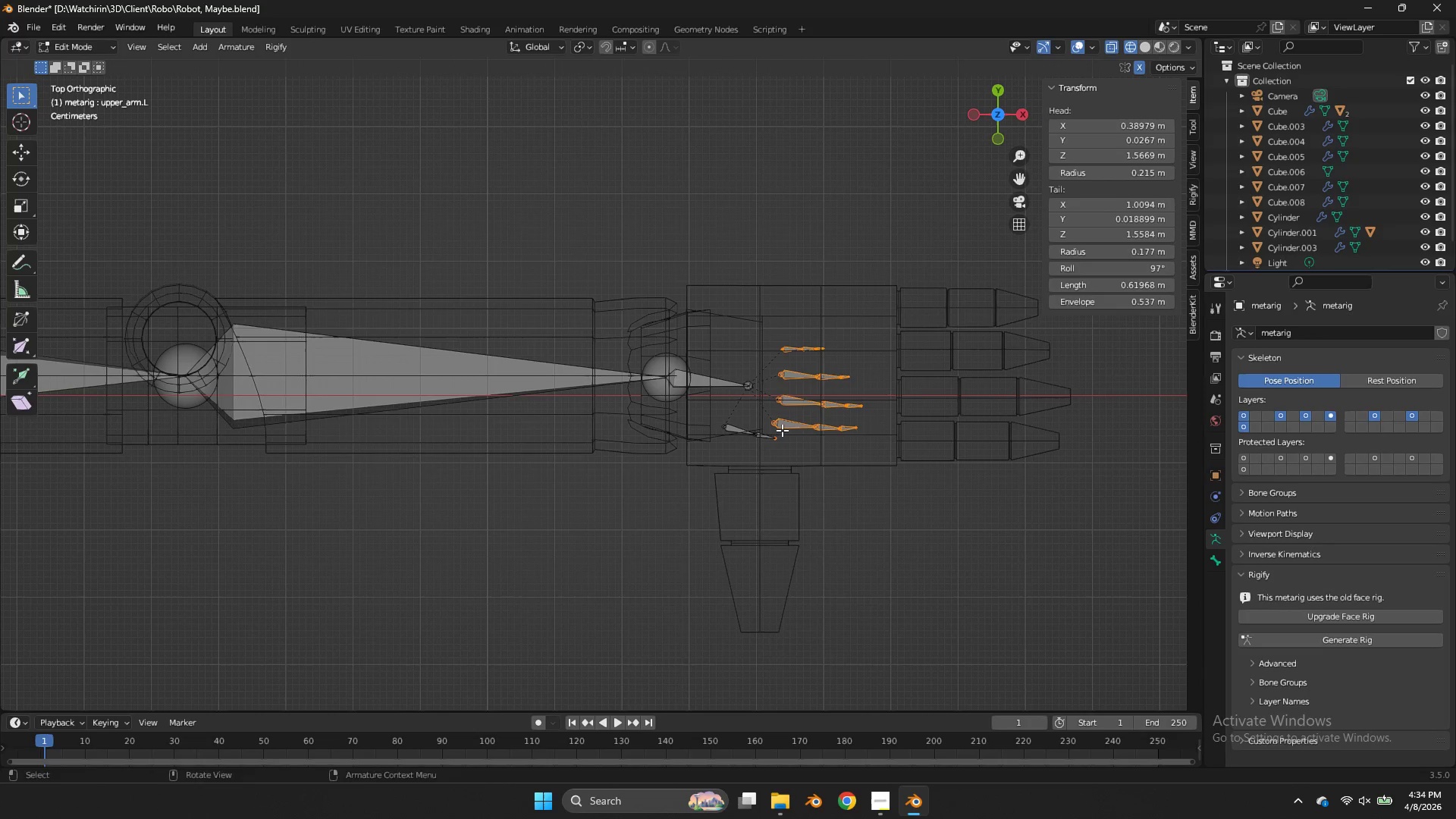 
hold_key(key=ControlLeft, duration=0.33)
left_click_drag(start_coordinate=[783, 431], to_coordinate=[759, 453])
 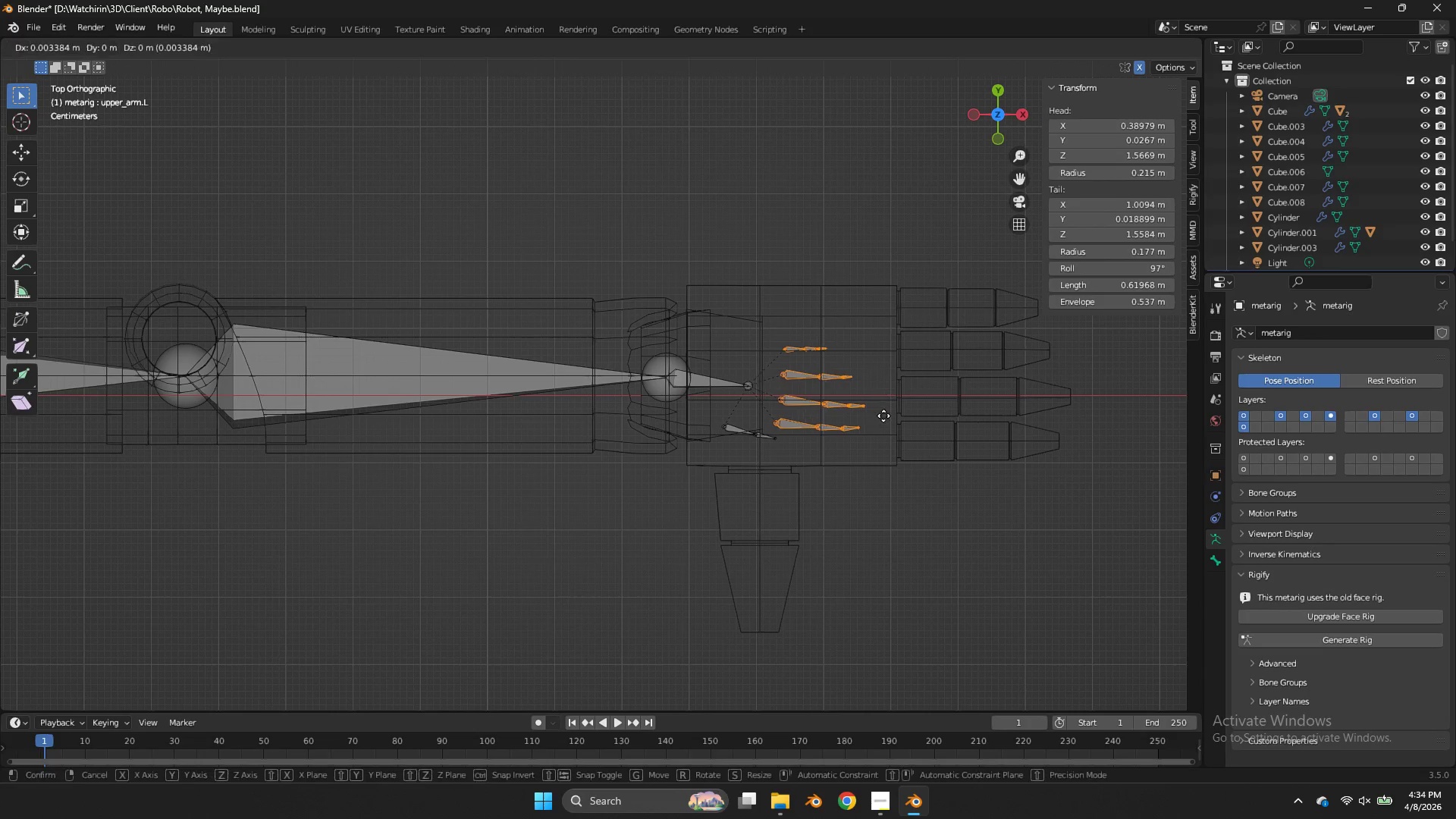 
key(G)
 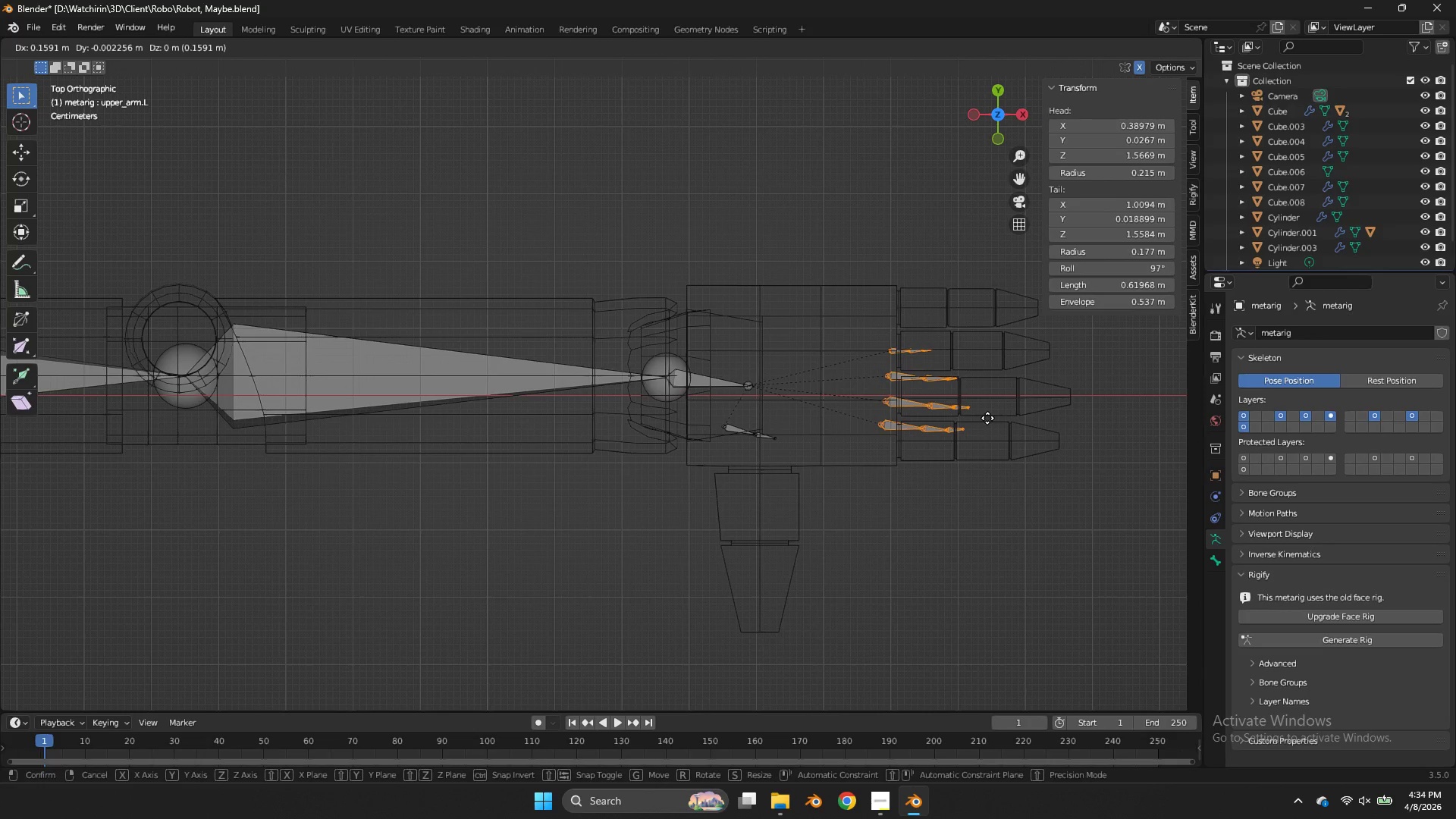 
left_click([935, 403])
 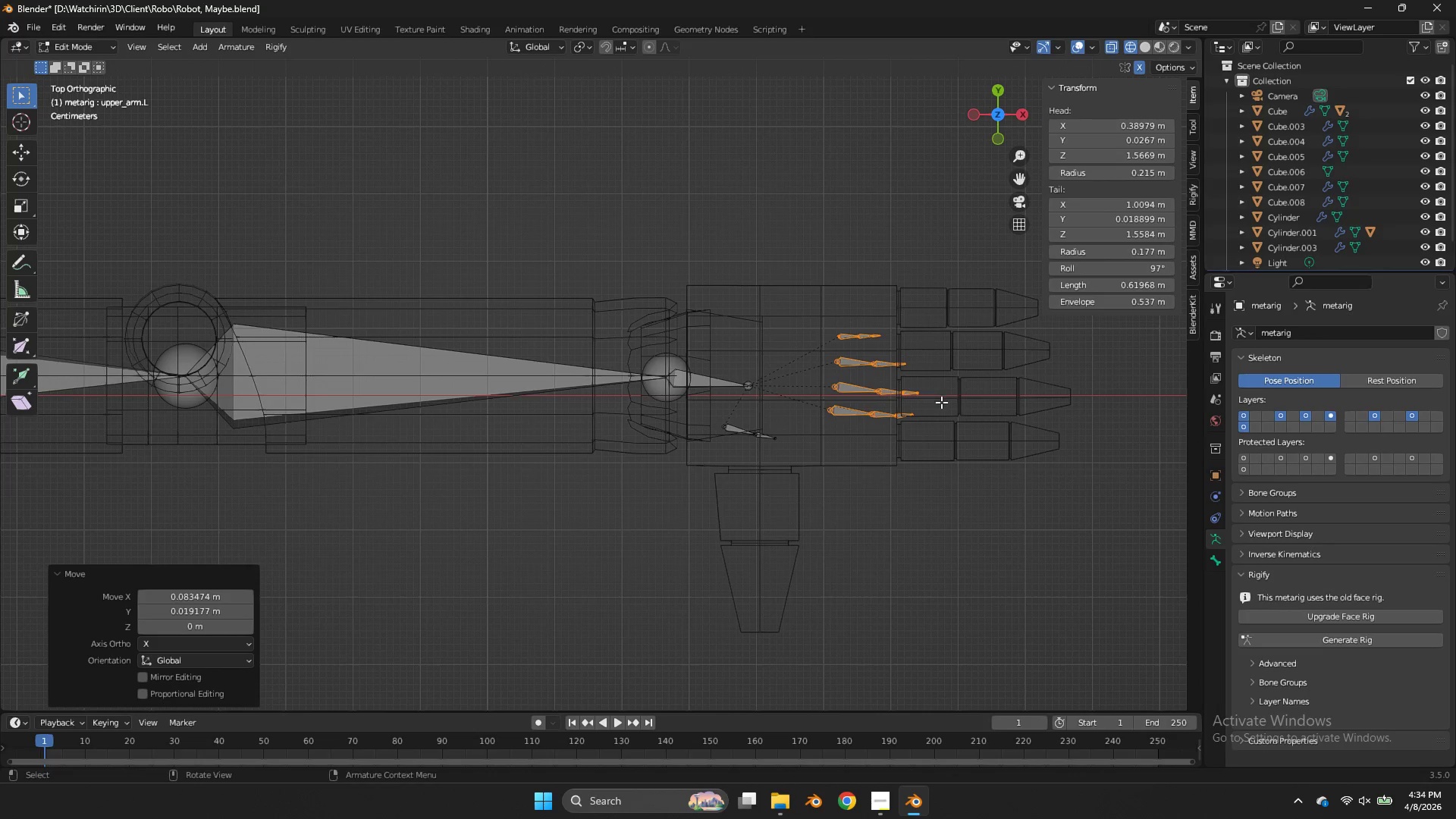 
key(G)
 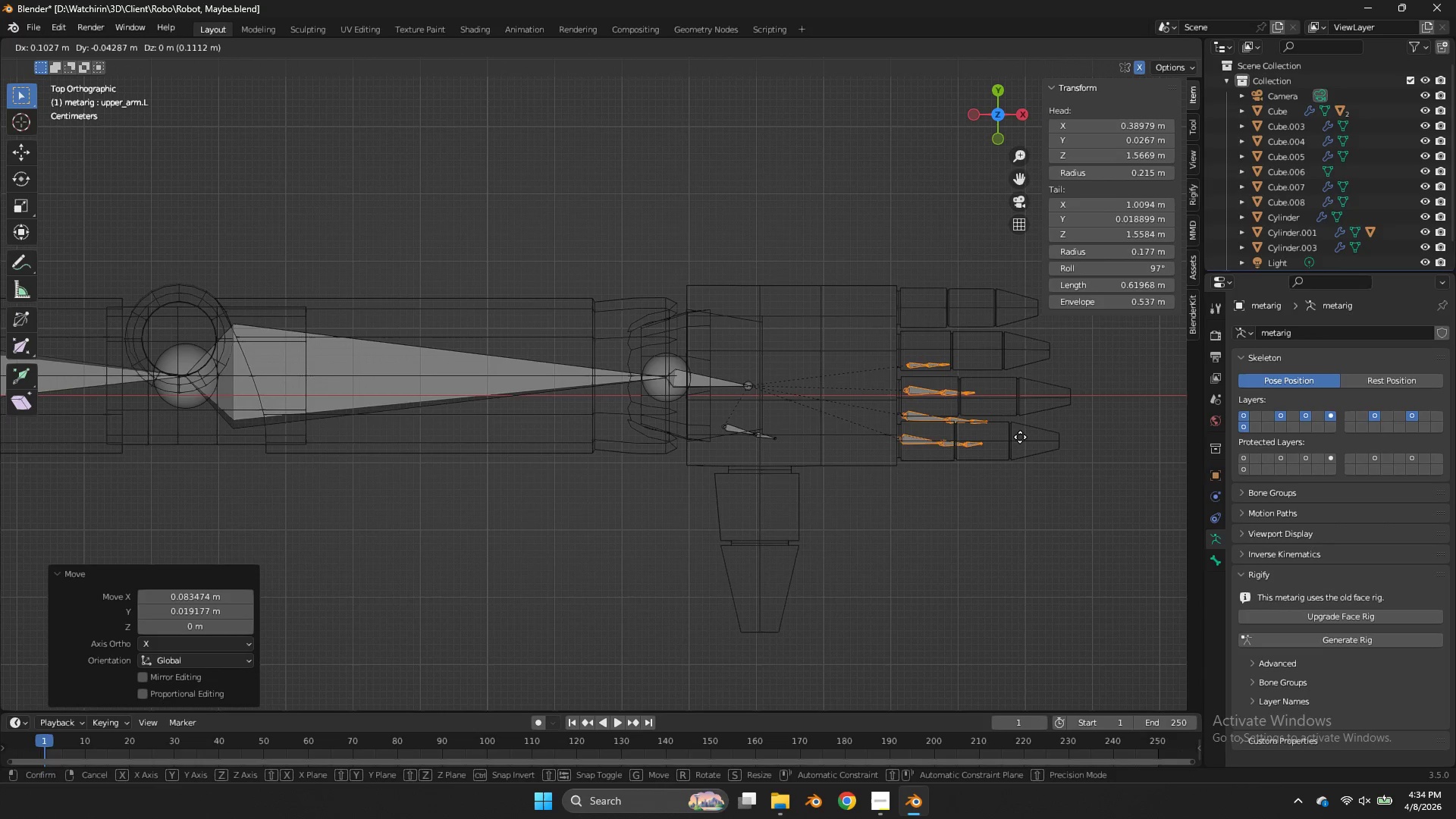 
left_click([1020, 437])
 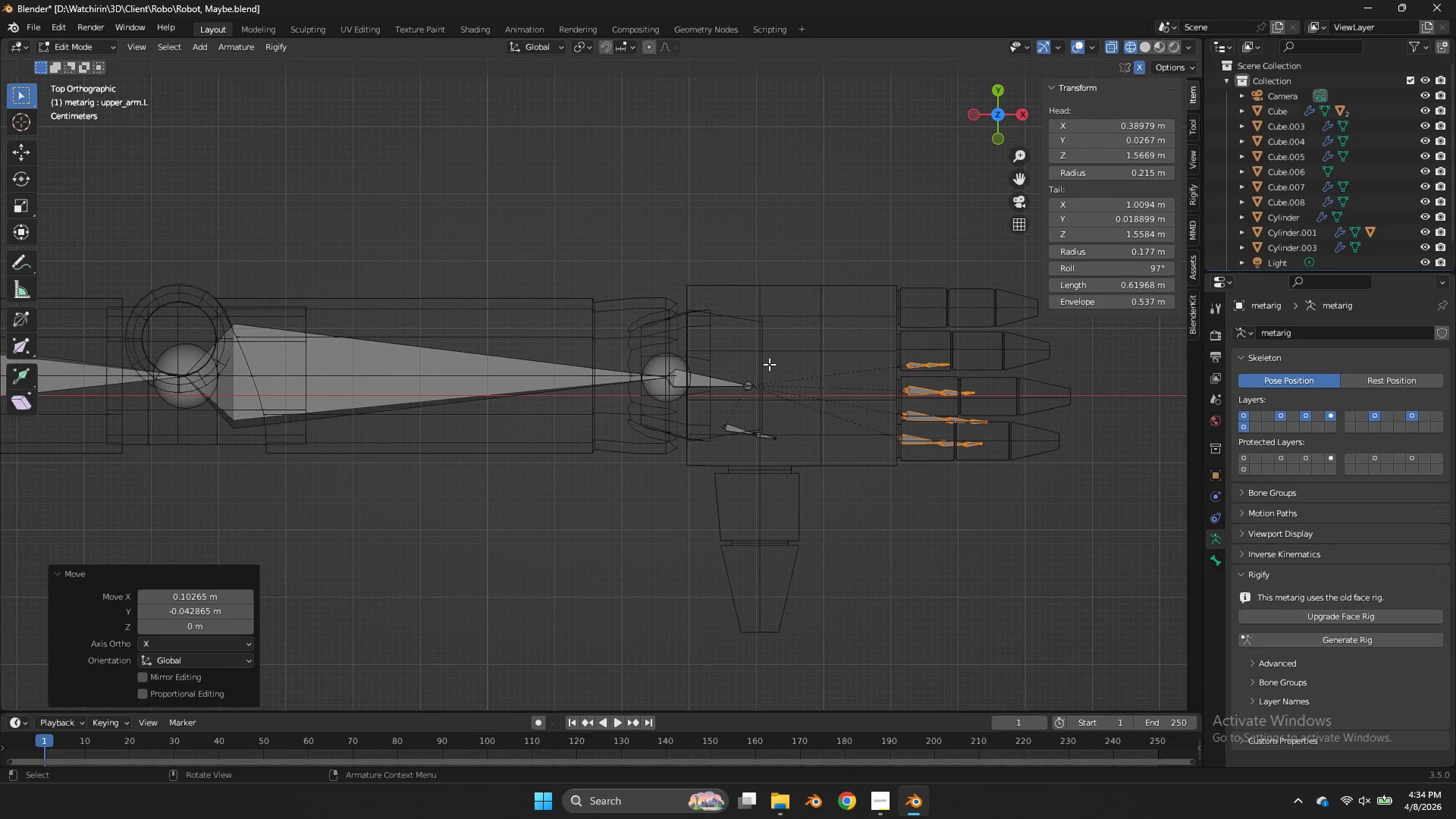 
left_click_drag(start_coordinate=[768, 364], to_coordinate=[739, 394])
 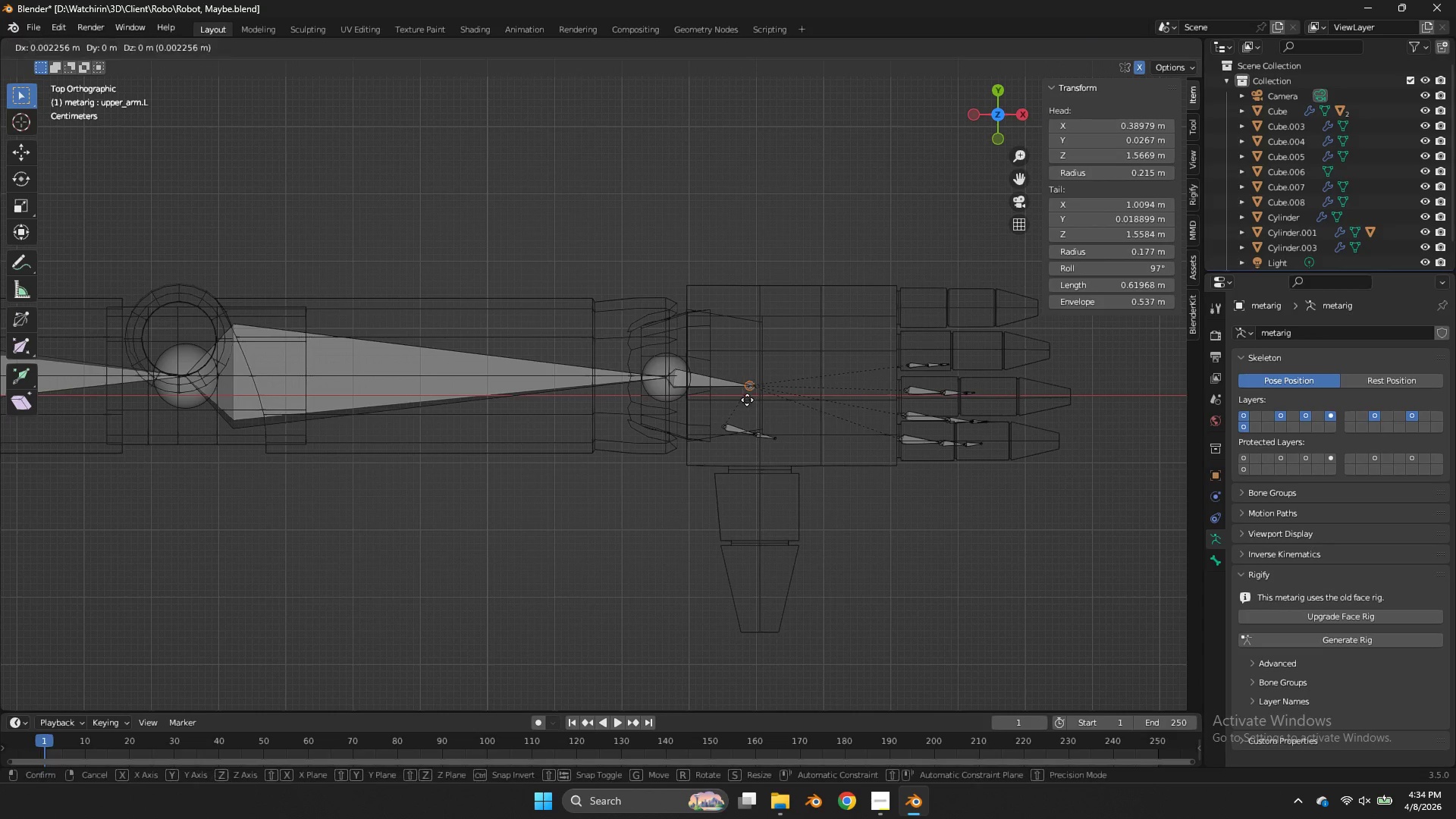 
key(G)
 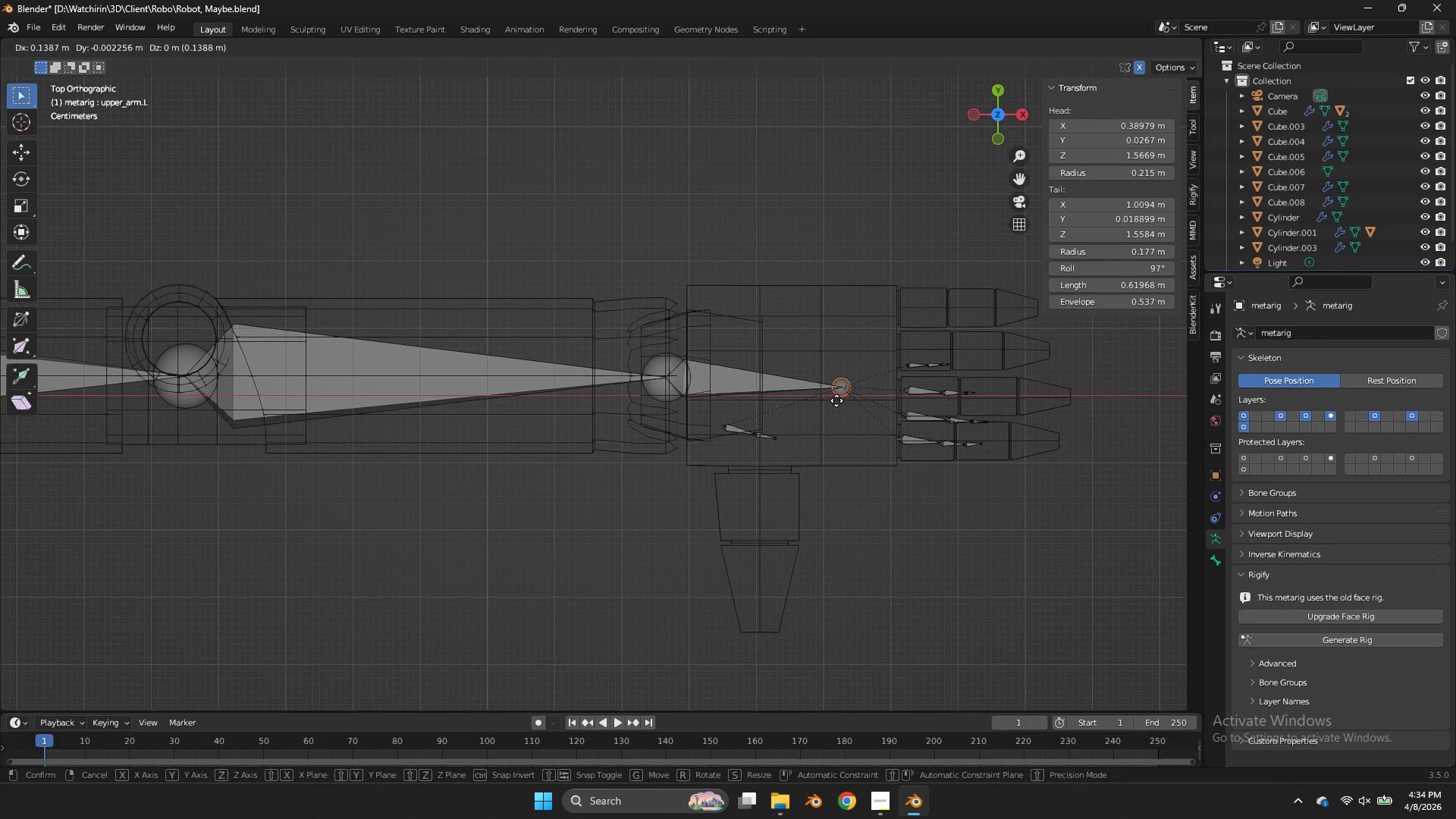 
left_click([844, 396])
 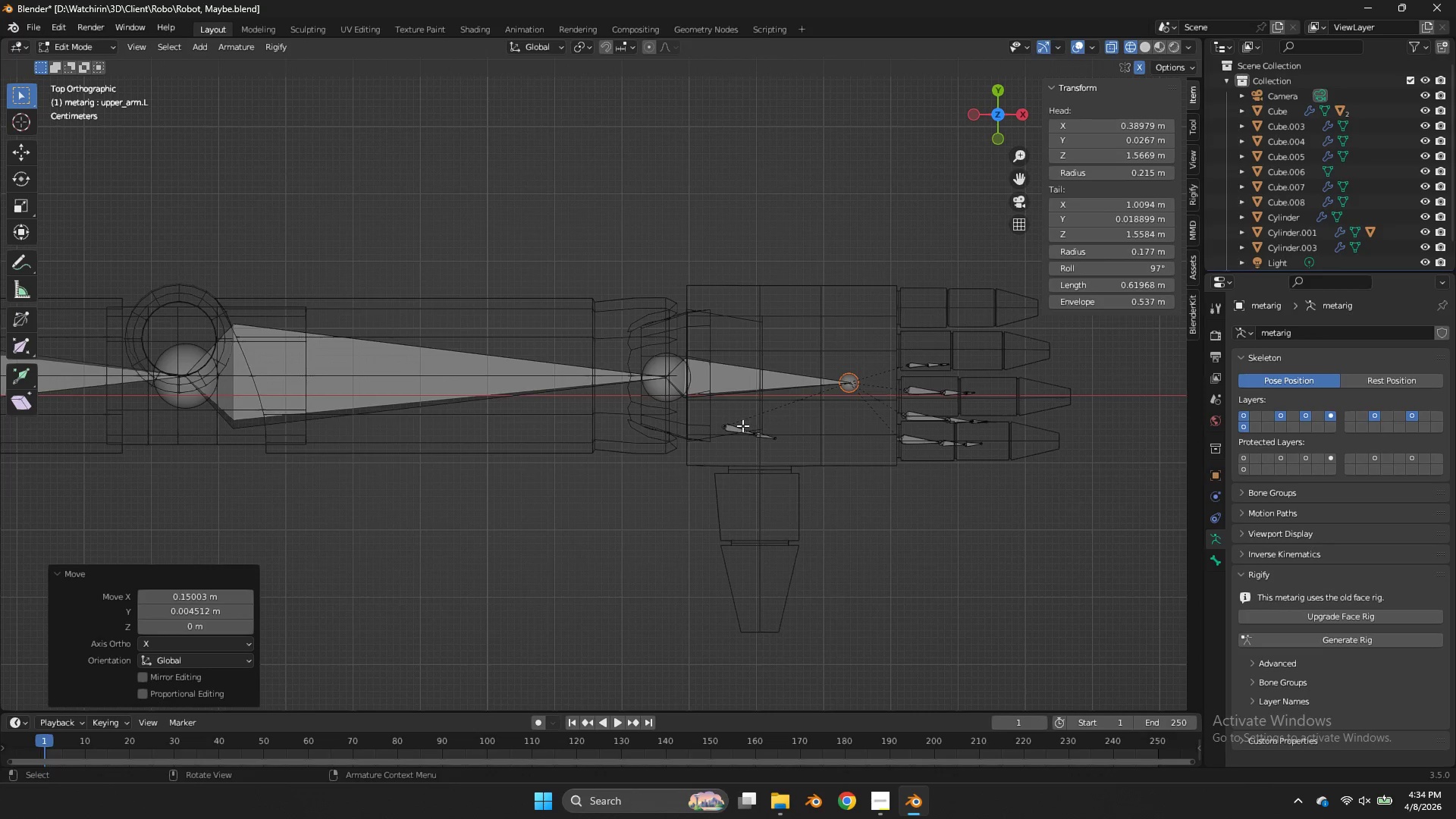 
left_click([742, 425])
 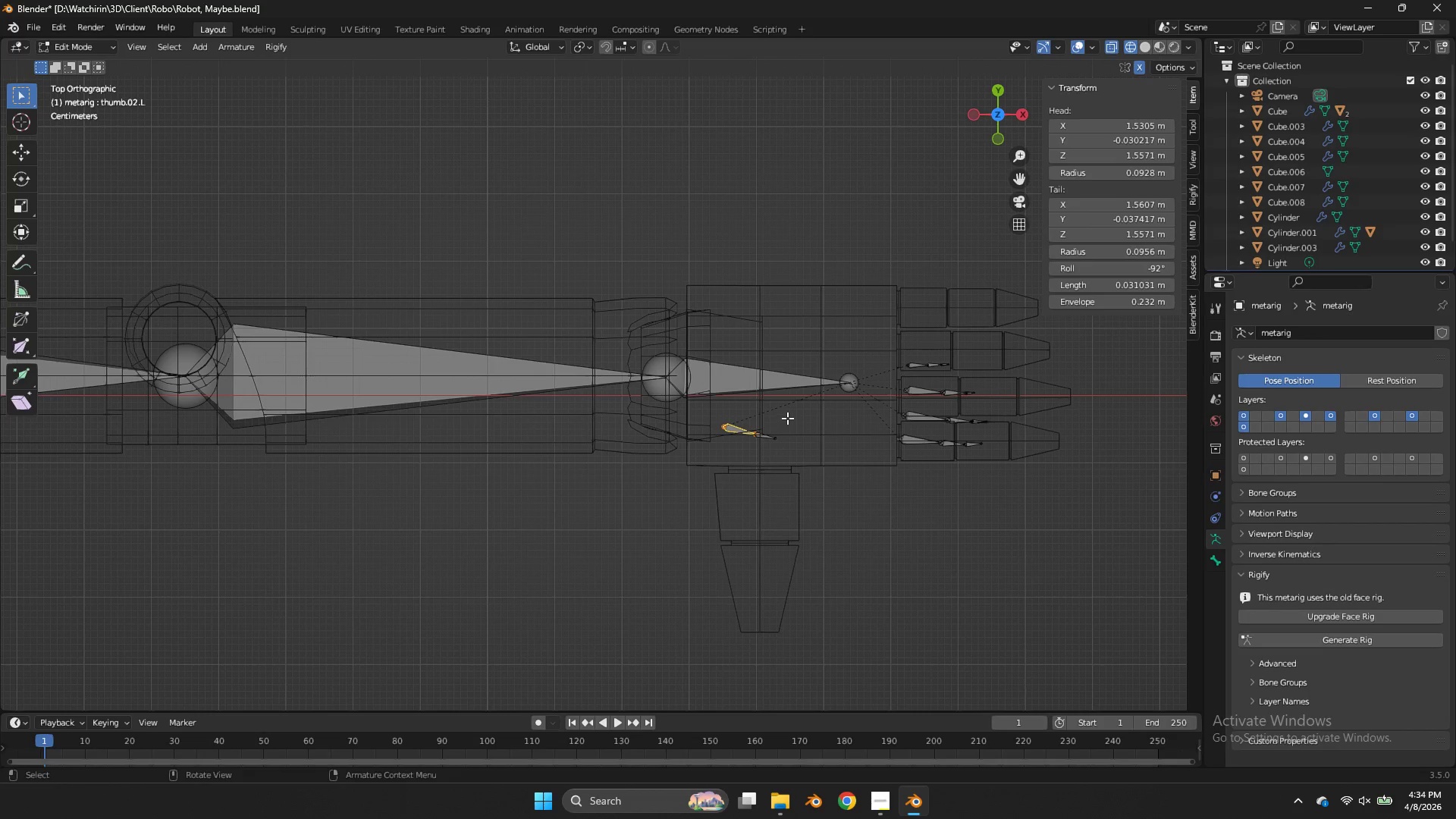 
left_click_drag(start_coordinate=[787, 418], to_coordinate=[692, 461])
 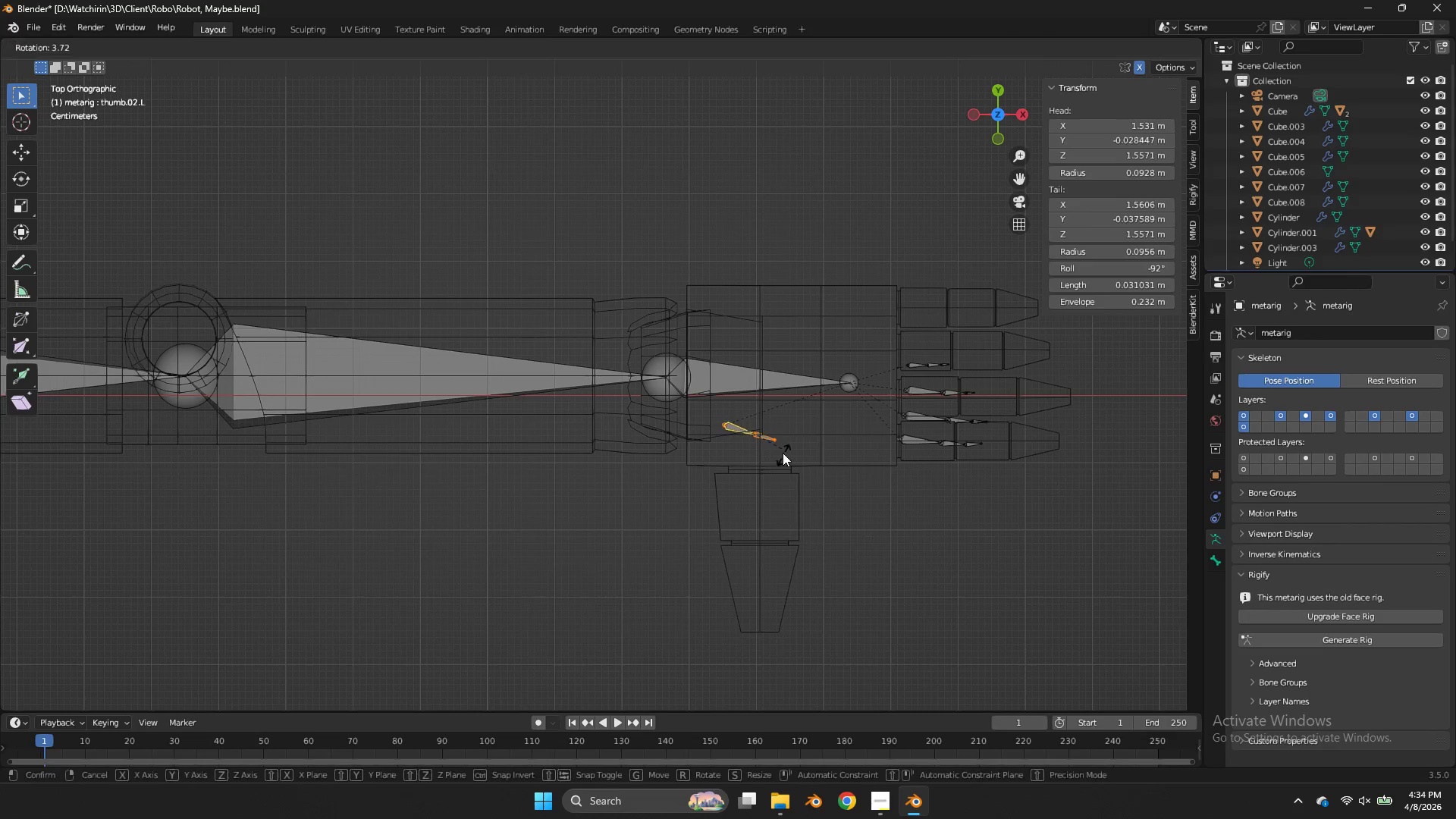 
type(rg)
 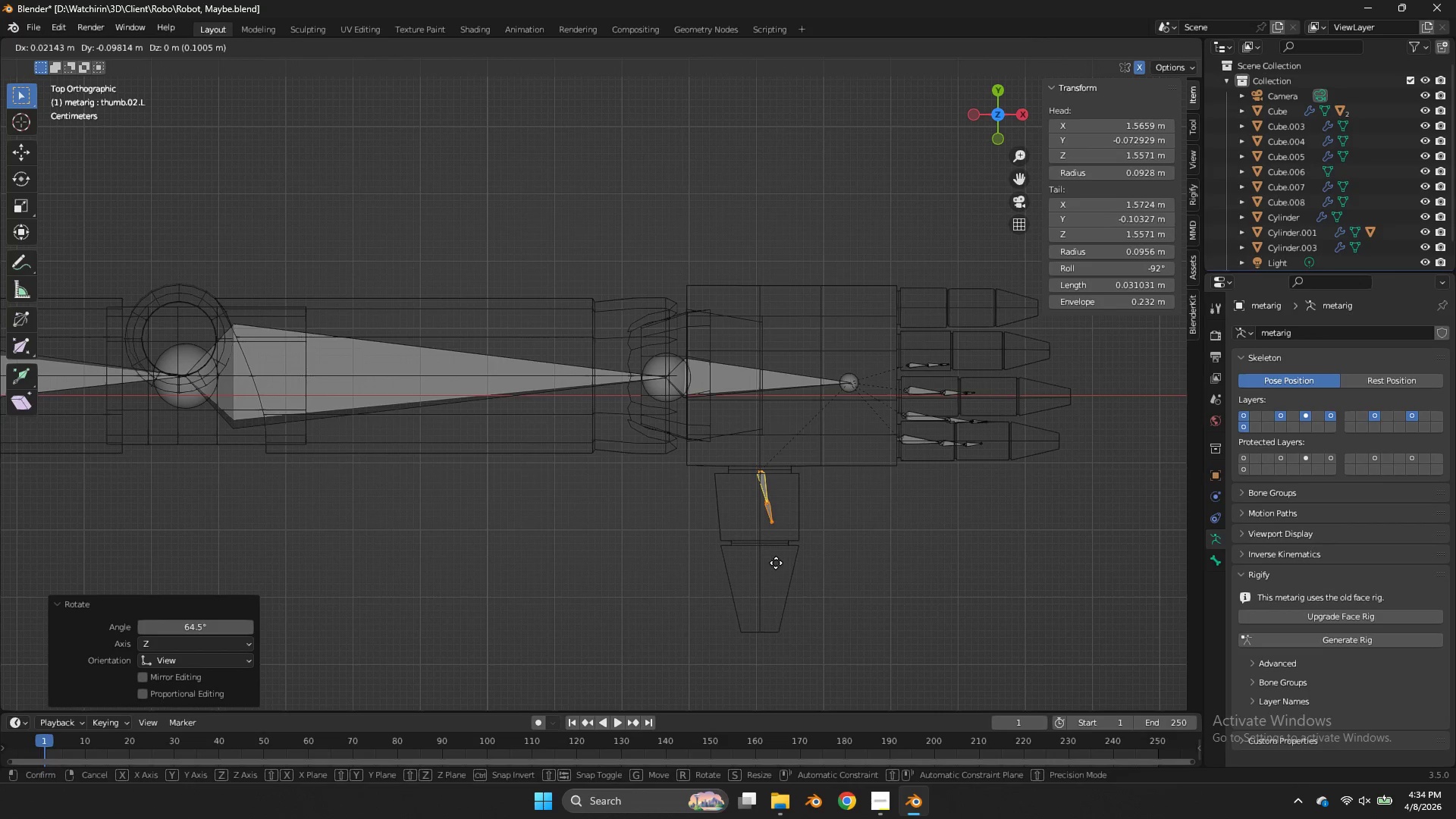 
hold_key(key=ShiftLeft, duration=0.81)
 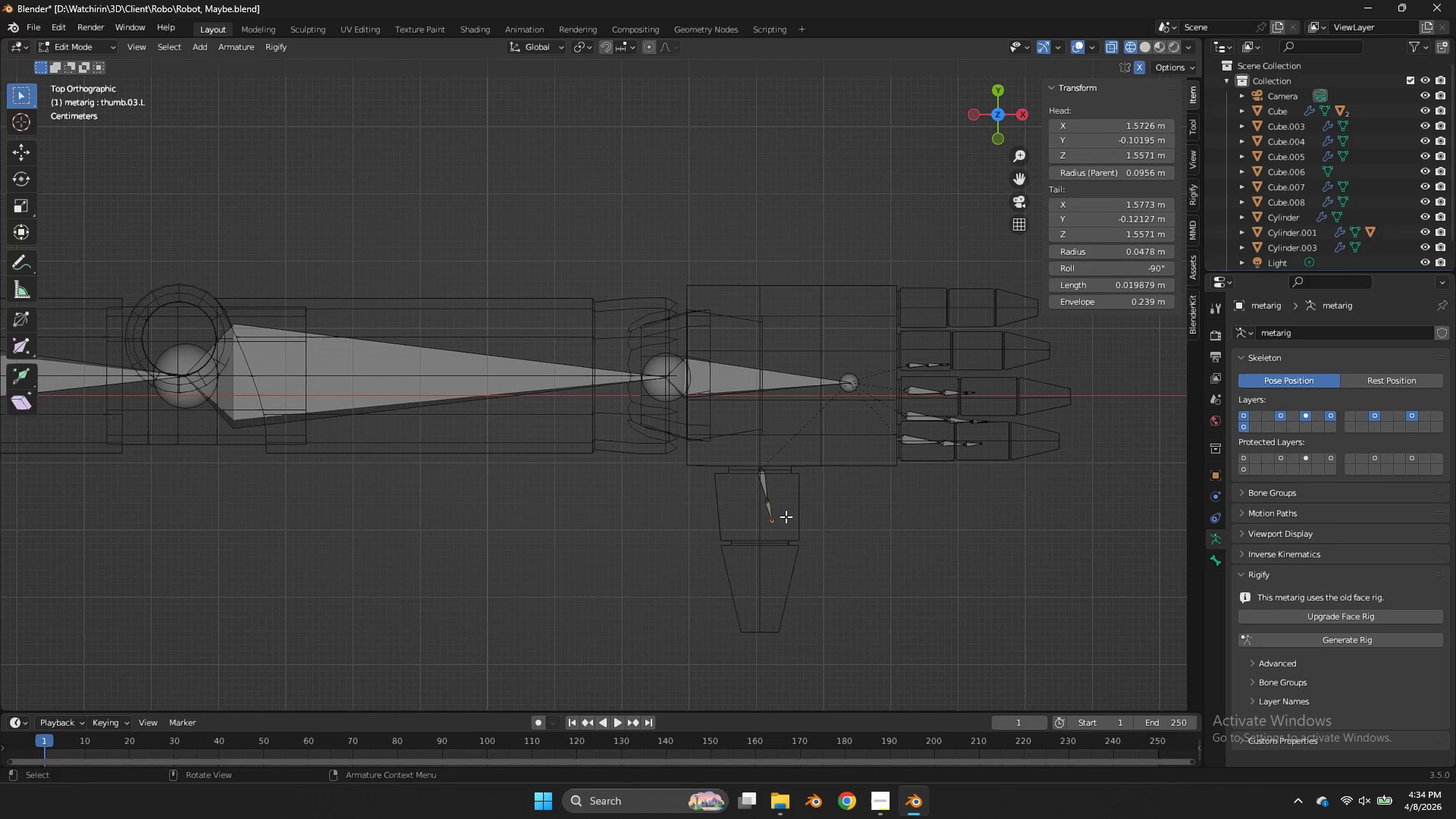 
left_click_drag(start_coordinate=[786, 516], to_coordinate=[755, 546])
 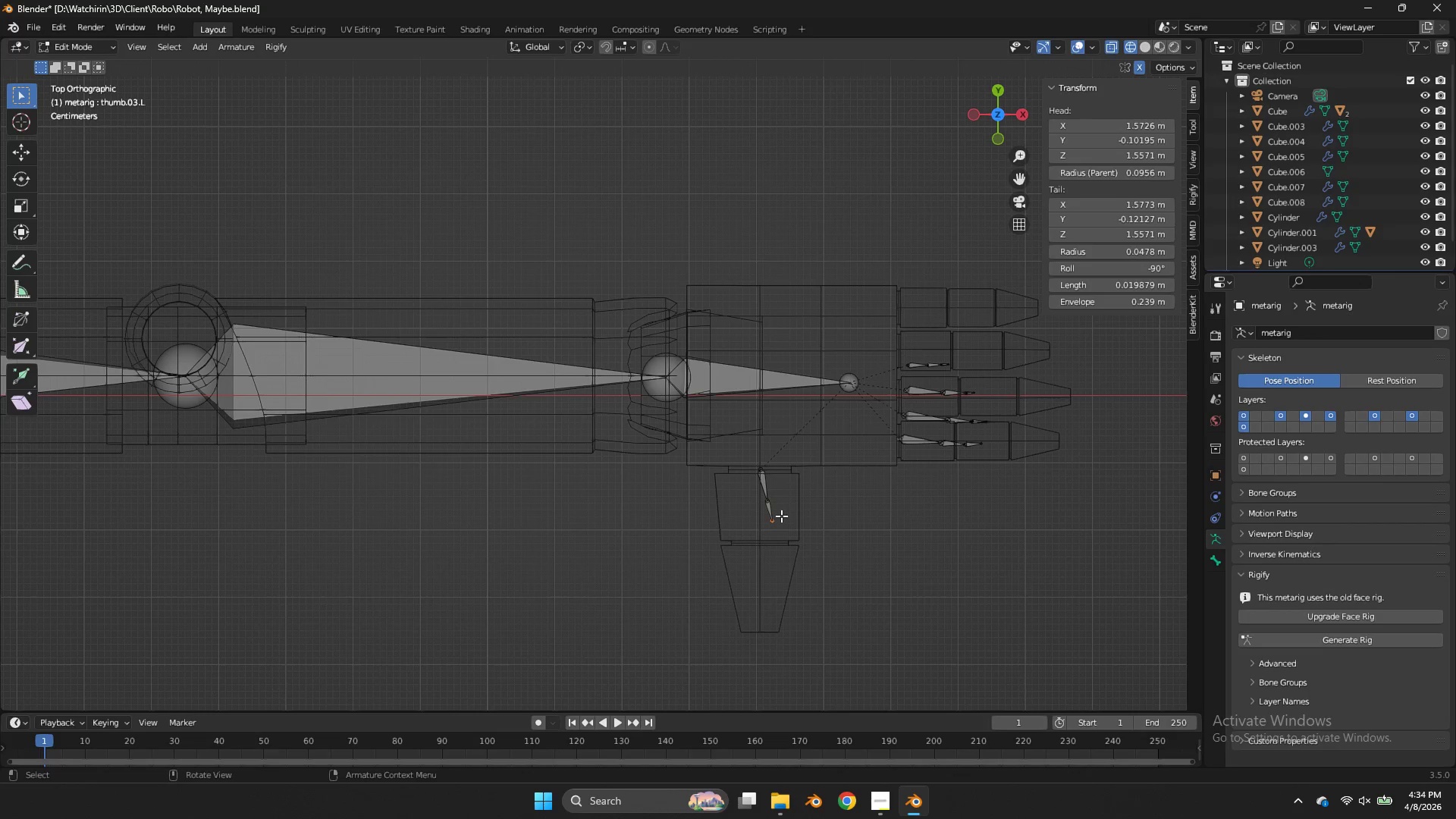 
left_click([774, 510])
 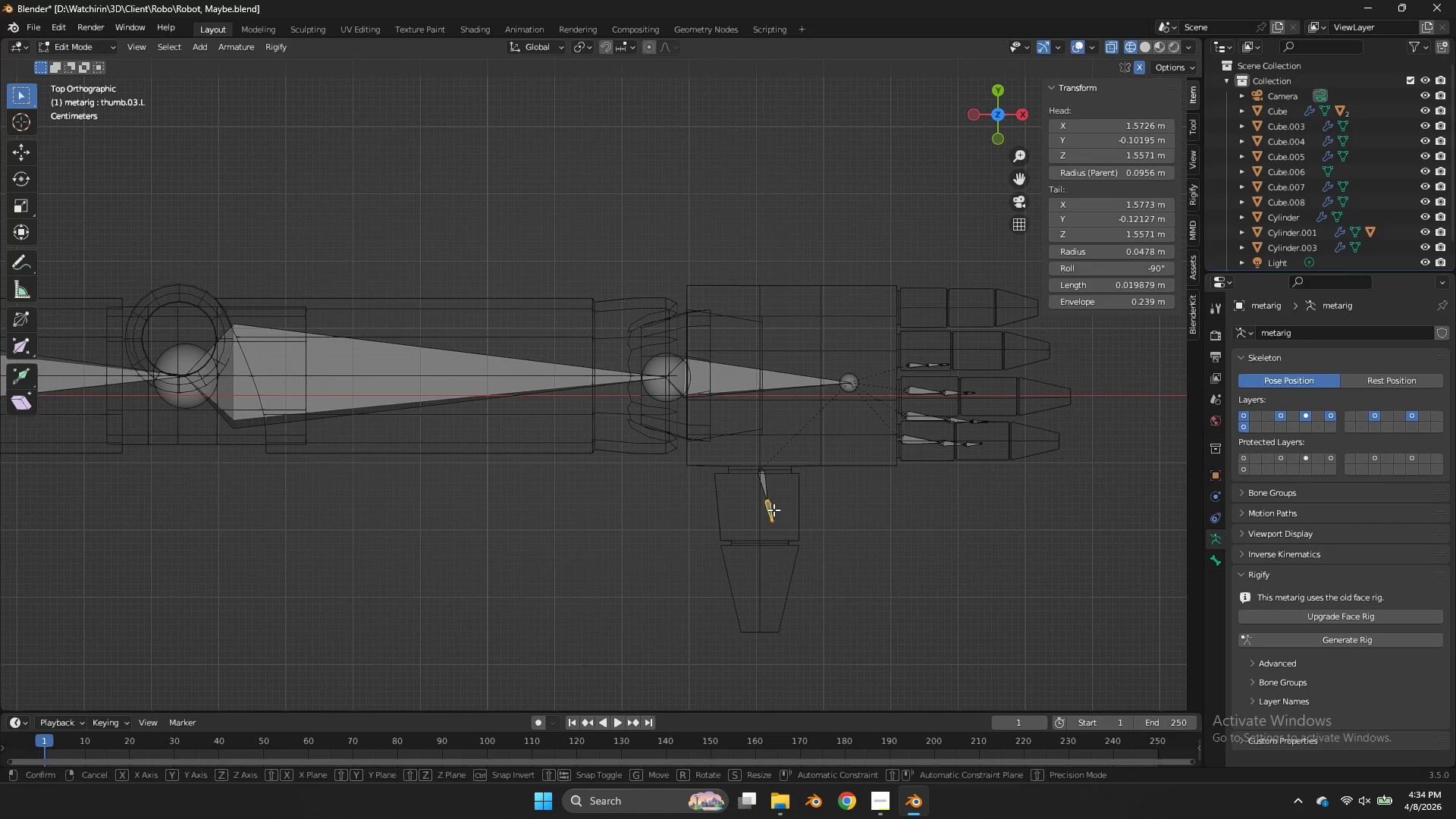 
key(G)
 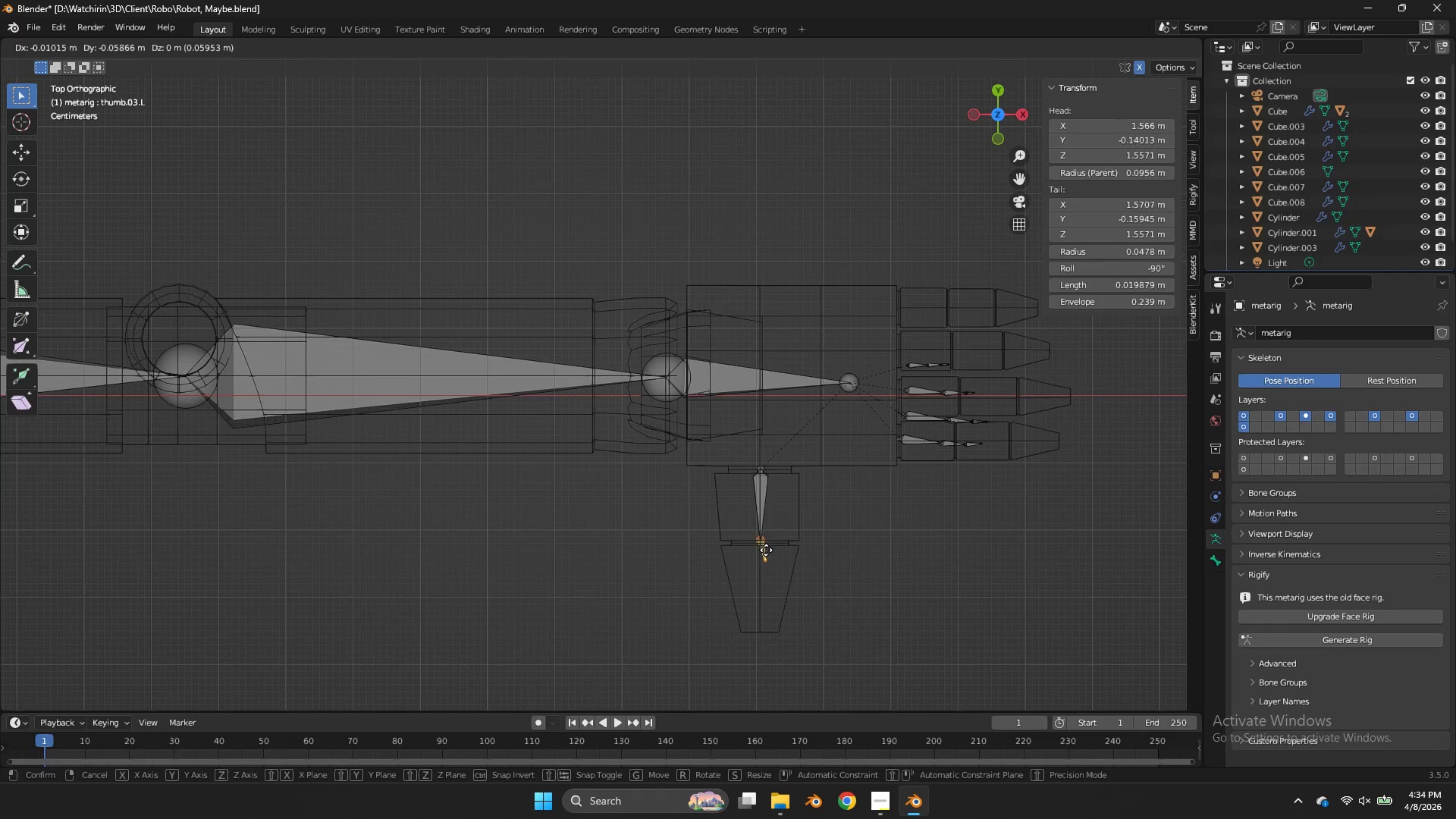 
hold_key(key=ShiftLeft, duration=1.55)
left_click([770, 573])
 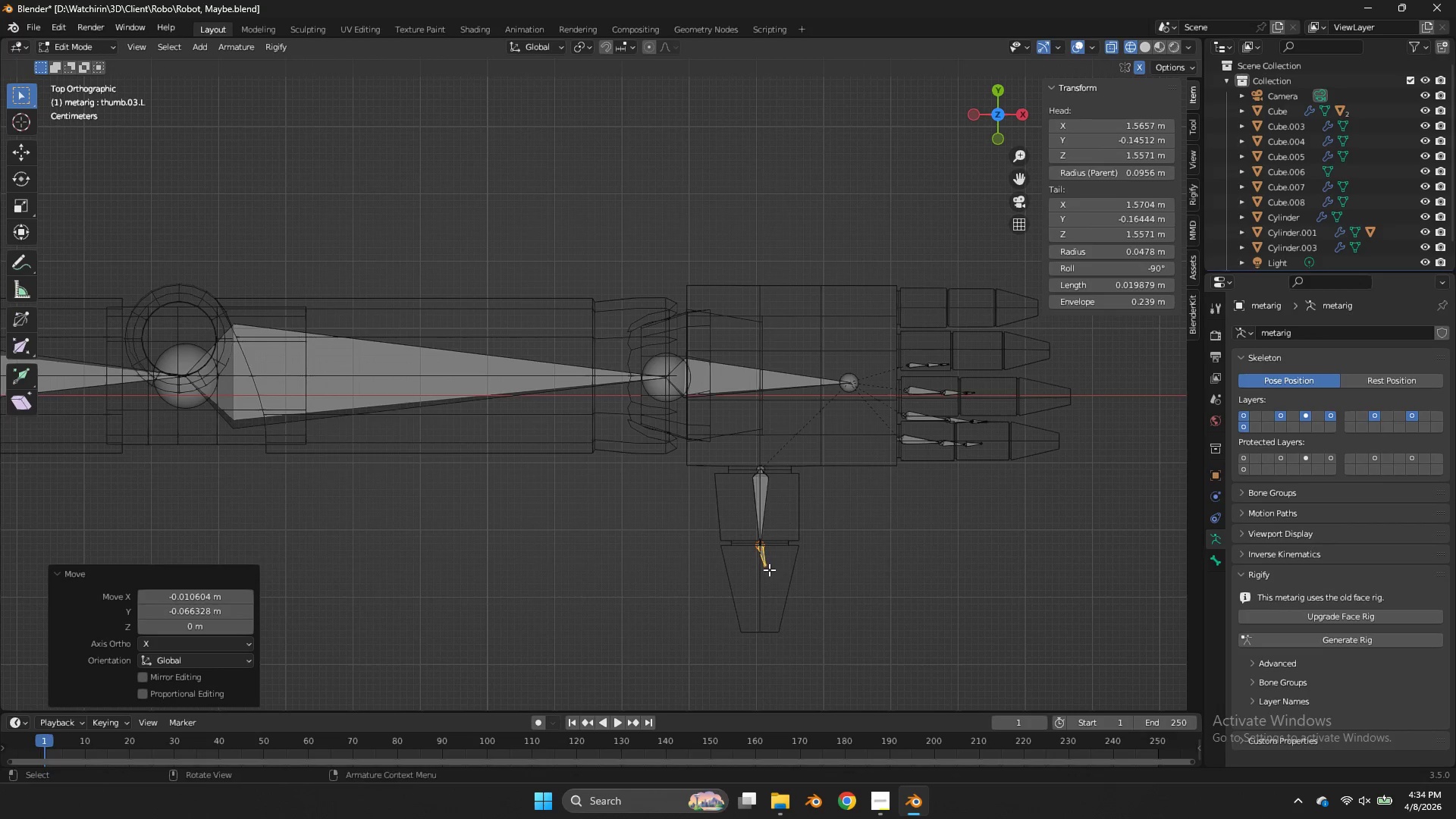 
double_click([769, 570])
 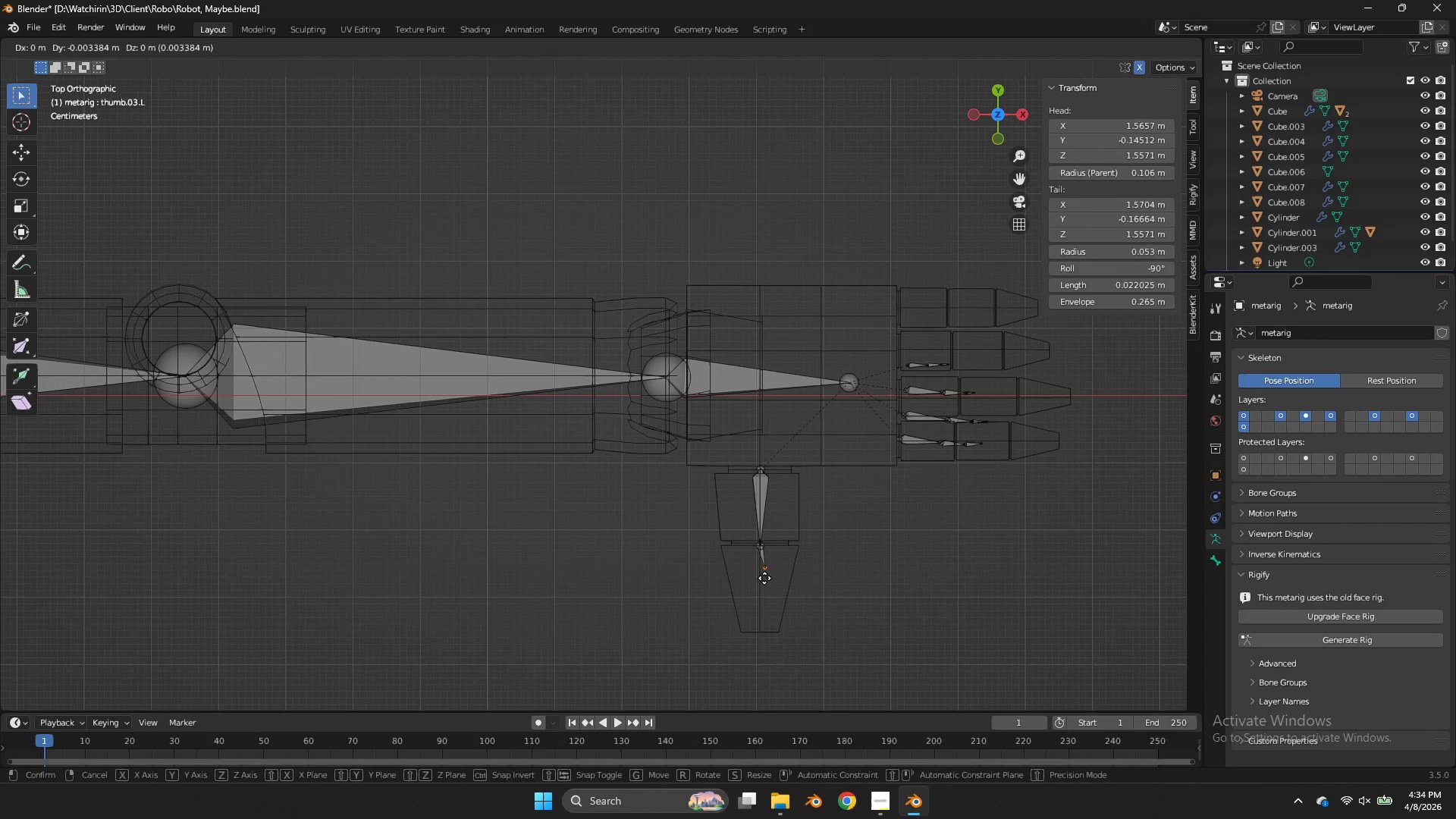 
key(G)
 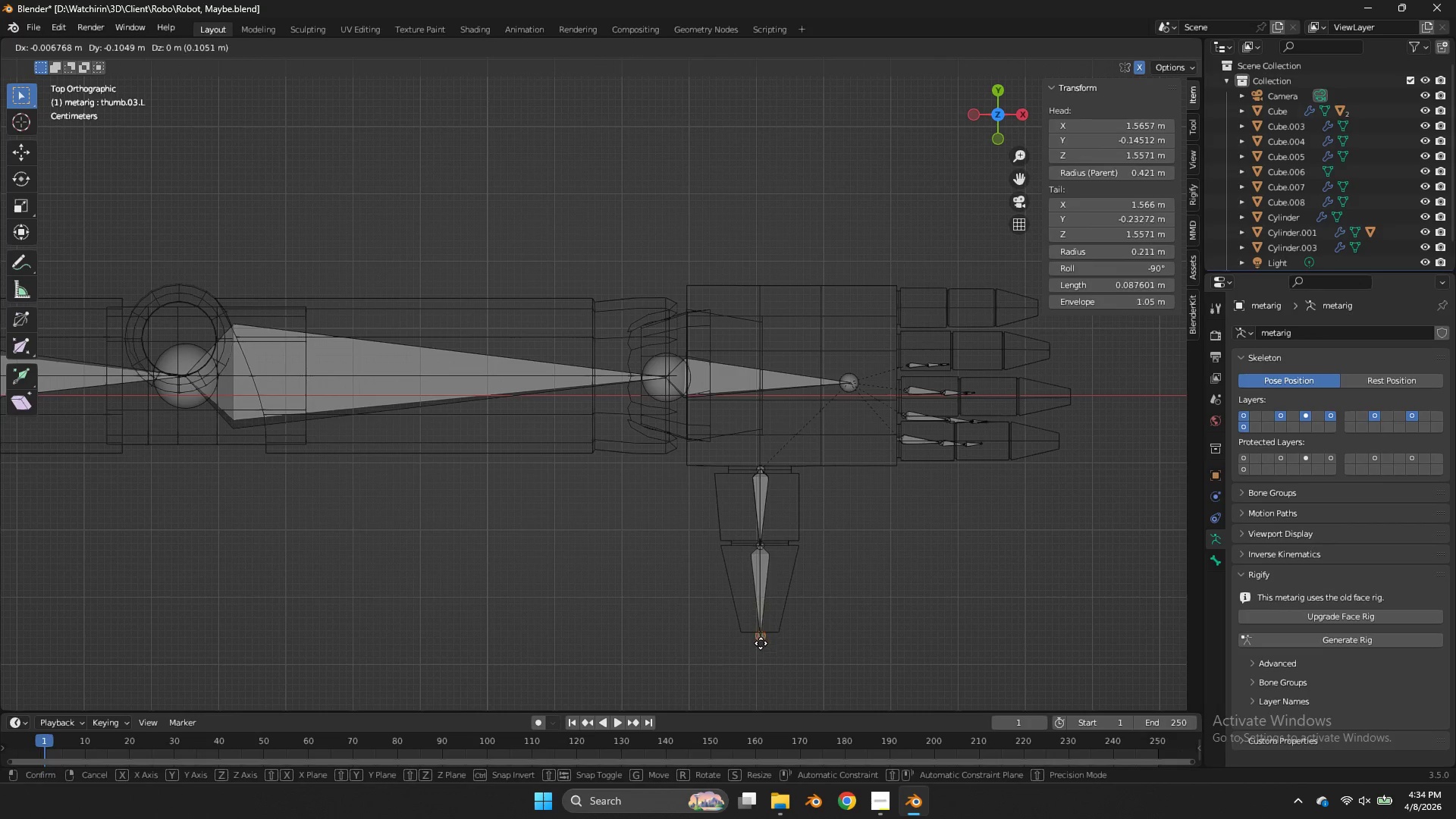 
left_click([761, 644])
 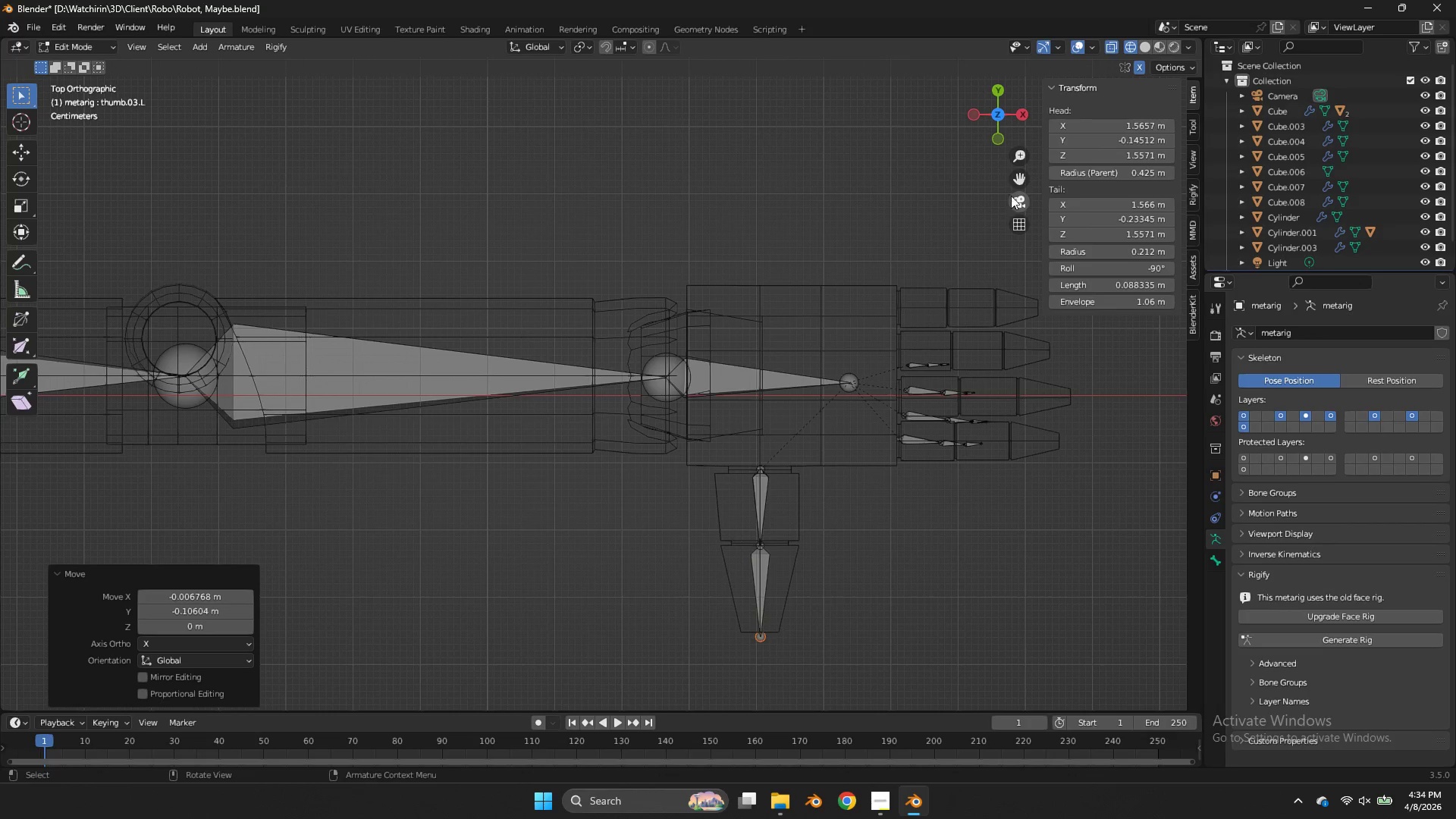 
left_click_drag(start_coordinate=[1015, 180], to_coordinate=[740, 155])
 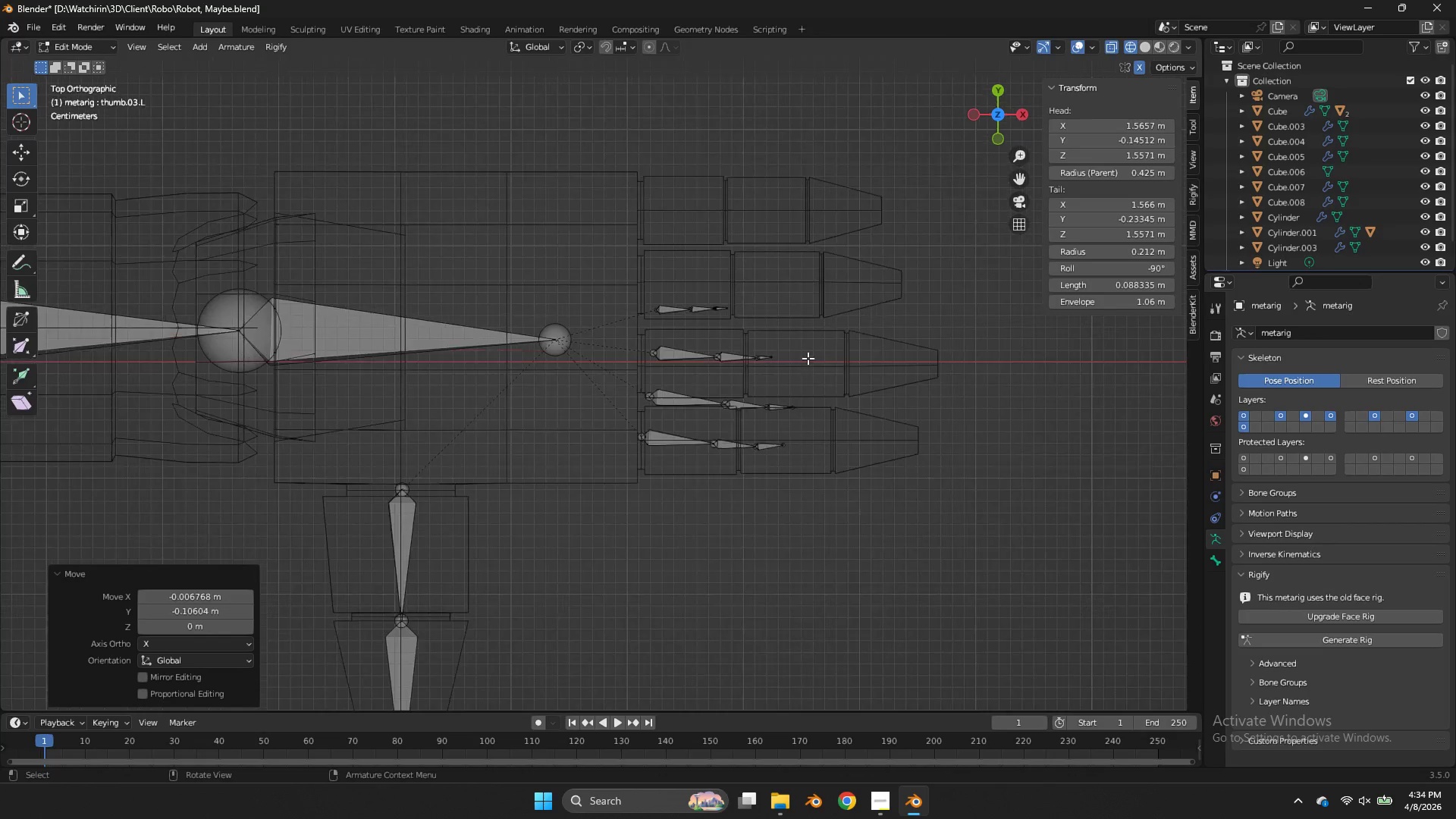 
left_click_drag(start_coordinate=[816, 430], to_coordinate=[641, 468])
 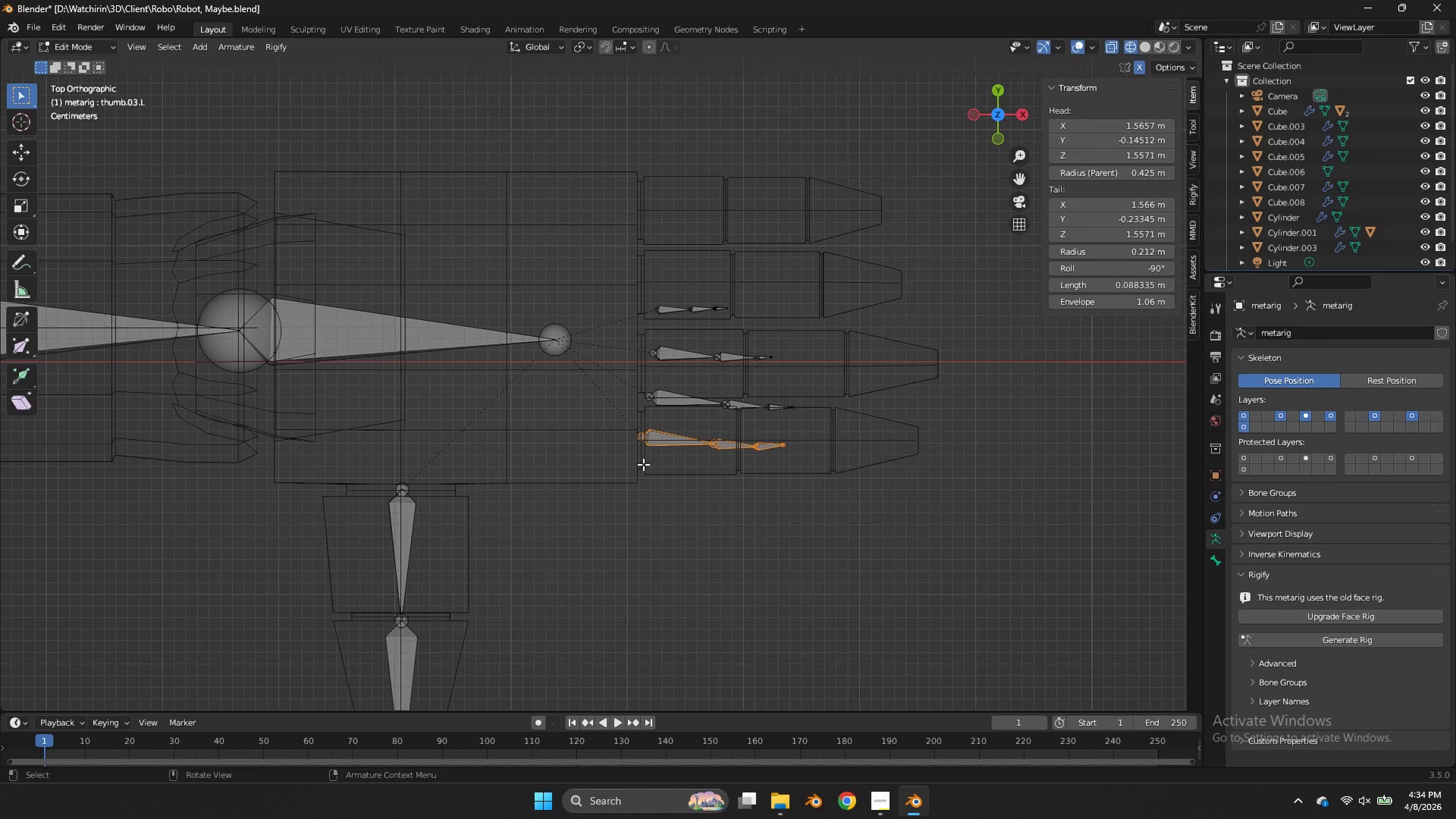 
scroll: coordinate [808, 358], scroll_direction: up, amount: 3.0
 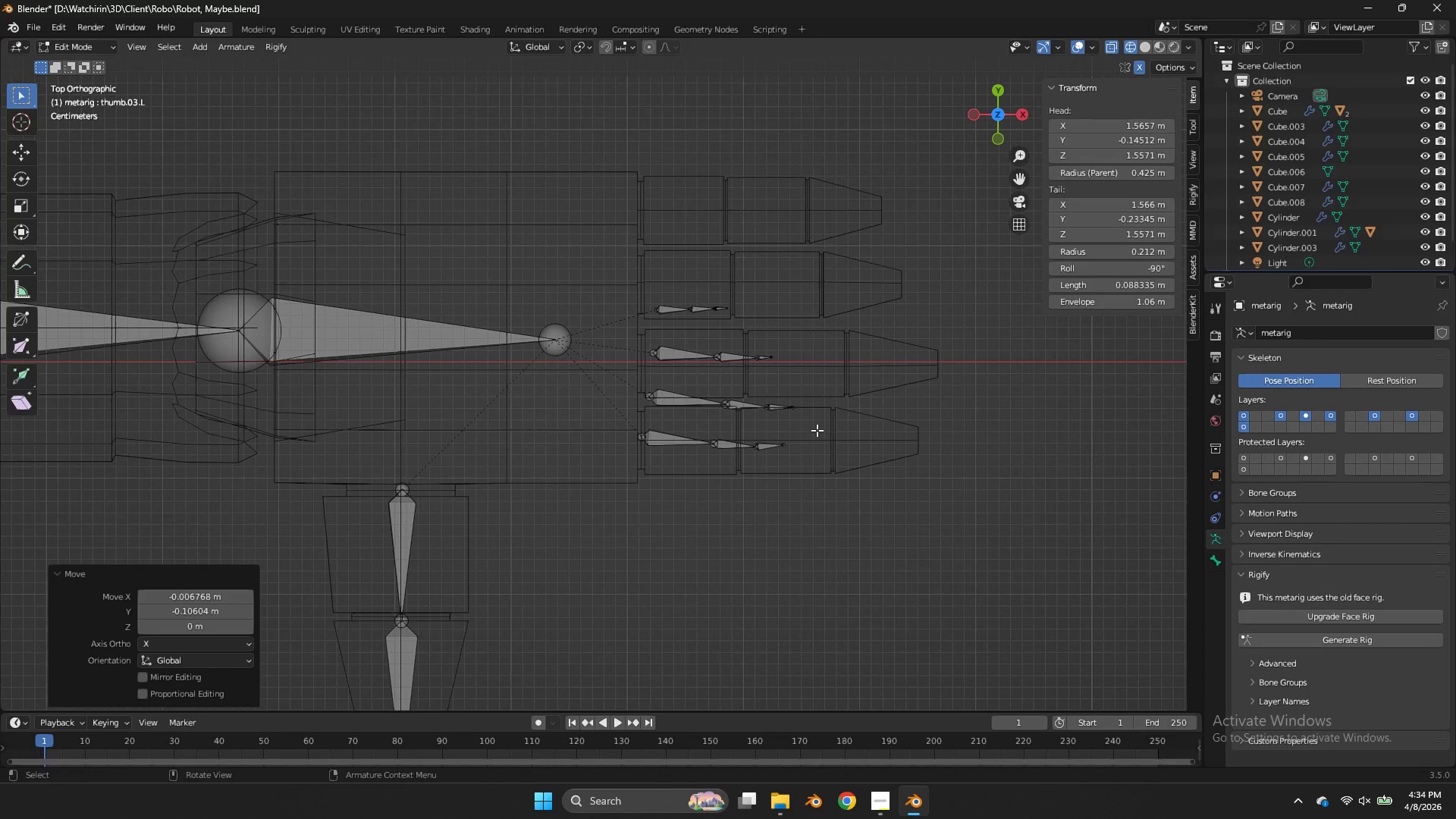 
key(G)
 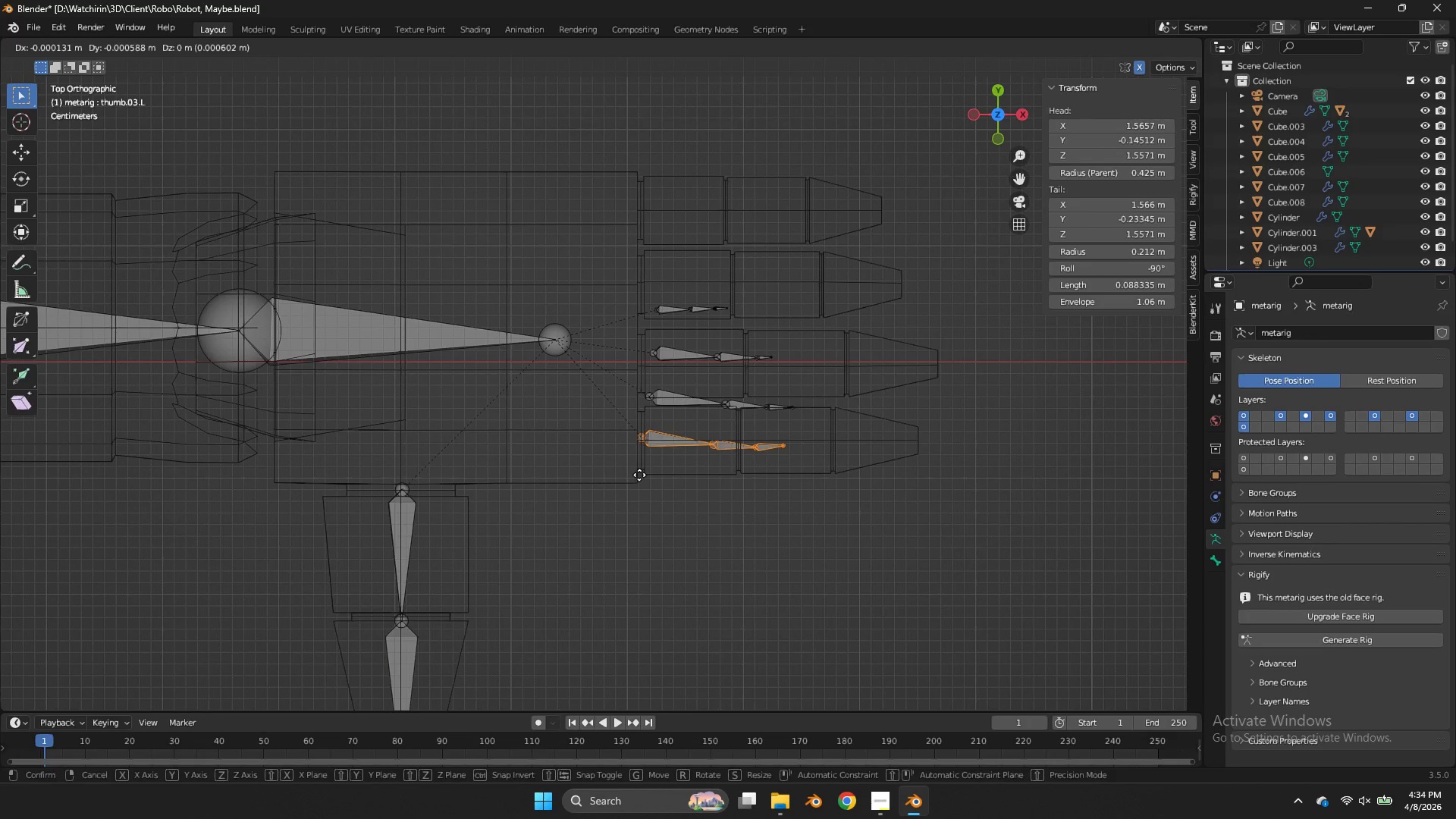 
hold_key(key=ShiftLeft, duration=1.02)
left_click([633, 499])
 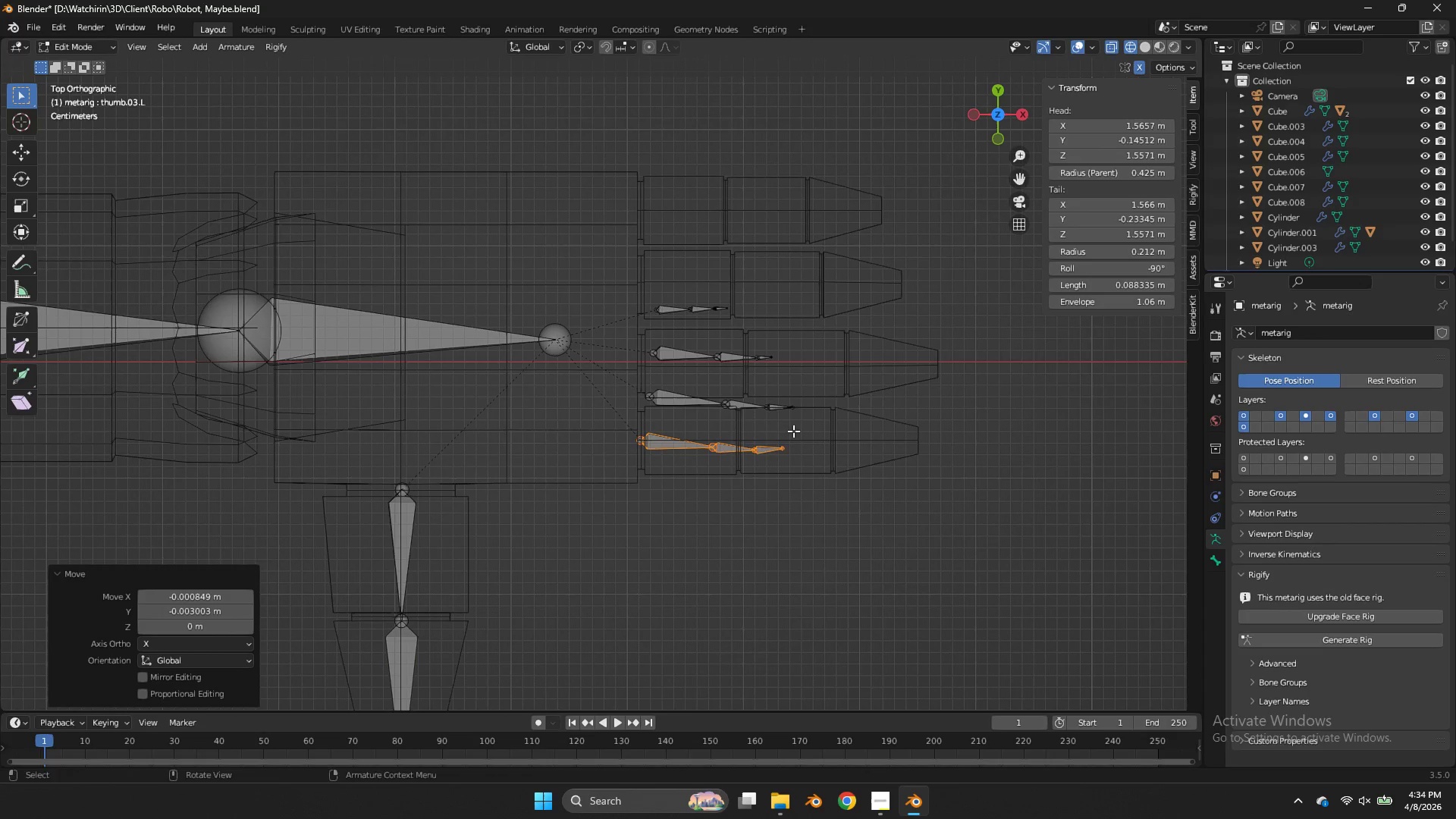 
left_click_drag(start_coordinate=[793, 431], to_coordinate=[697, 469])
 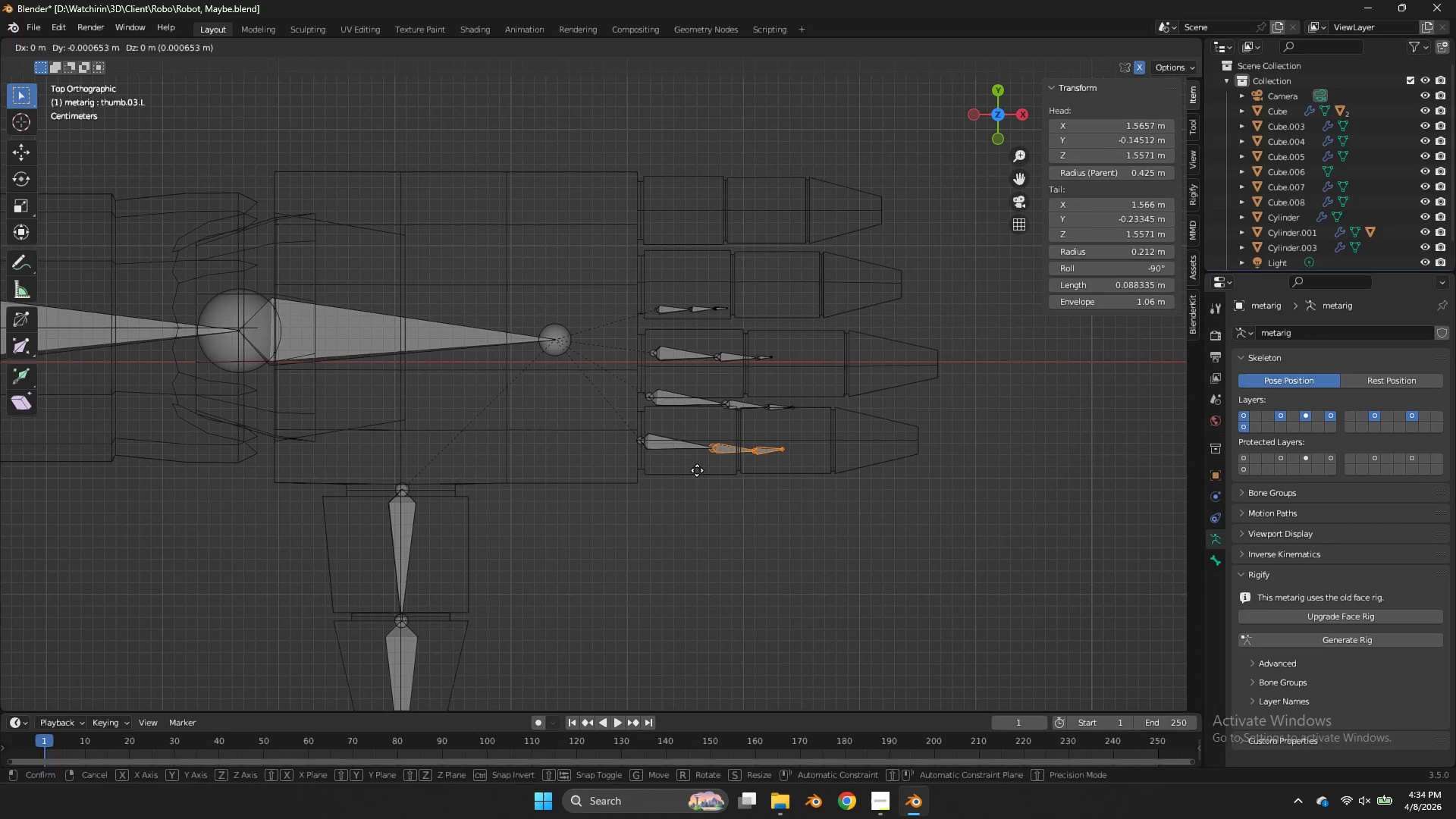 
key(G)
 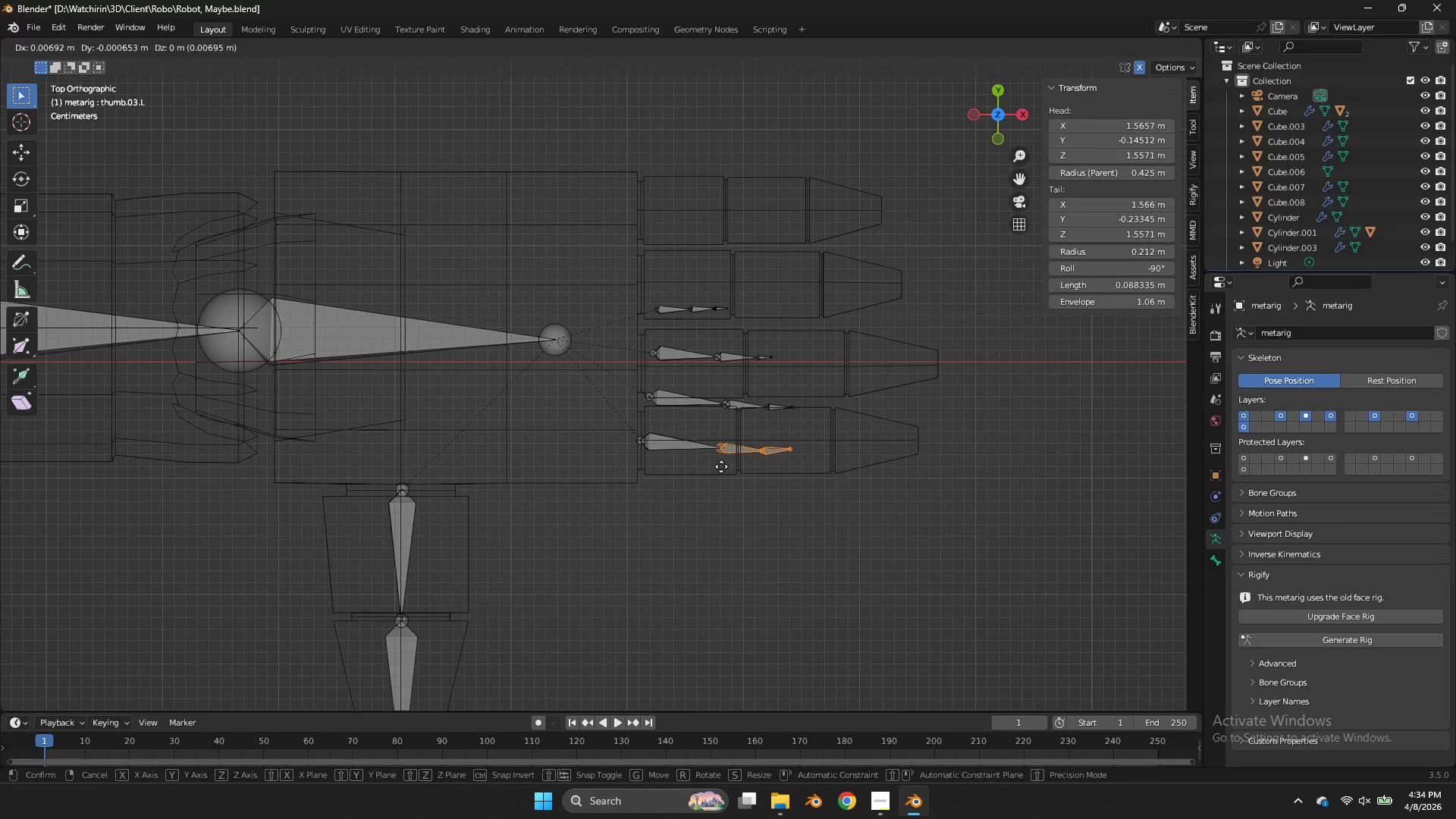 
hold_key(key=ShiftLeft, duration=2.03)
left_click([910, 391])
 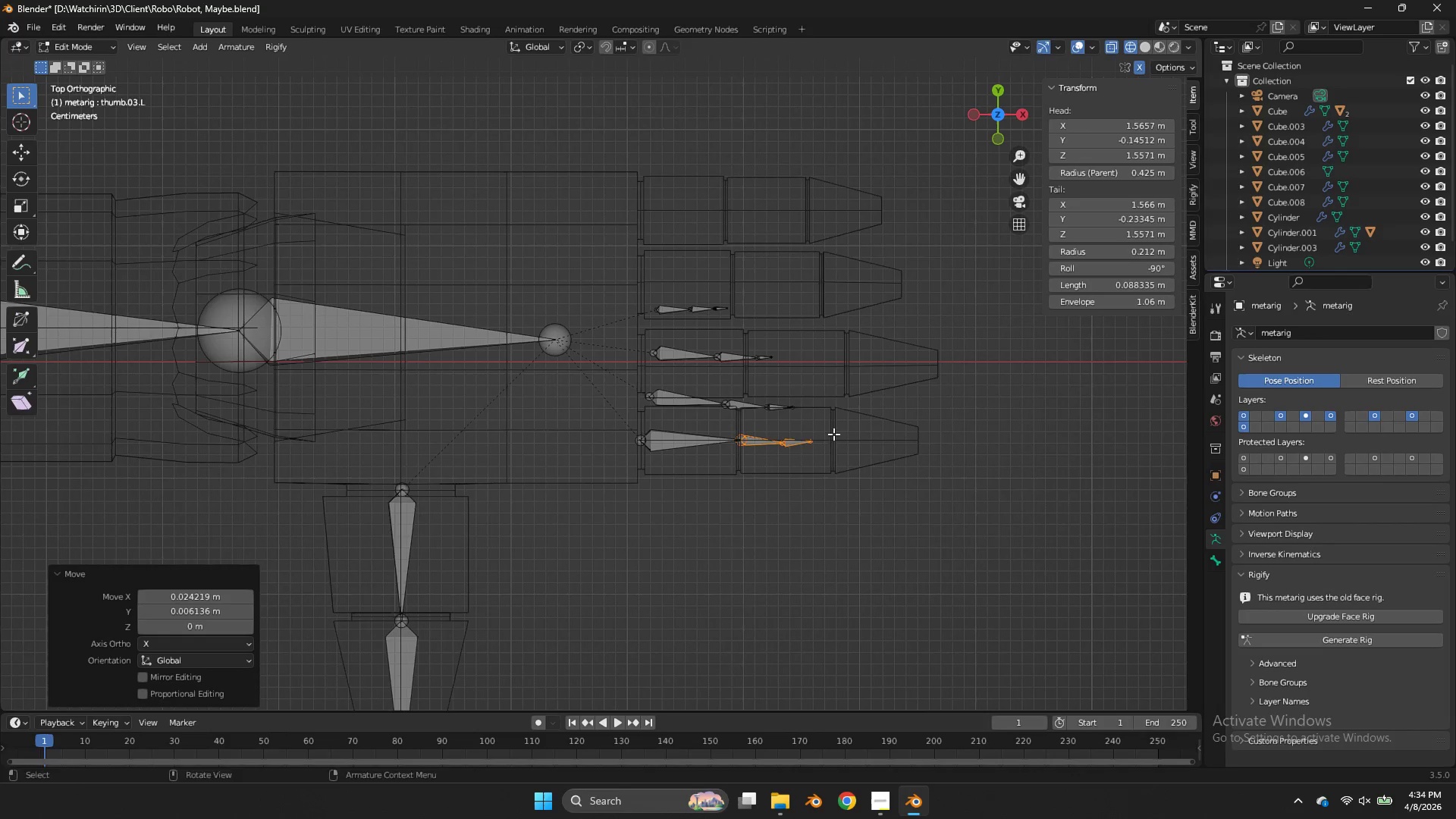 
left_click_drag(start_coordinate=[833, 434], to_coordinate=[761, 466])
 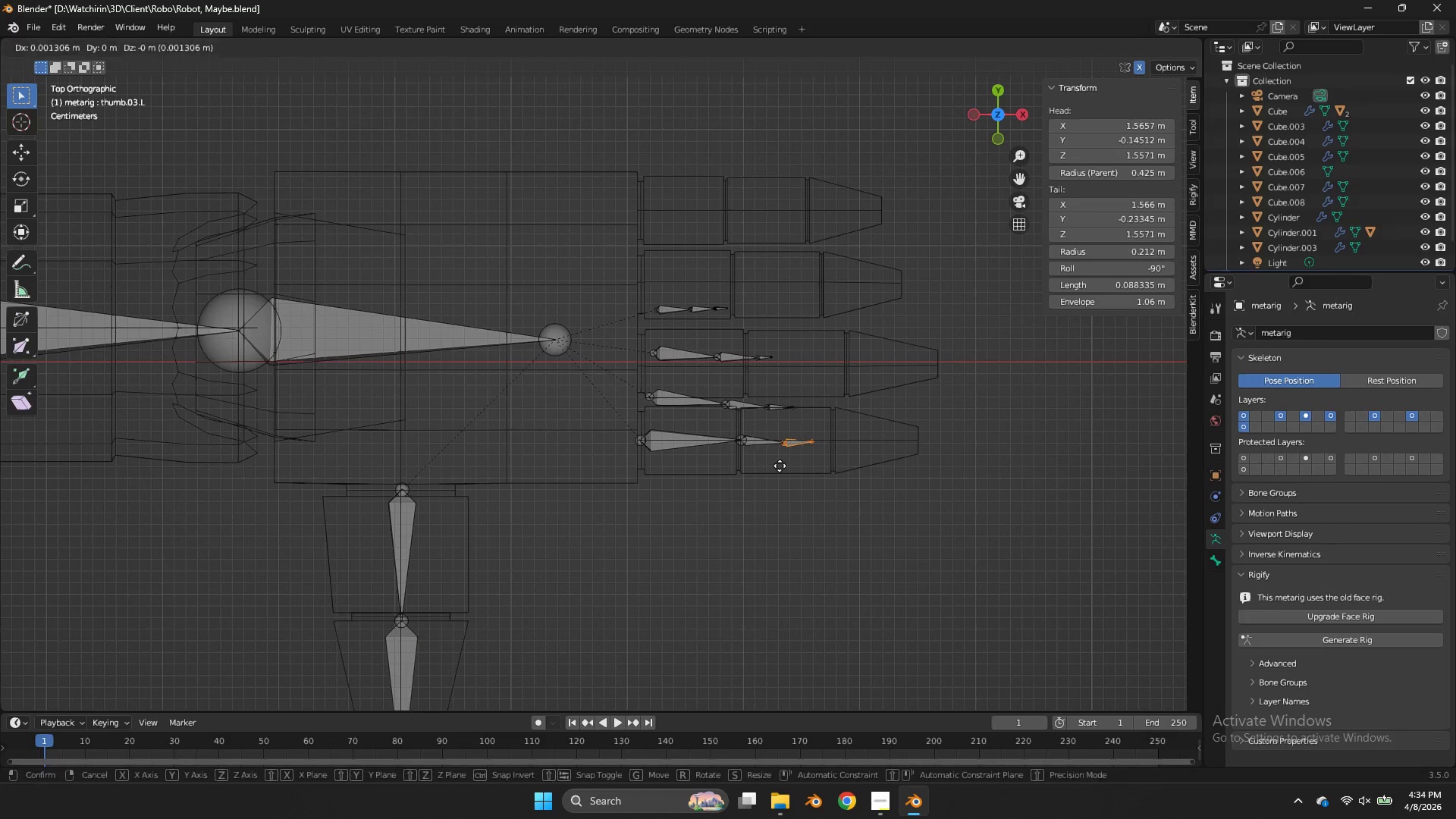 
key(G)
 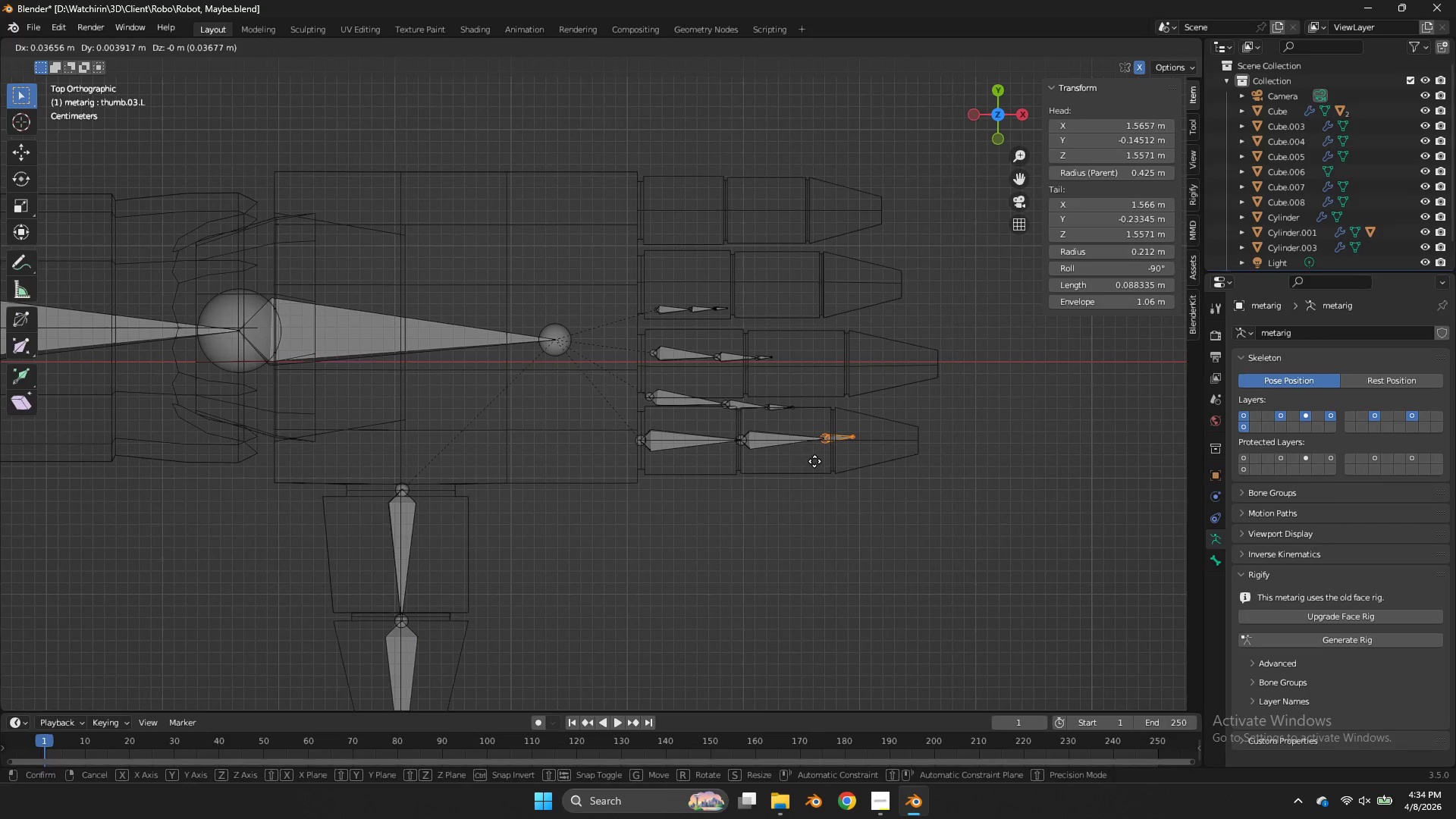 
hold_key(key=ShiftLeft, duration=1.41)
left_click([905, 476])
 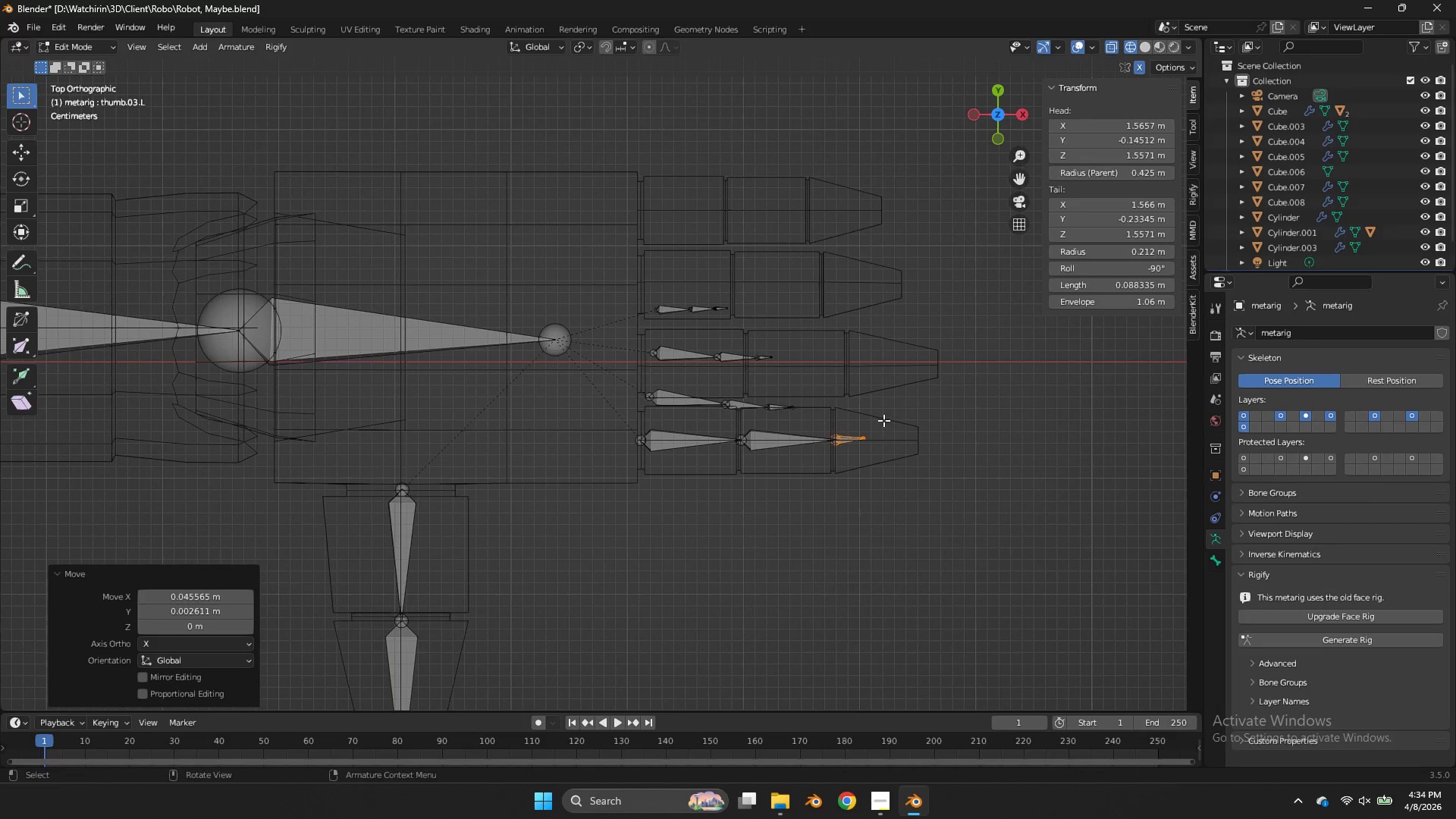 
left_click_drag(start_coordinate=[888, 420], to_coordinate=[843, 447])
 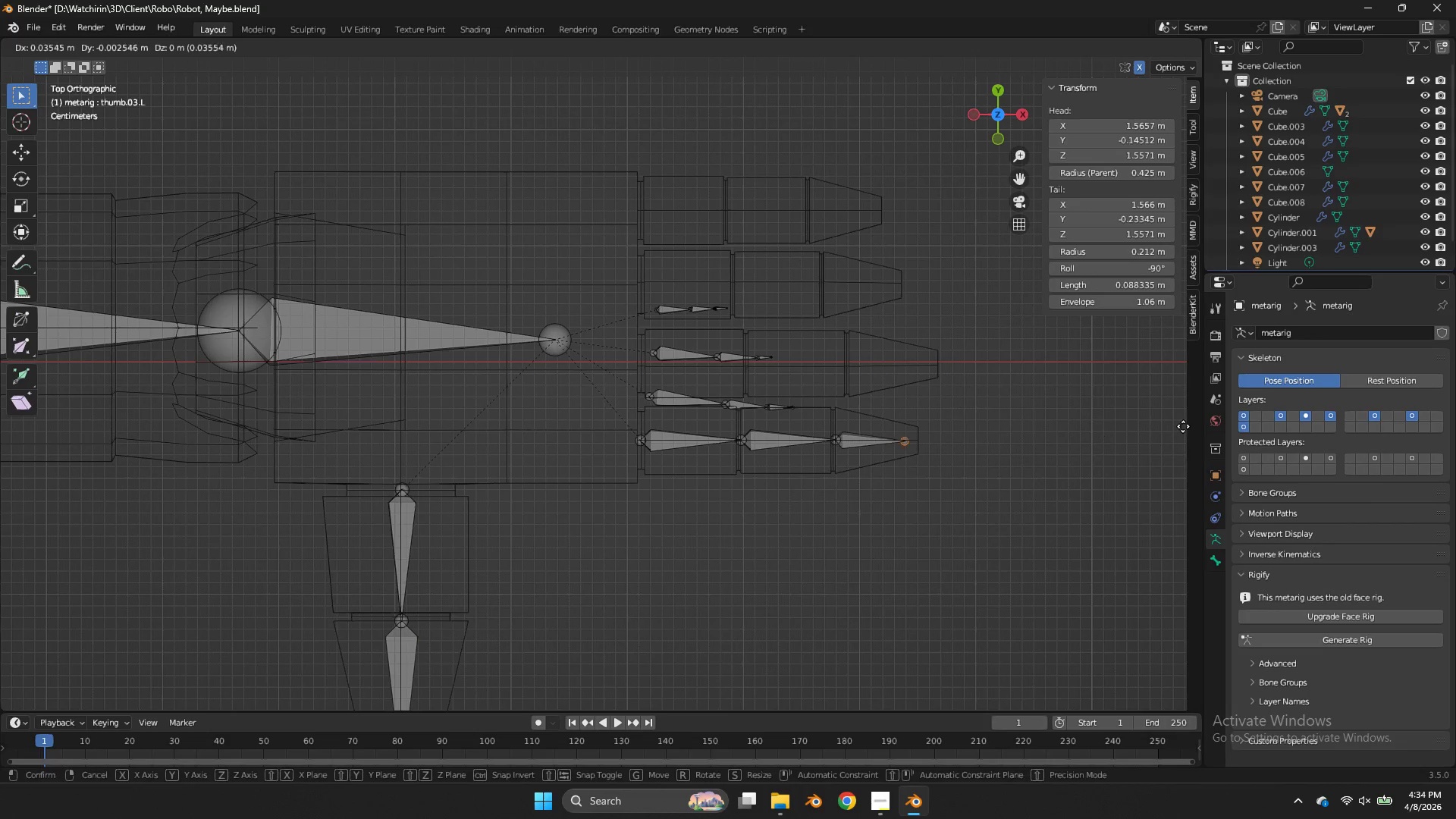 
key(G)
 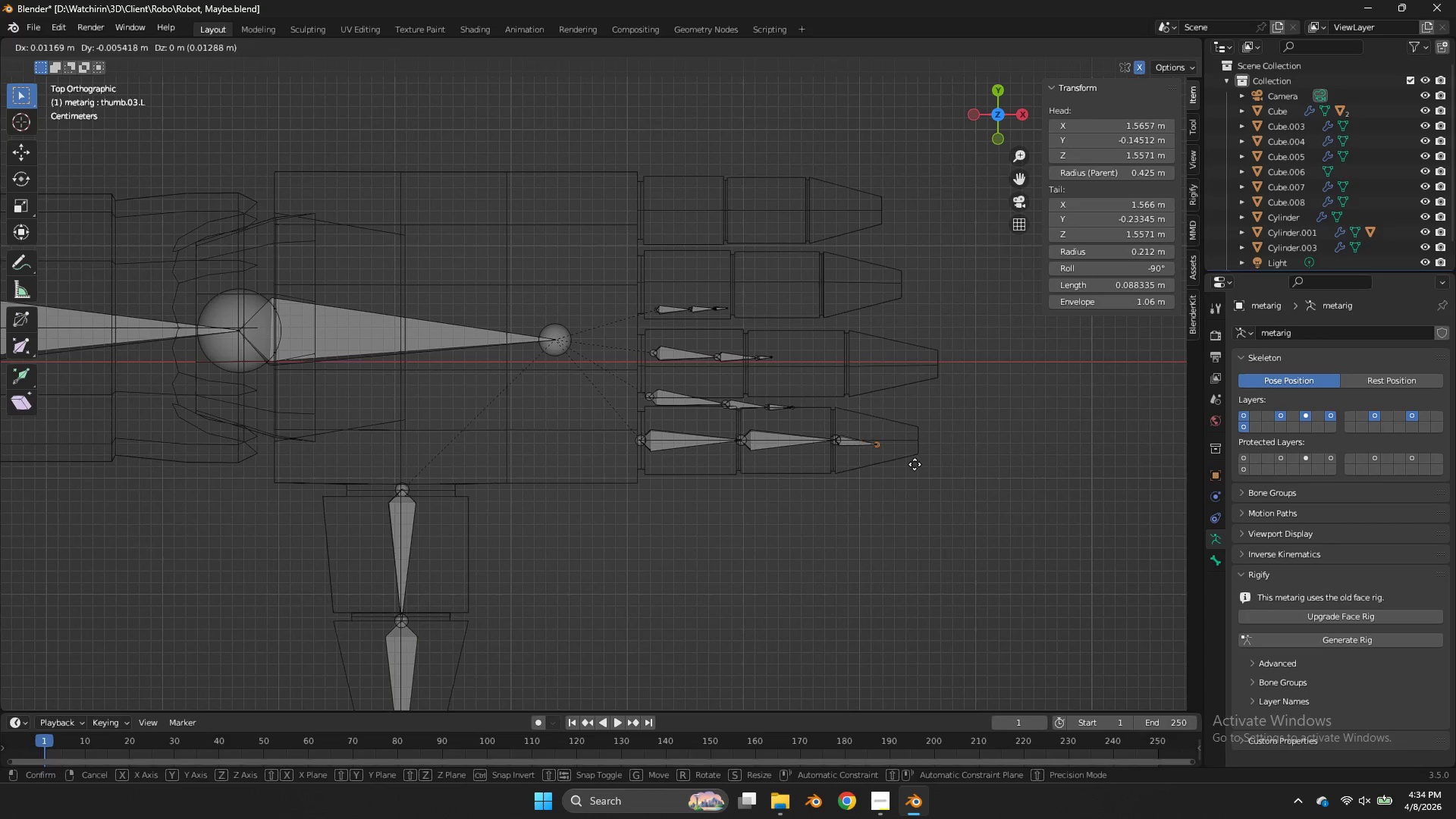 
hold_key(key=ShiftLeft, duration=1.67)
 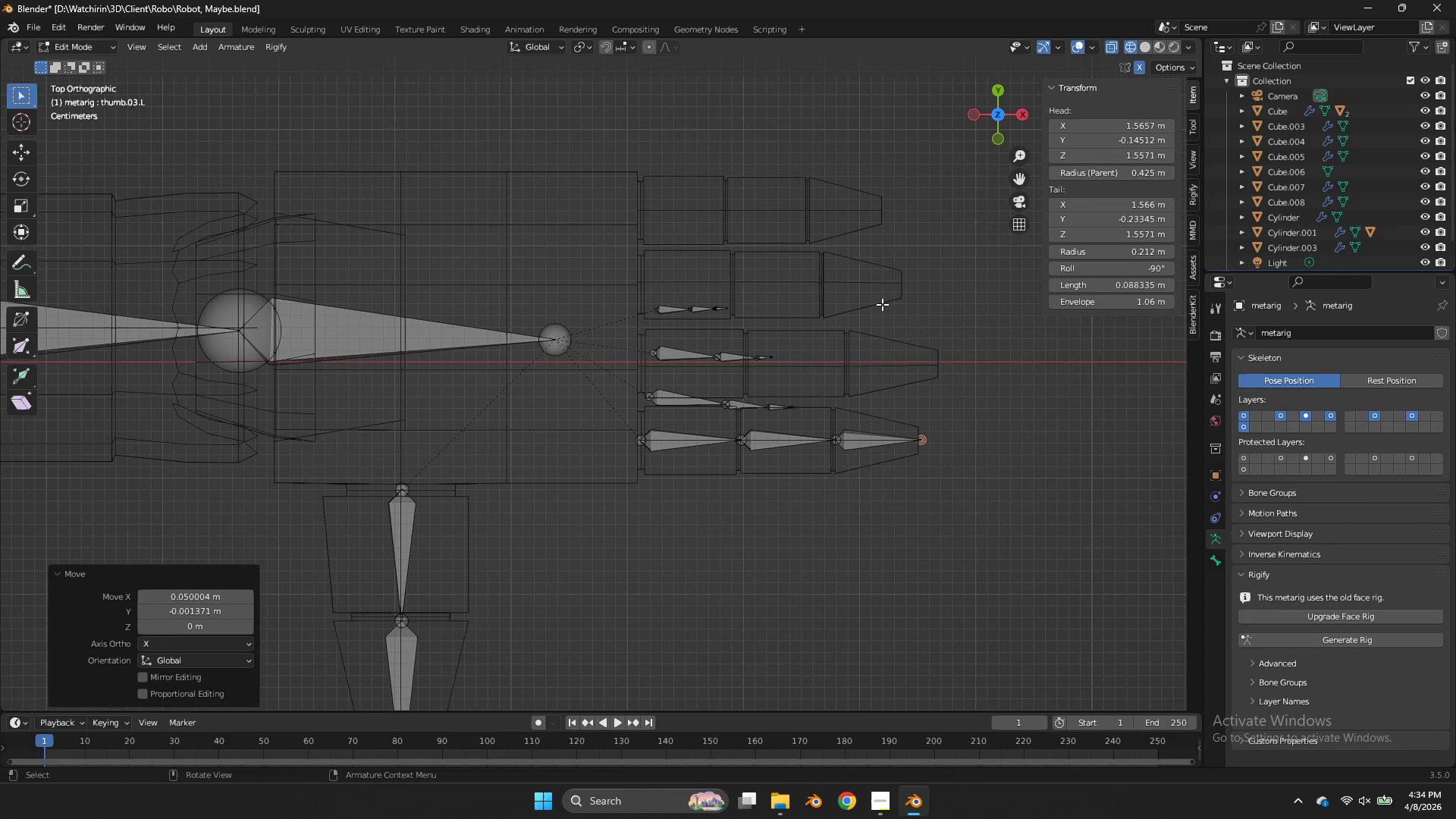 
left_click_drag(start_coordinate=[883, 303], to_coordinate=[643, 417])
 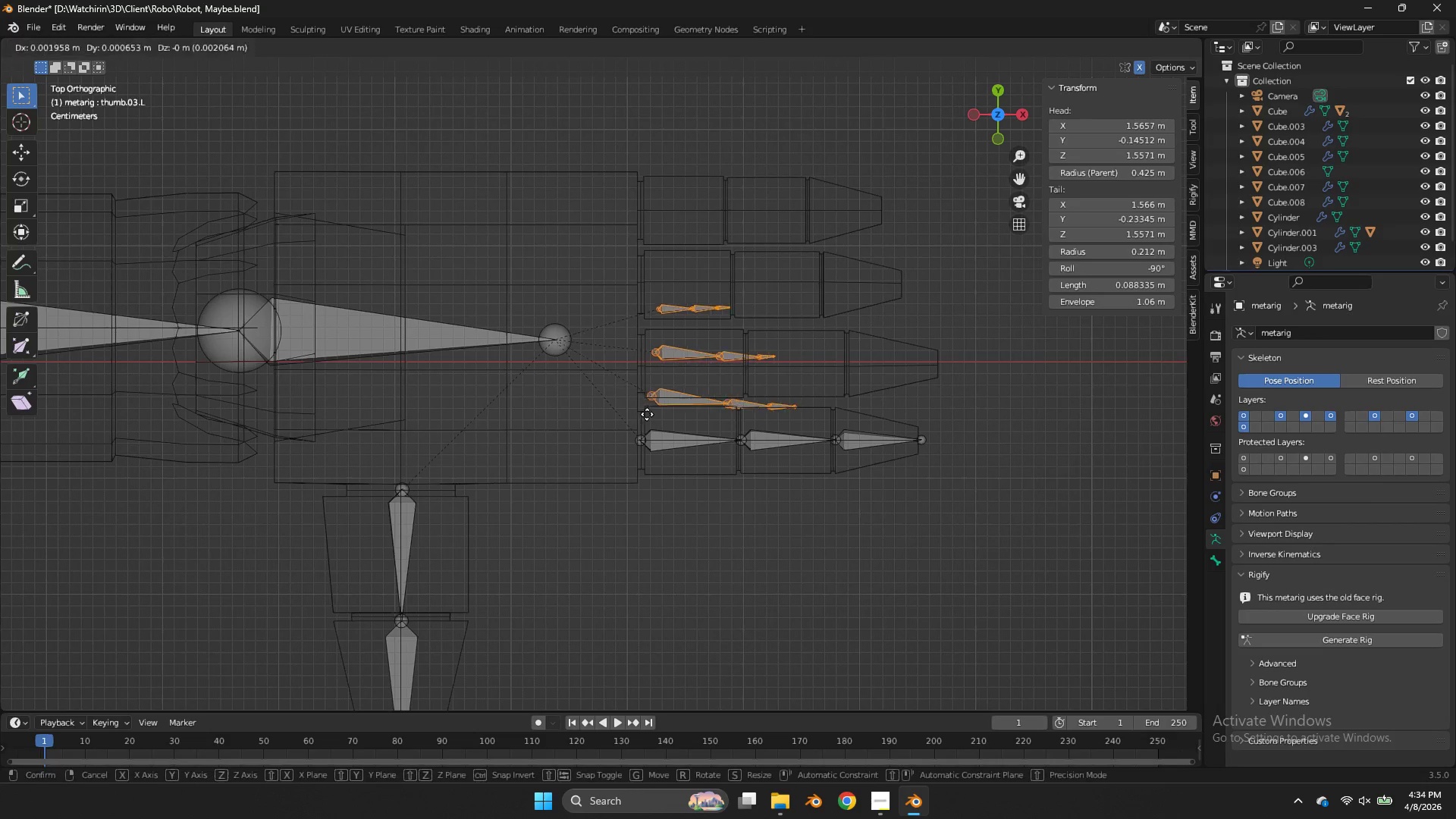 
key(G)
 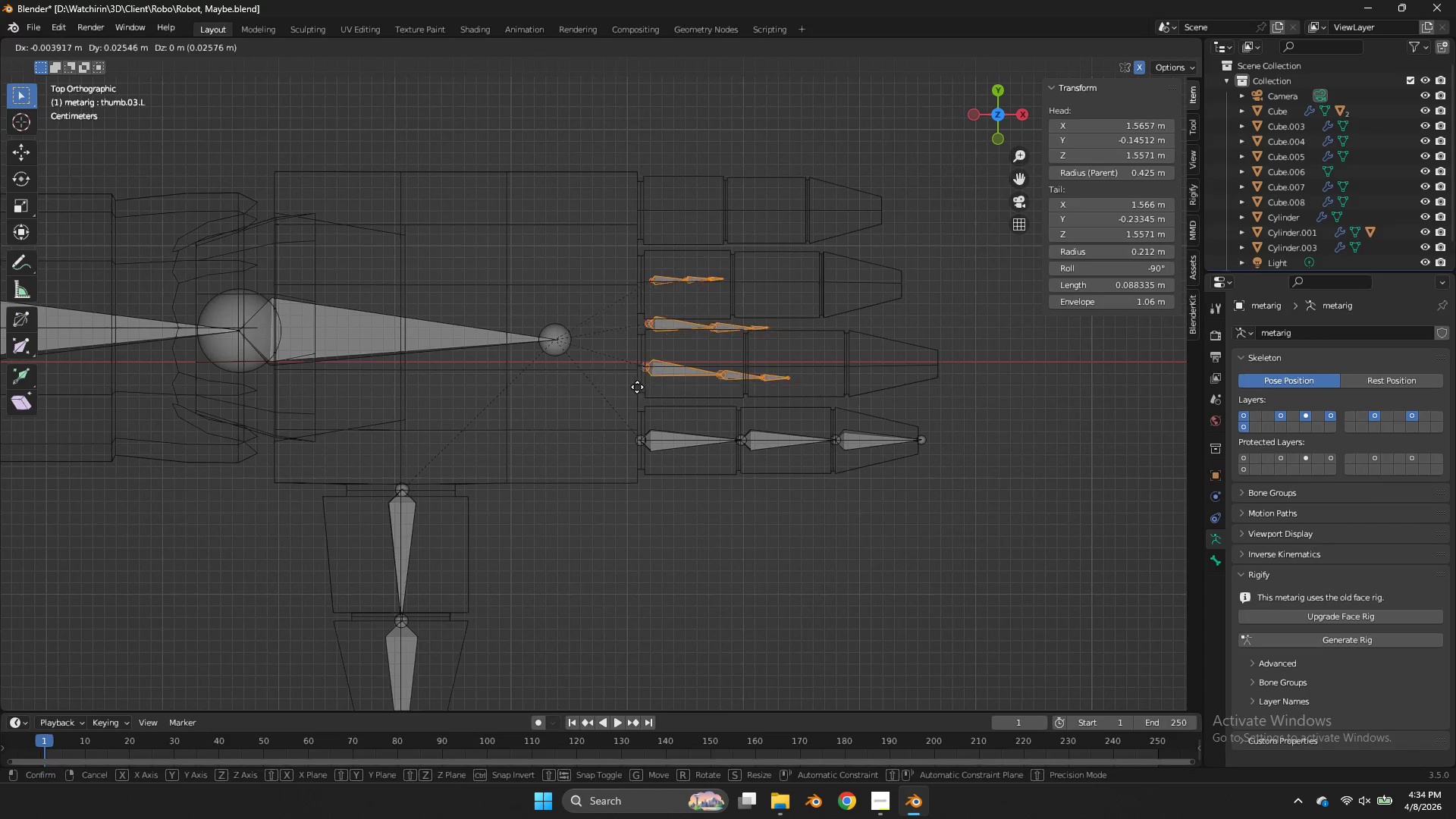 
hold_key(key=ShiftLeft, duration=1.59)
left_click([648, 392])
 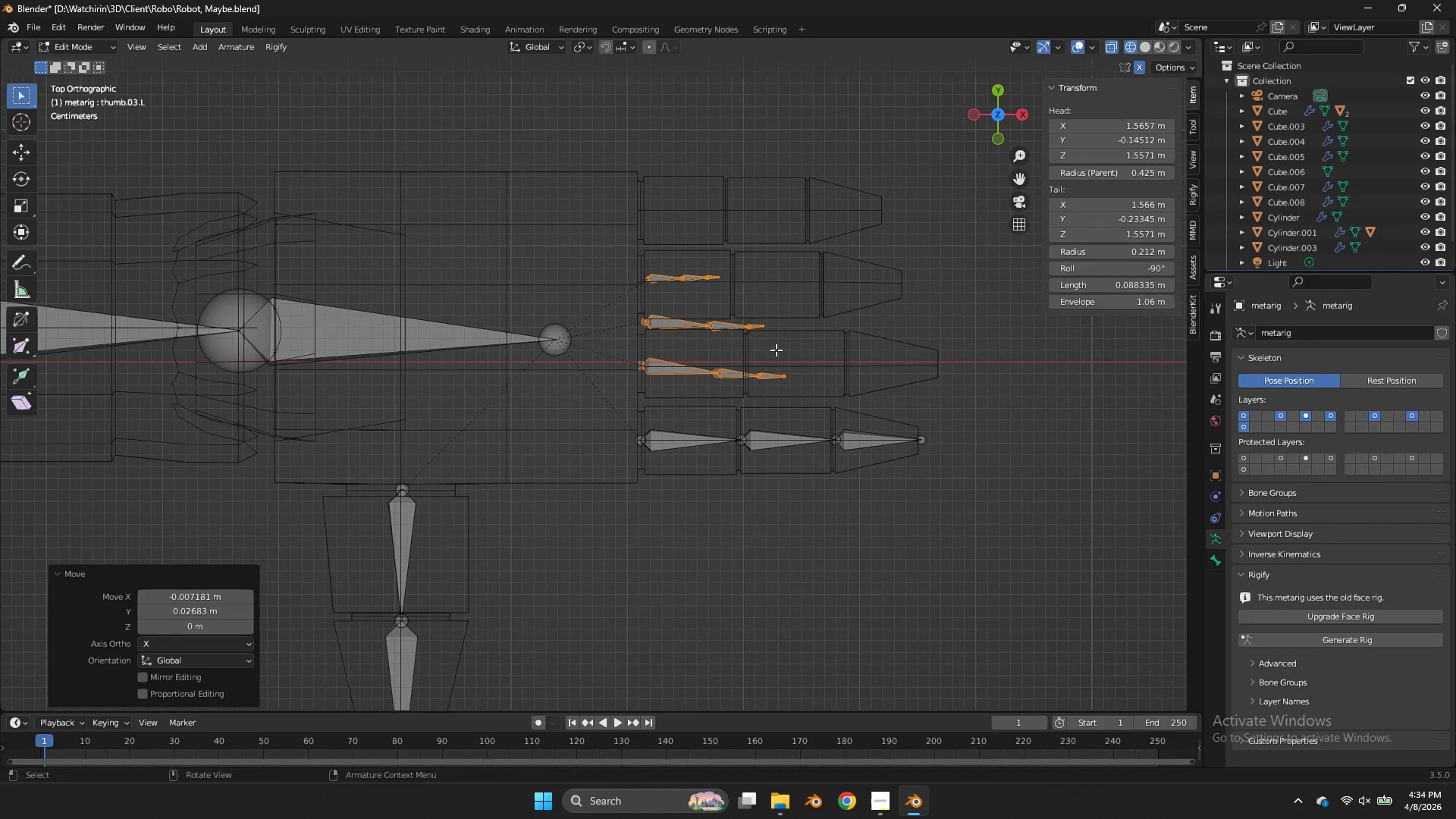 
left_click_drag(start_coordinate=[778, 350], to_coordinate=[704, 397])
 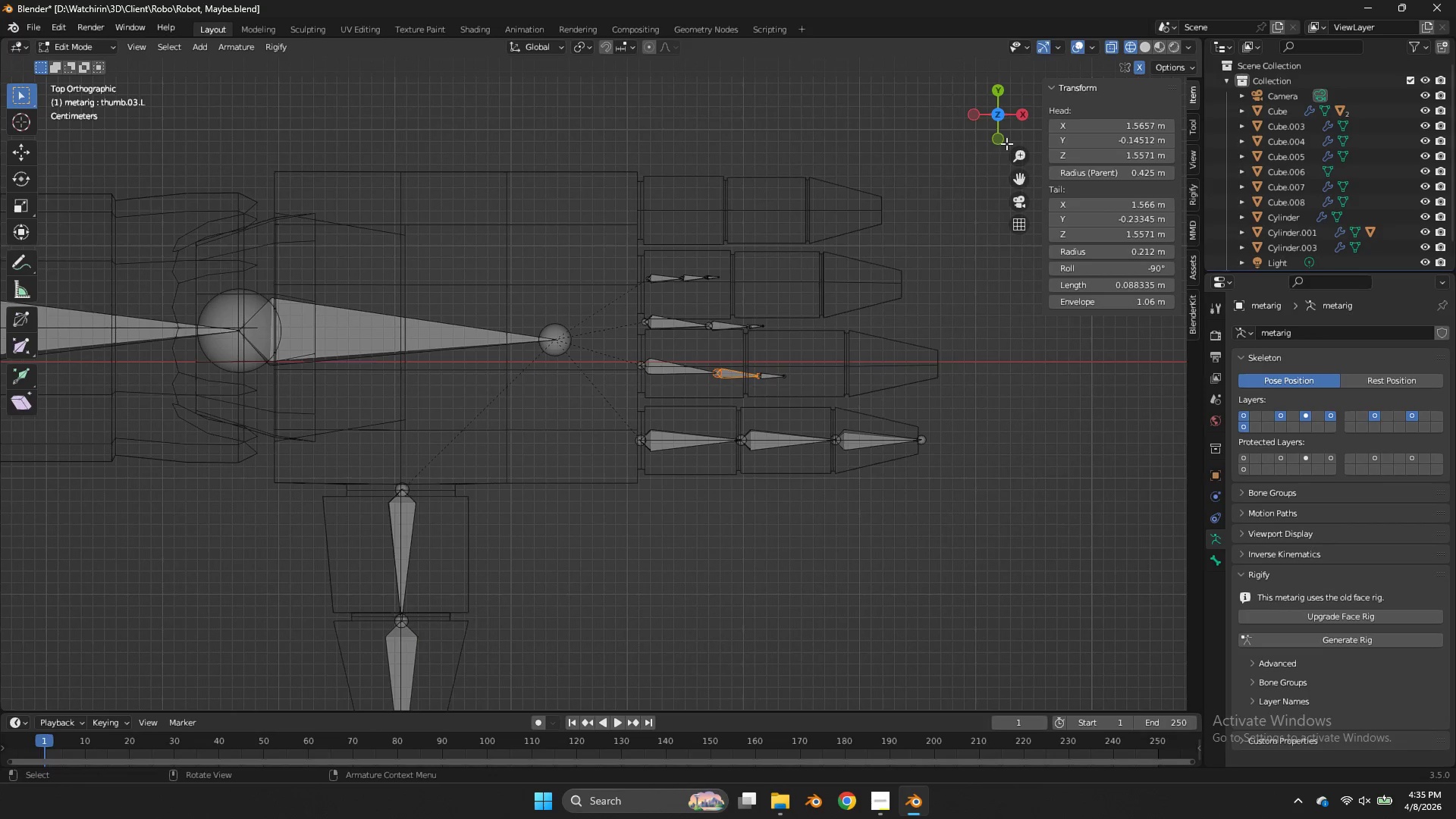 
left_click([1003, 140])
 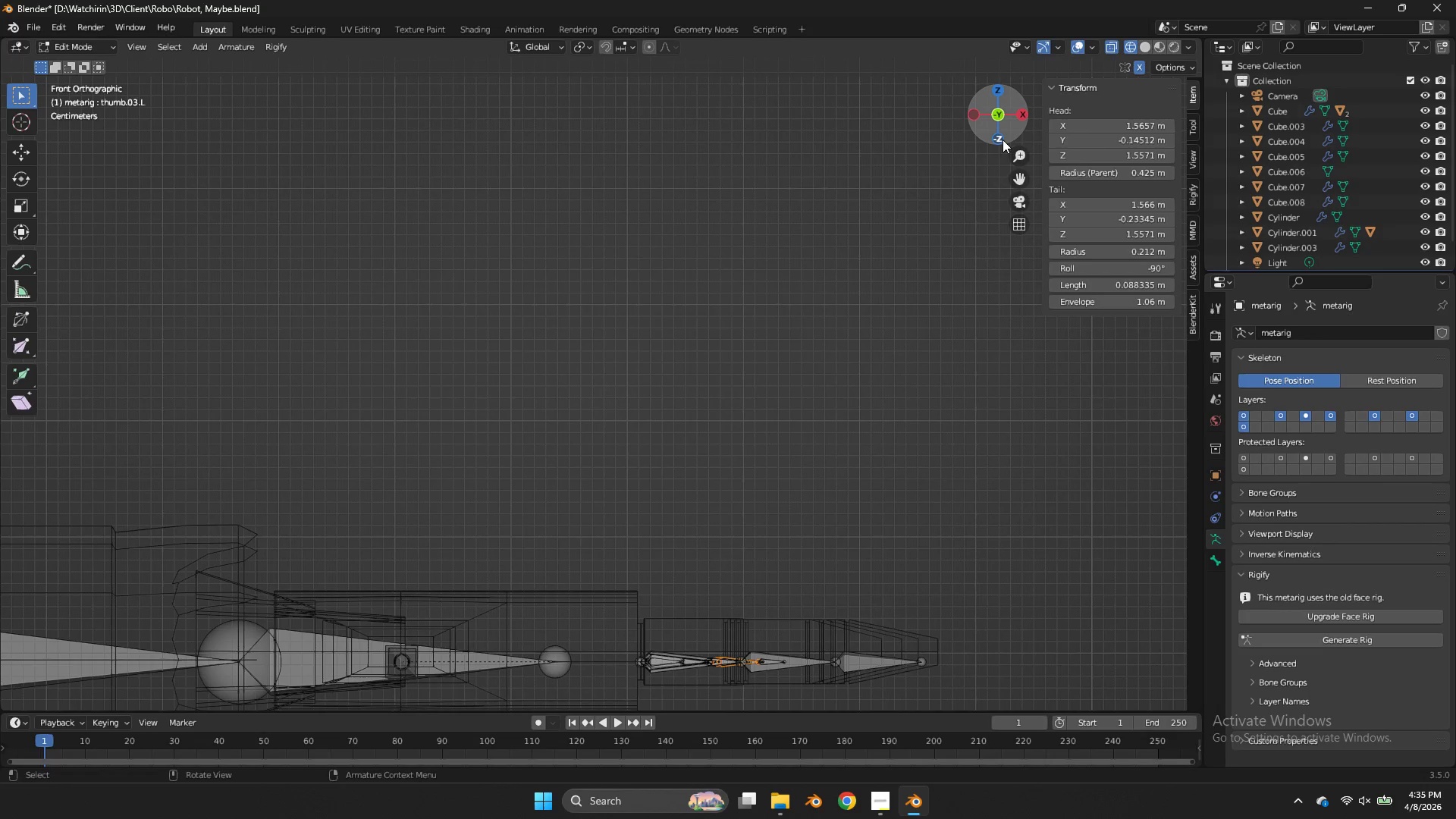 
left_click_drag(start_coordinate=[1003, 140], to_coordinate=[993, 233])
 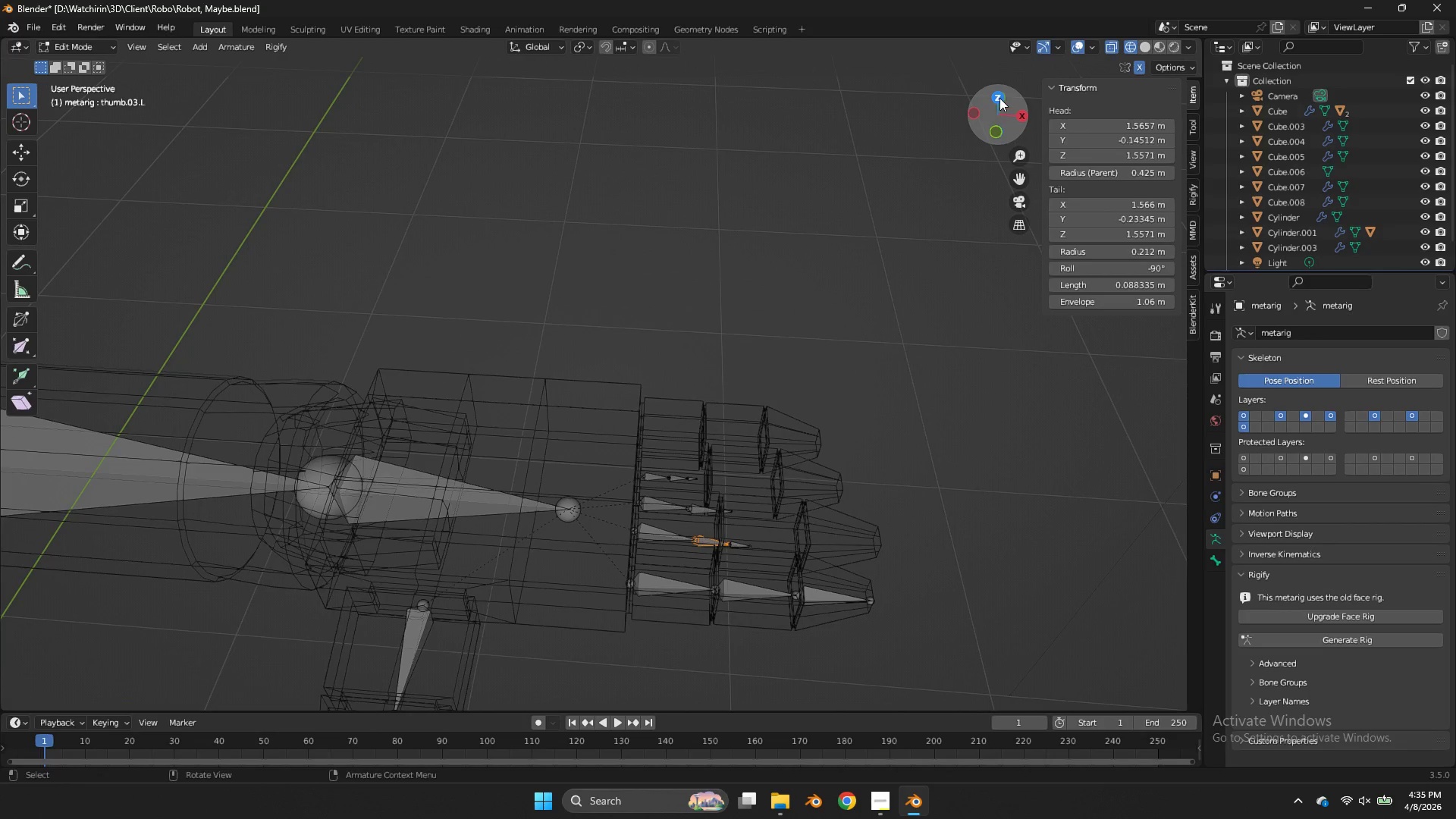 
left_click([999, 98])
 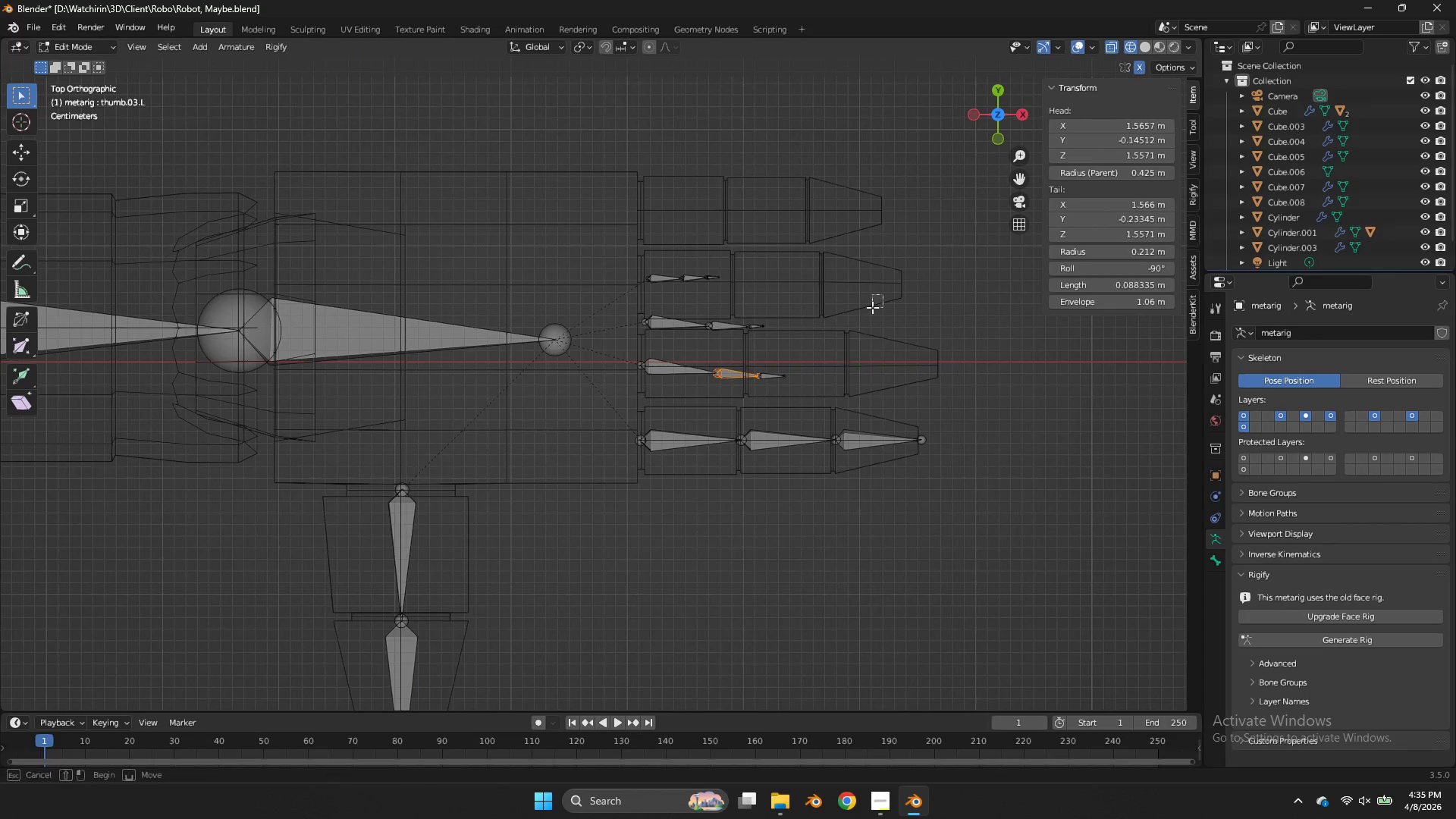 
left_click_drag(start_coordinate=[883, 294], to_coordinate=[710, 393])
 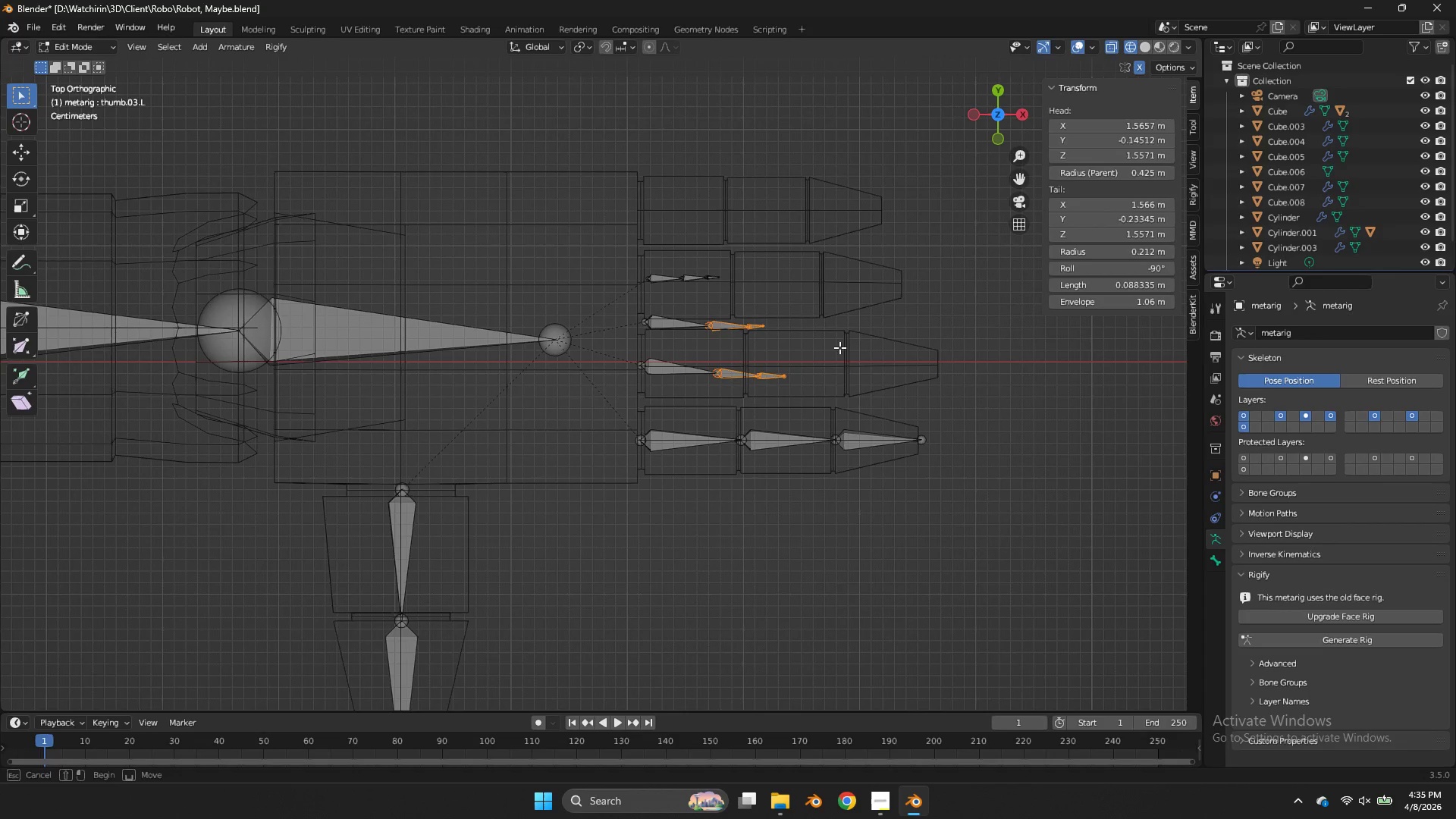 
left_click_drag(start_coordinate=[843, 347], to_coordinate=[702, 393])
 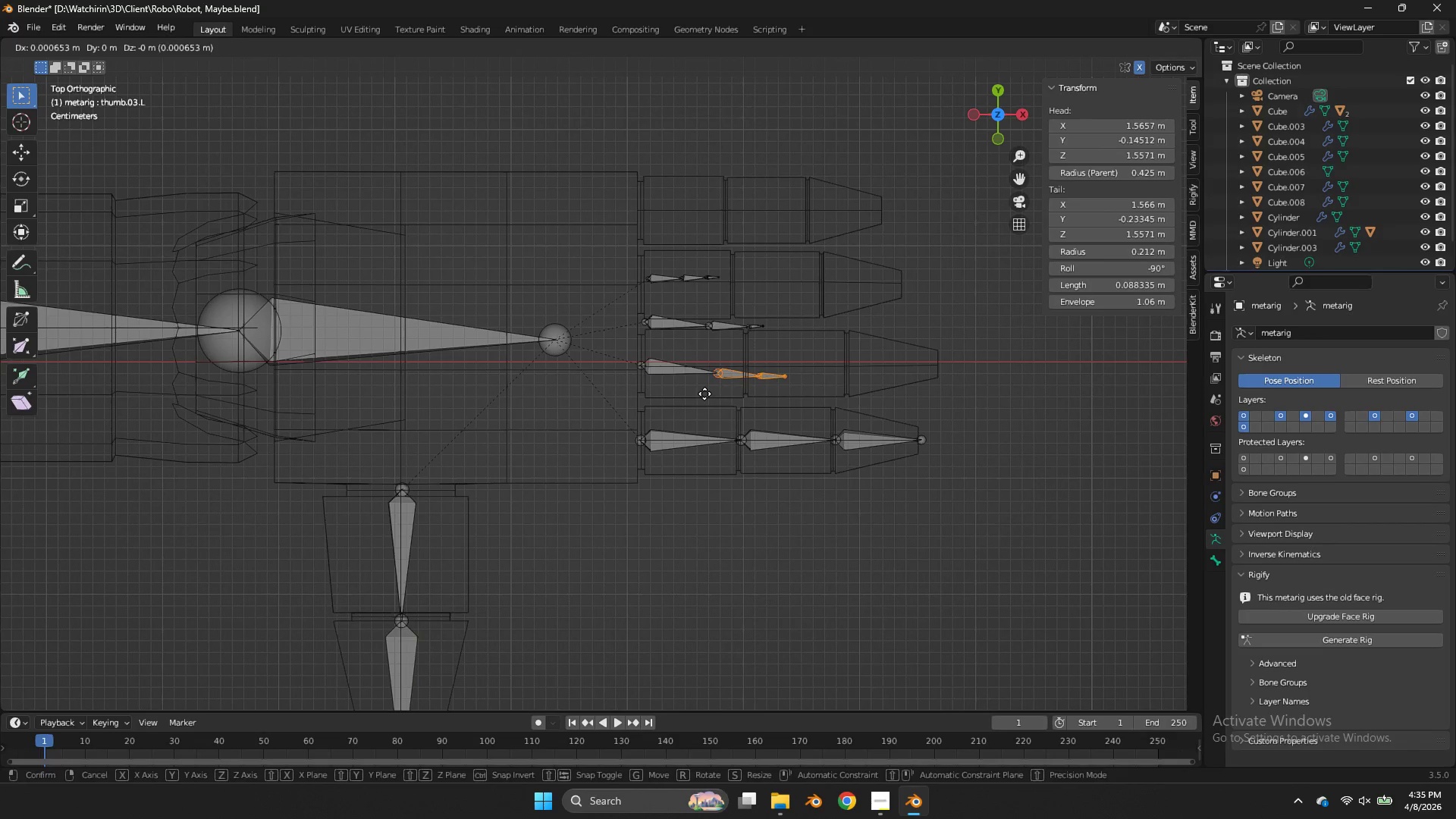 
key(G)
 